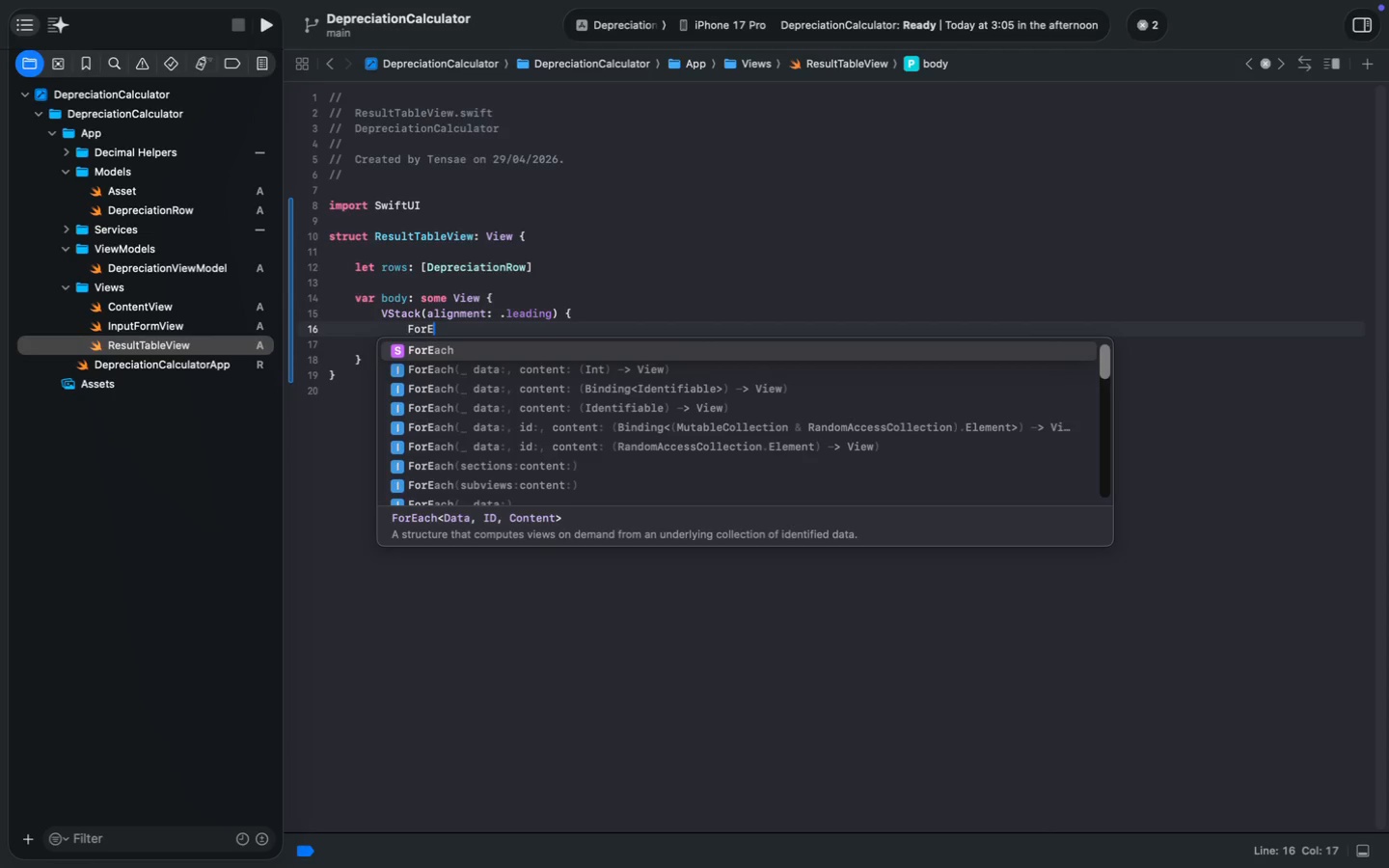 
key(Enter)
 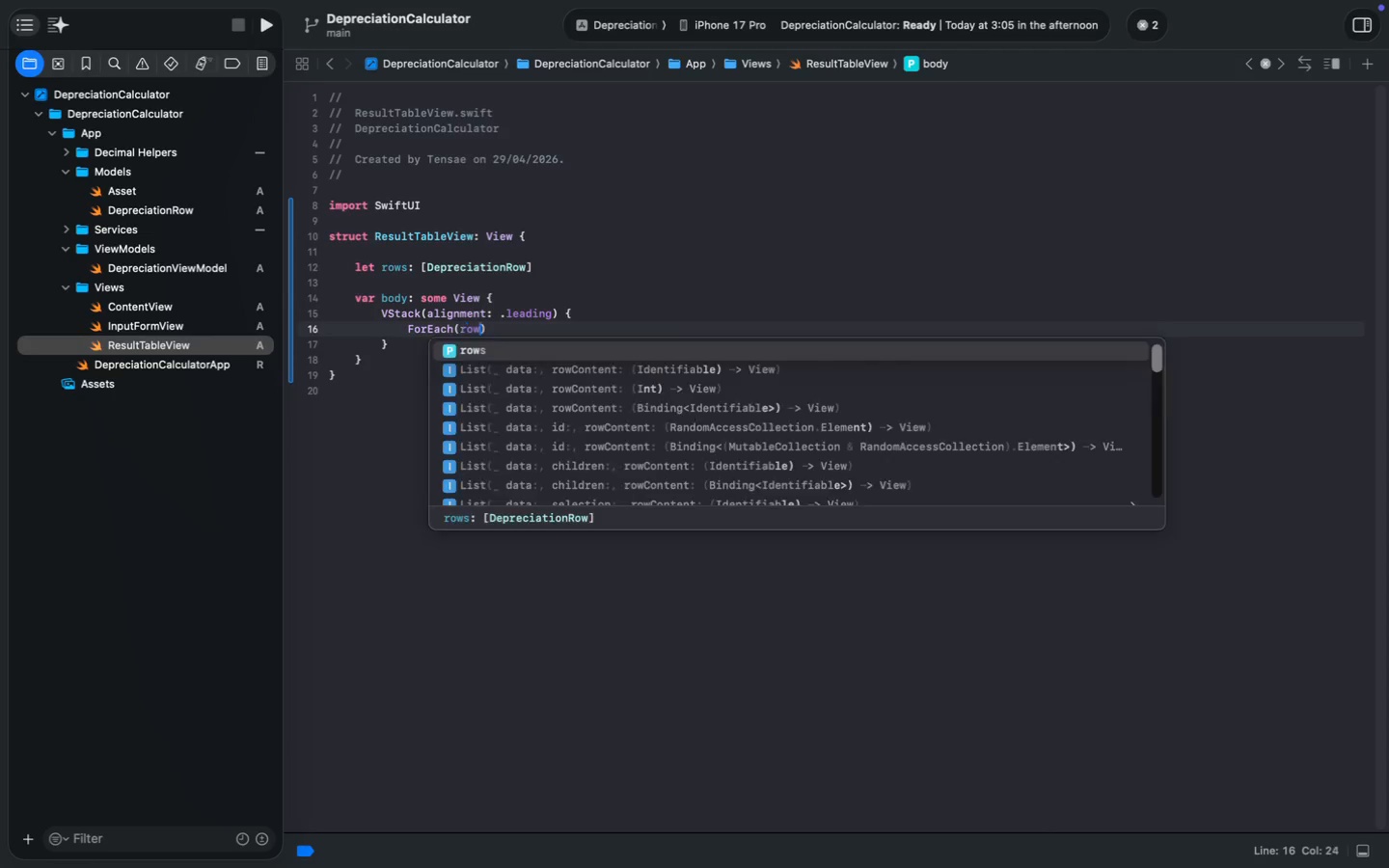 
type((rows)
 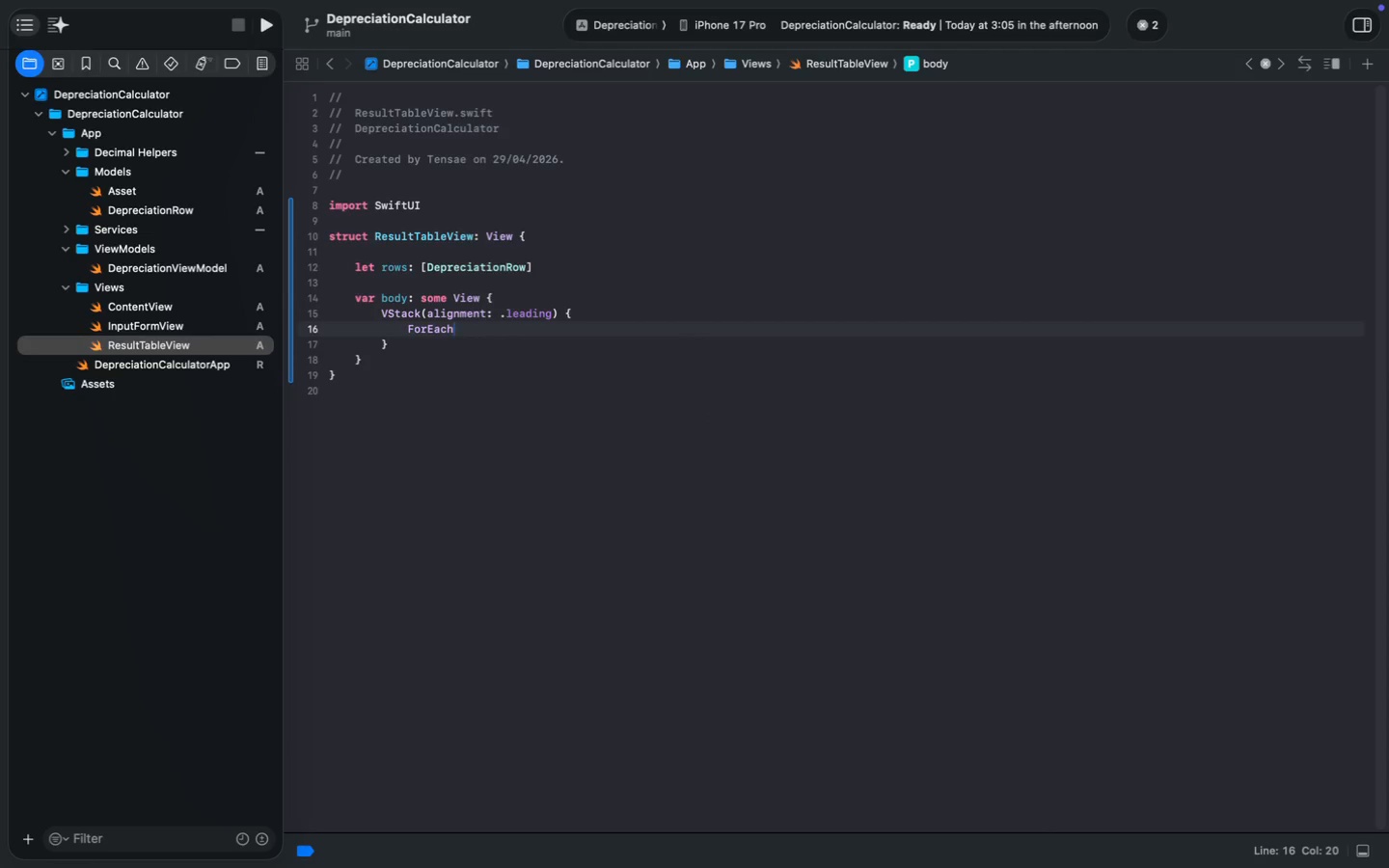 
key(ArrowRight)
 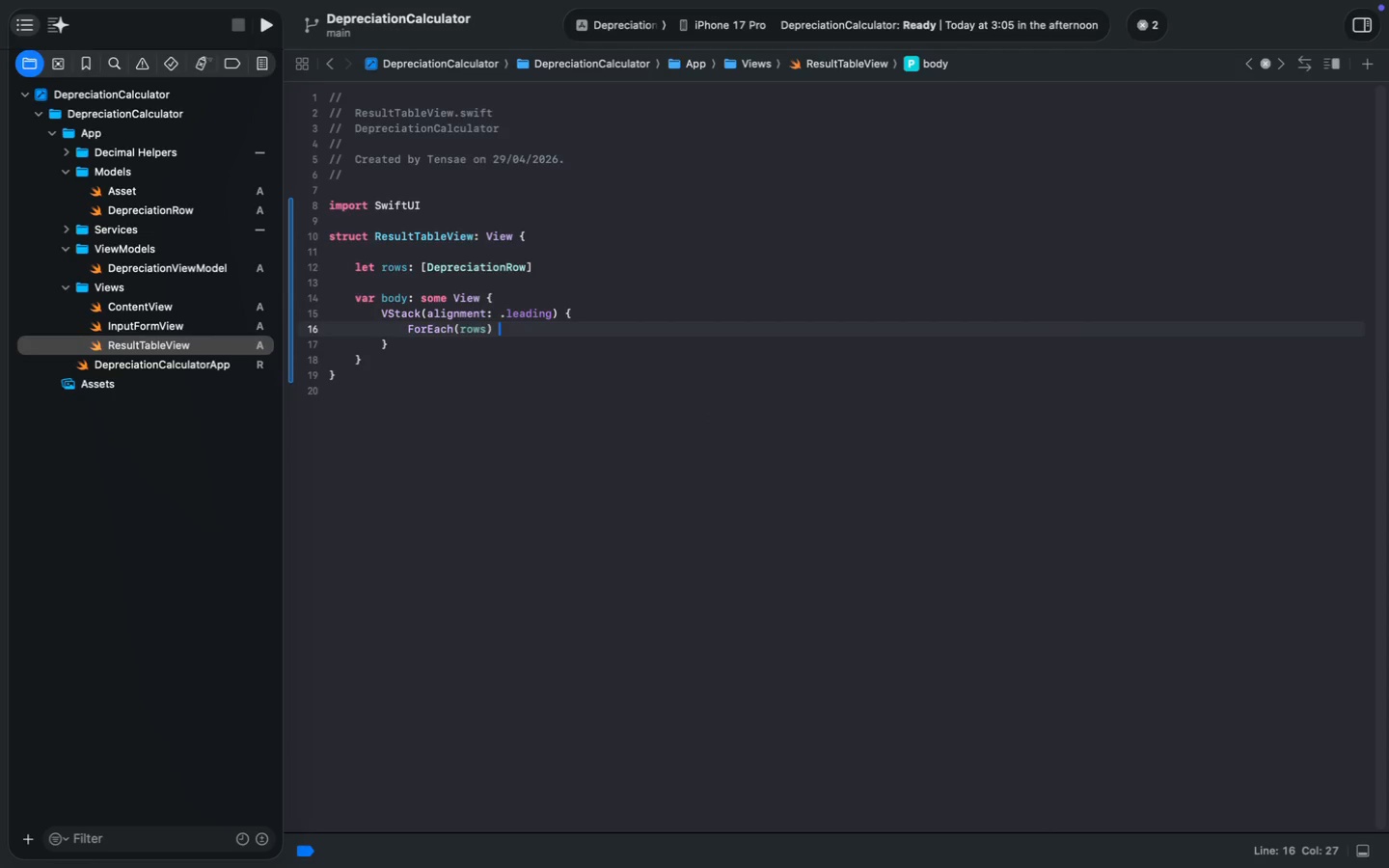 
key(Space)
 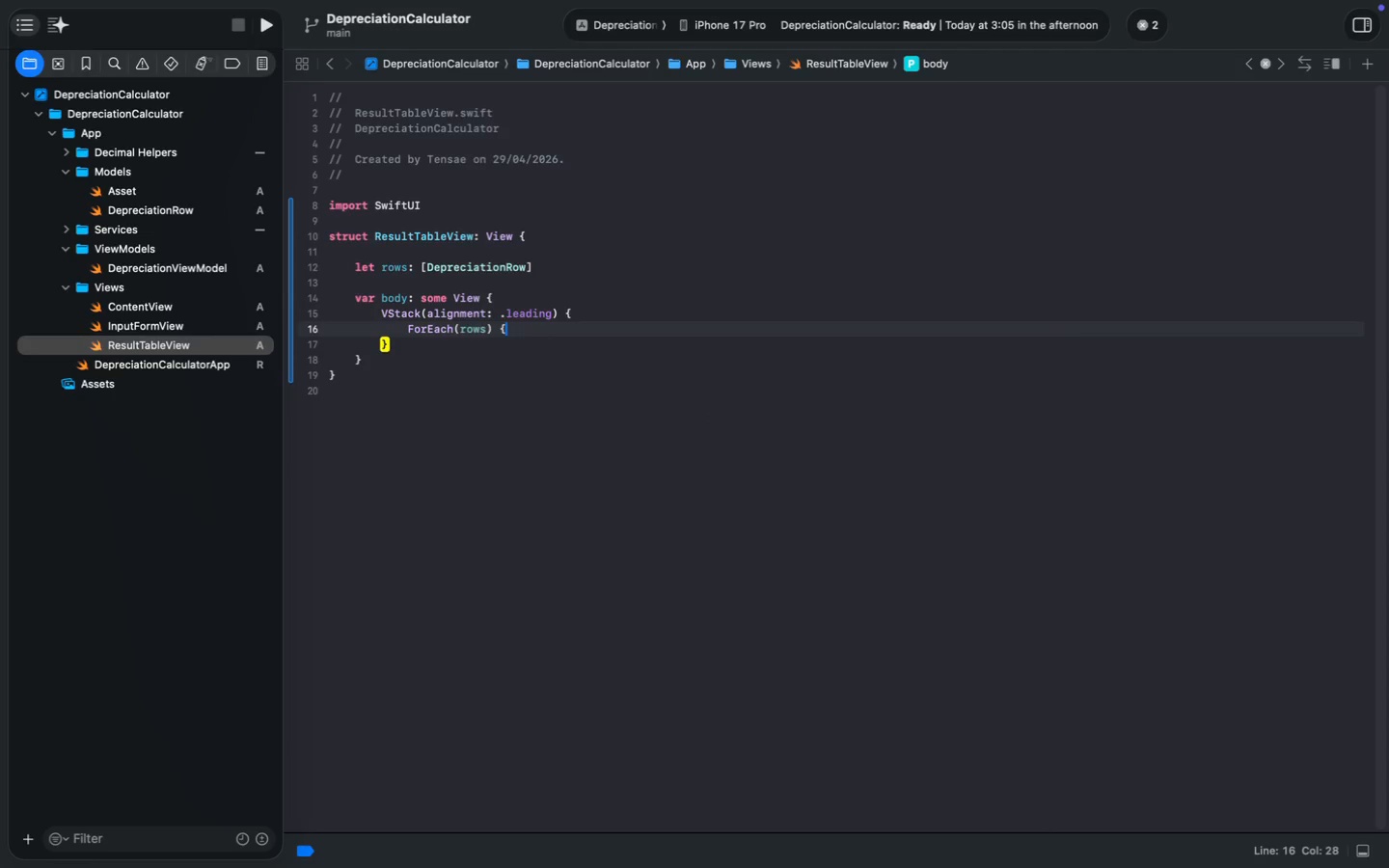 
key(Shift+BracketLeft)
 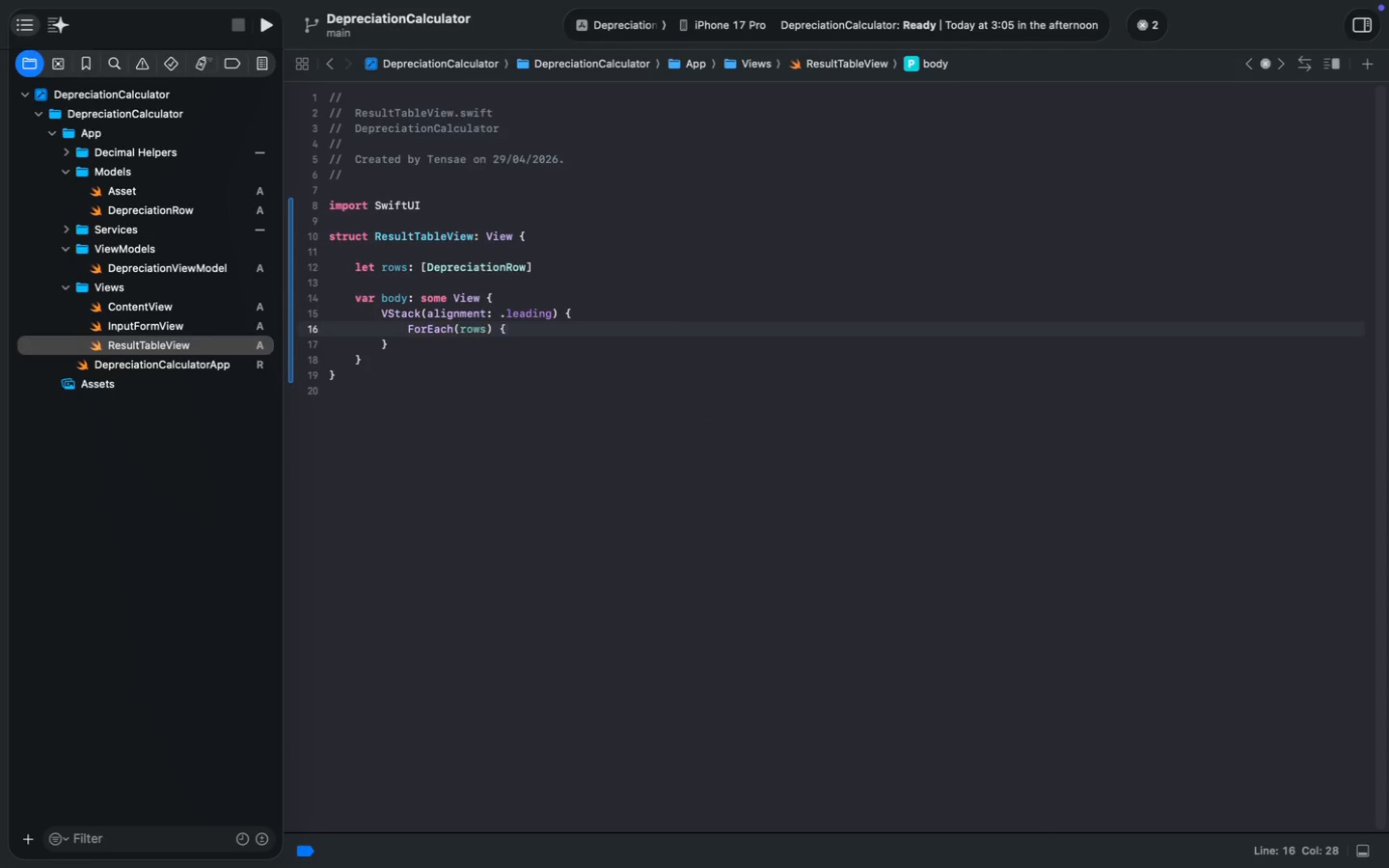 
key(Enter)
 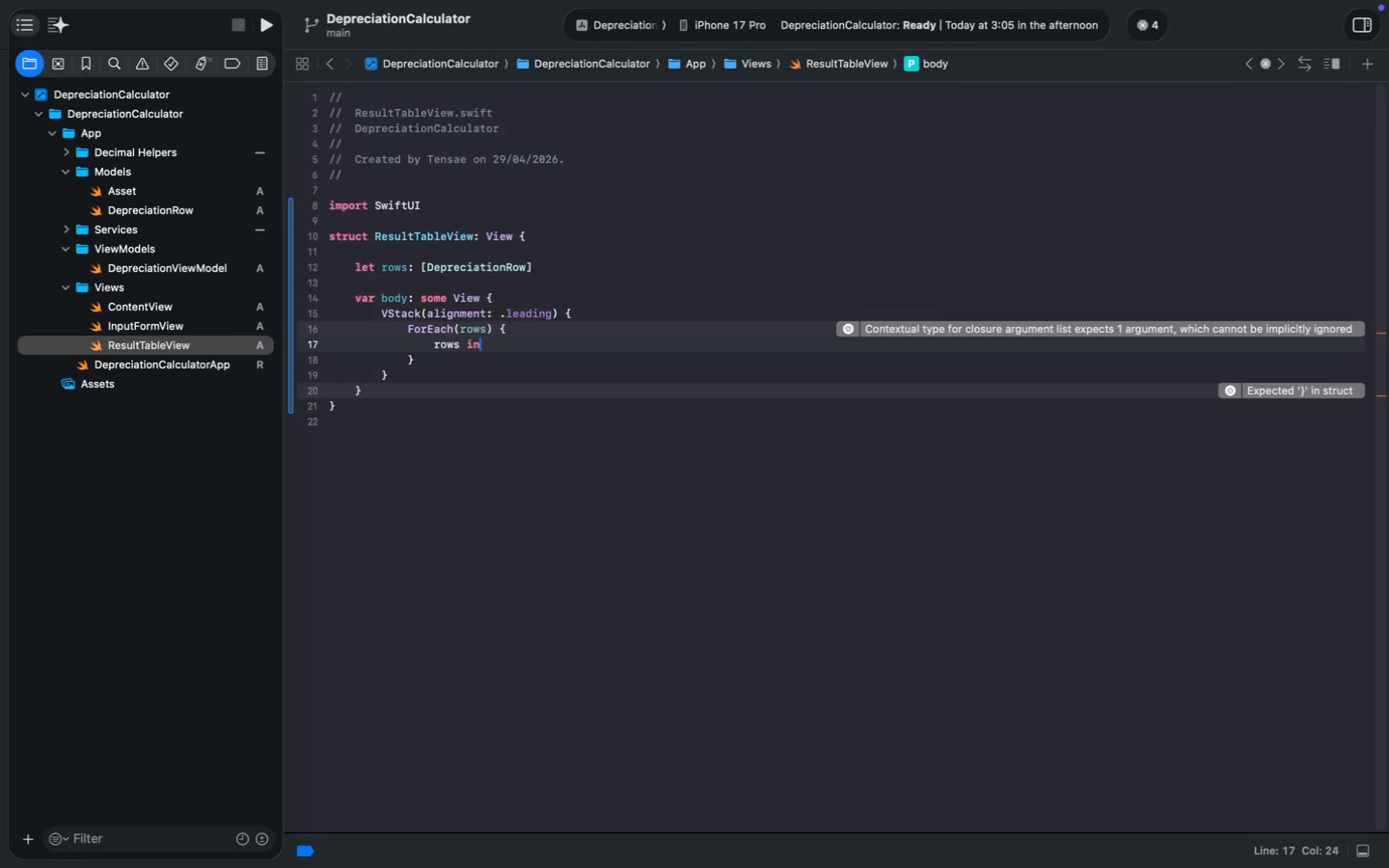 
type(rows in )
key(Backspace)
 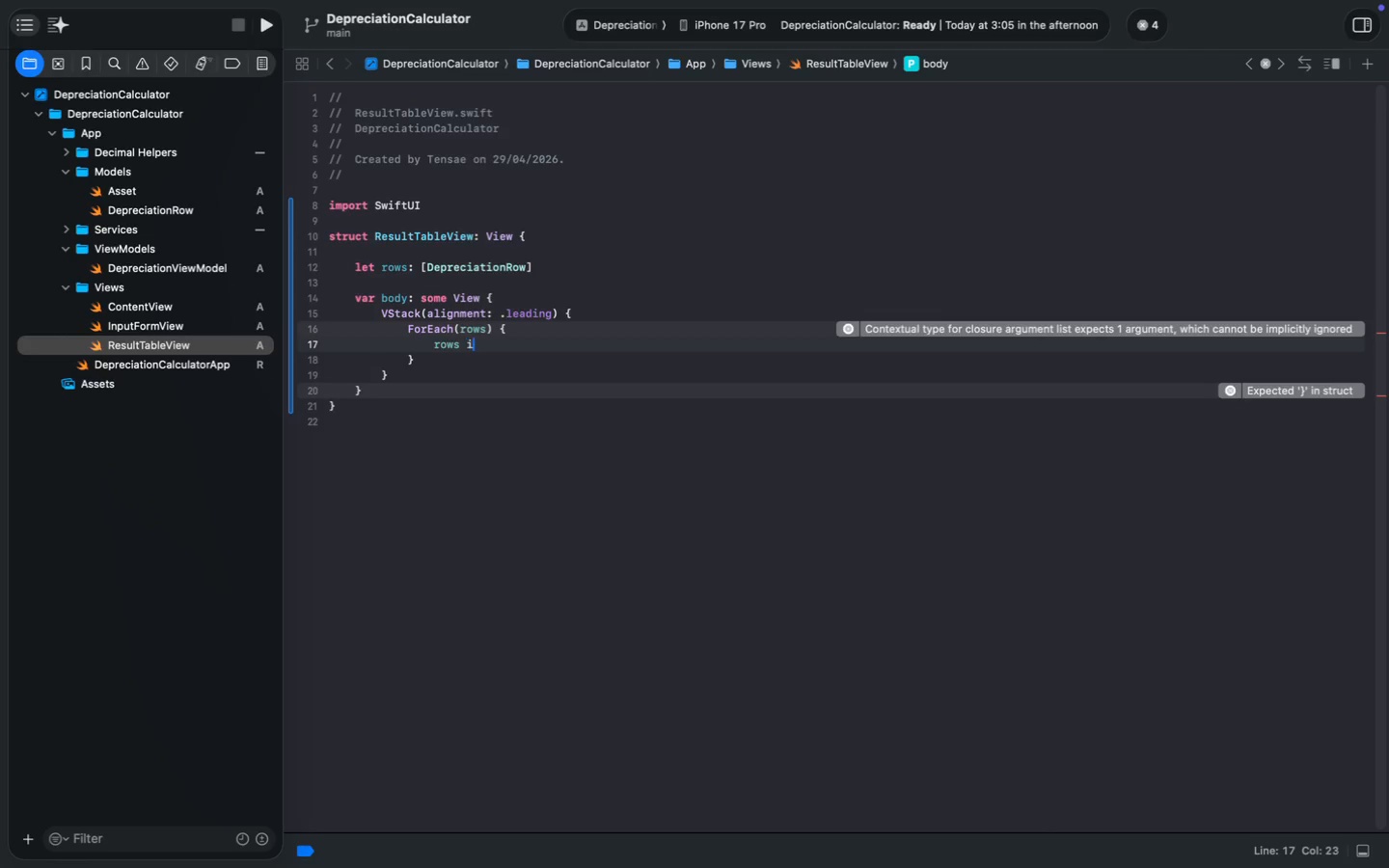 
key(Enter)
 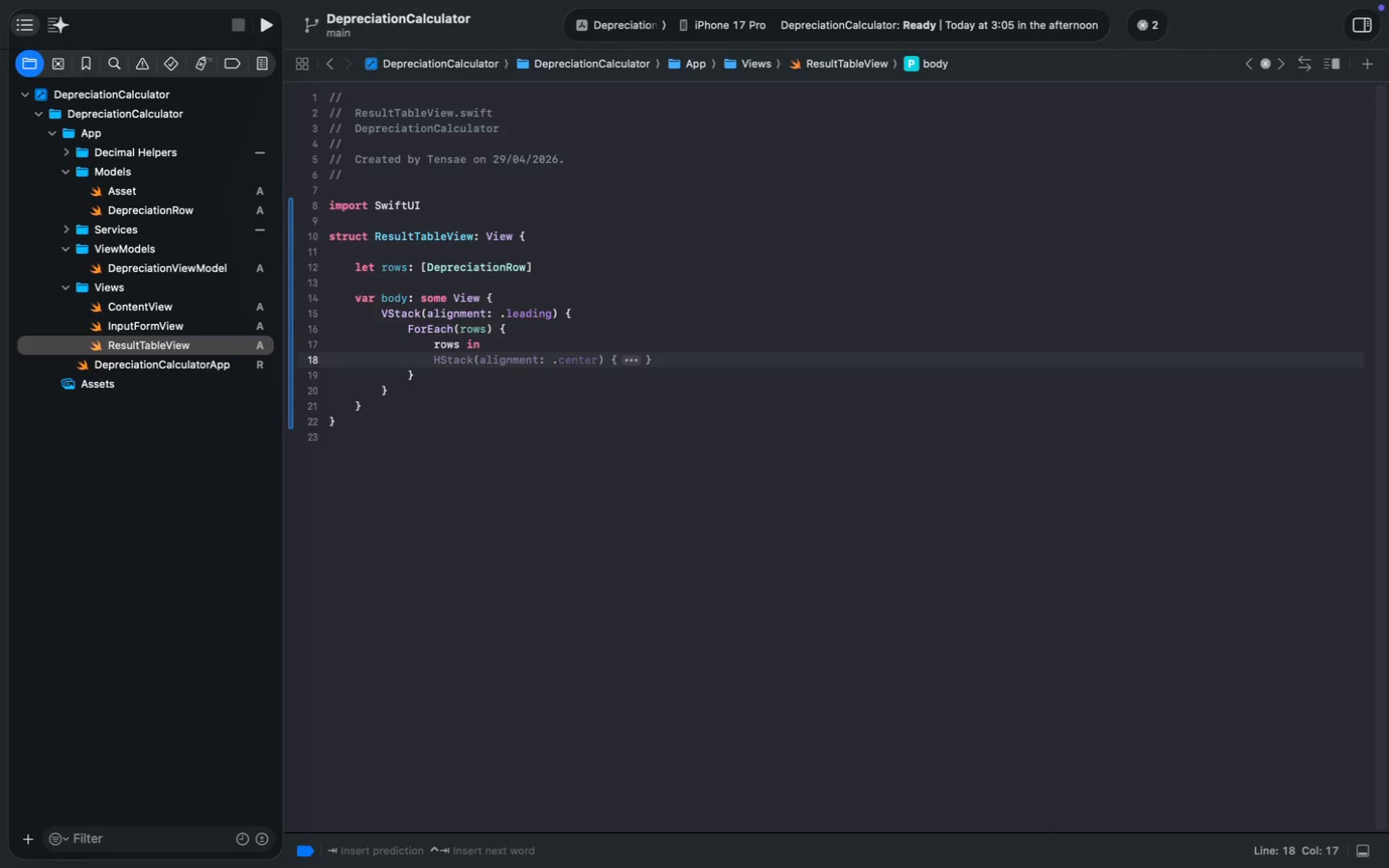 
key(Tab)
 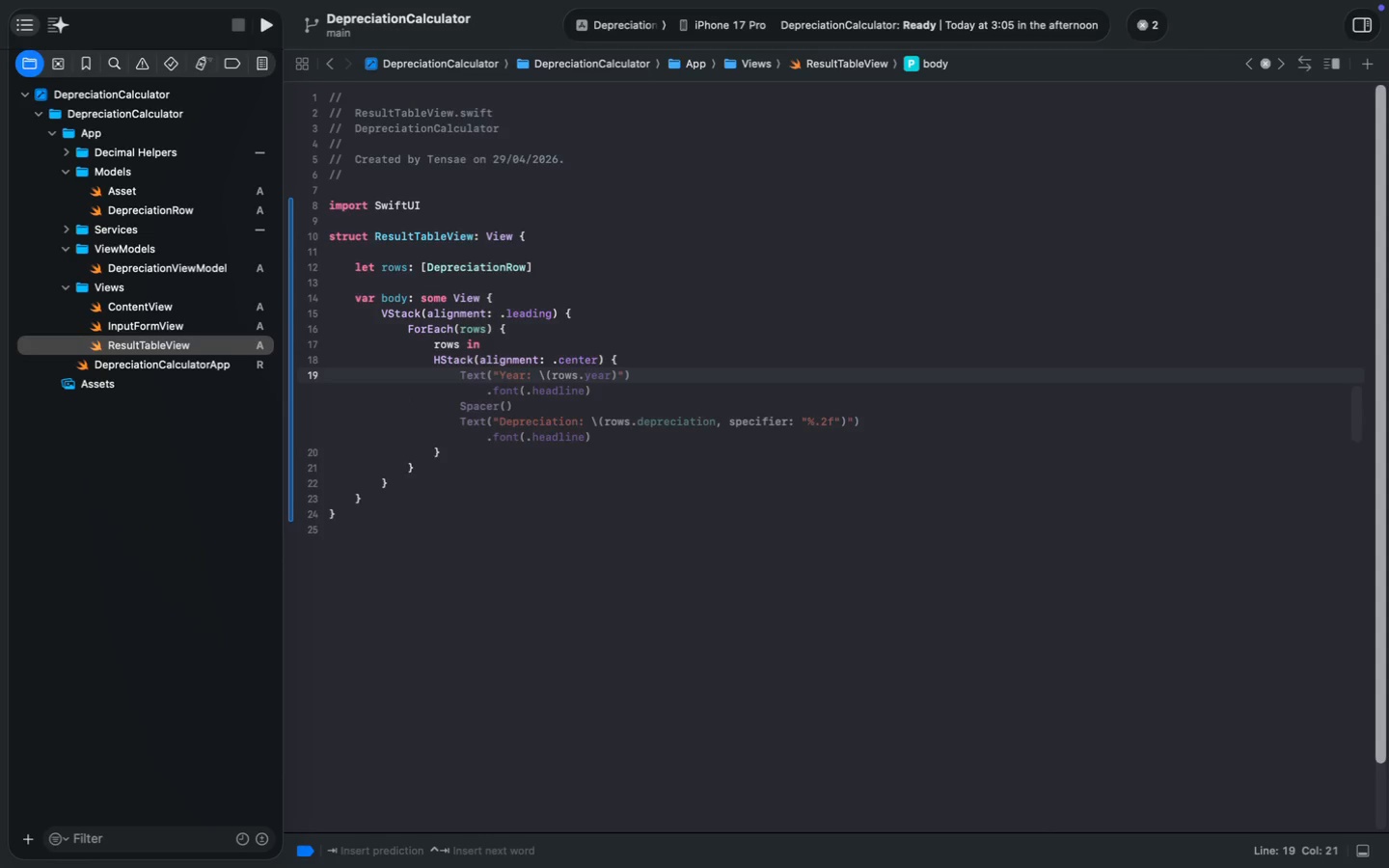 
wait(11.46)
 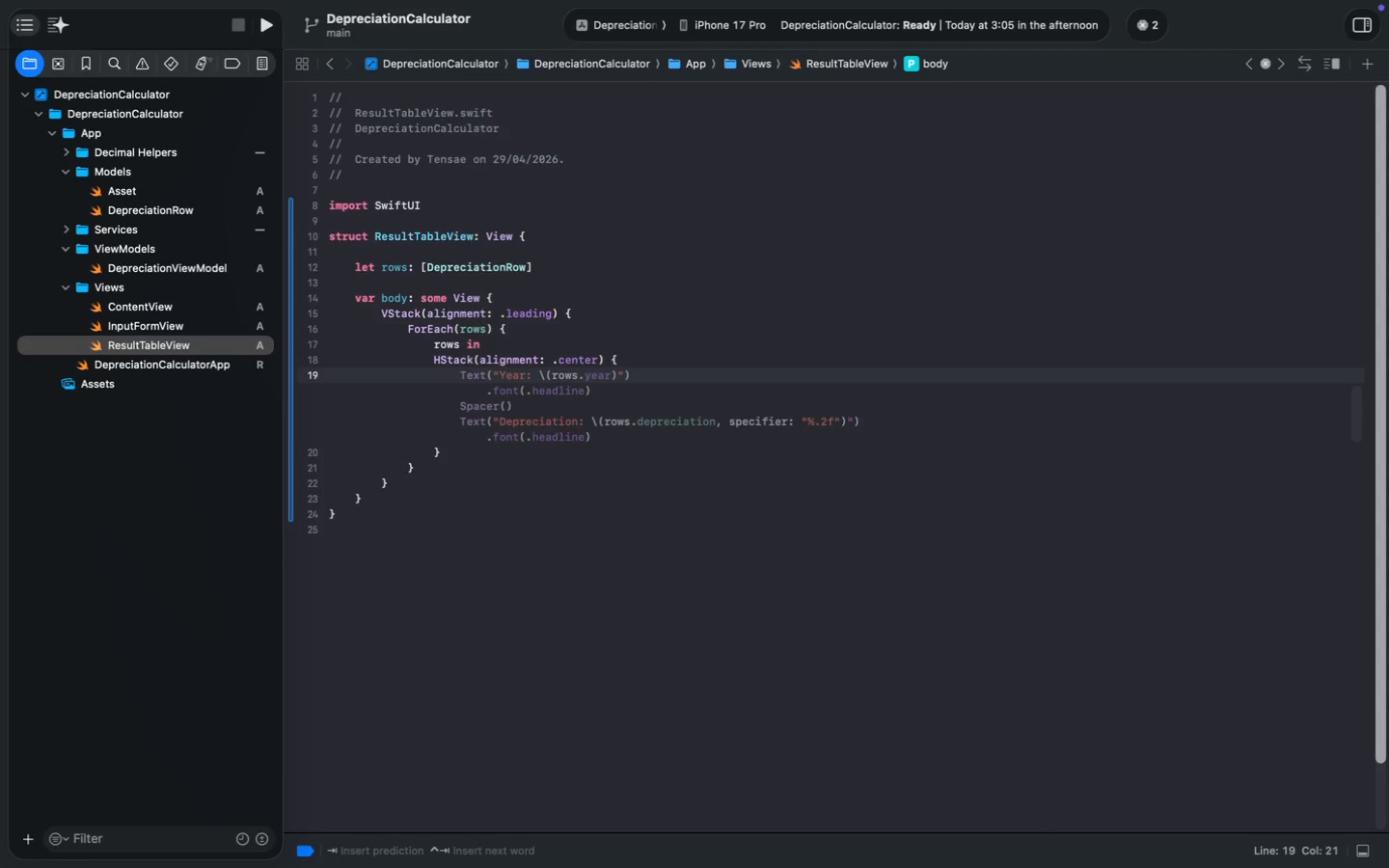 
key(Tab)
 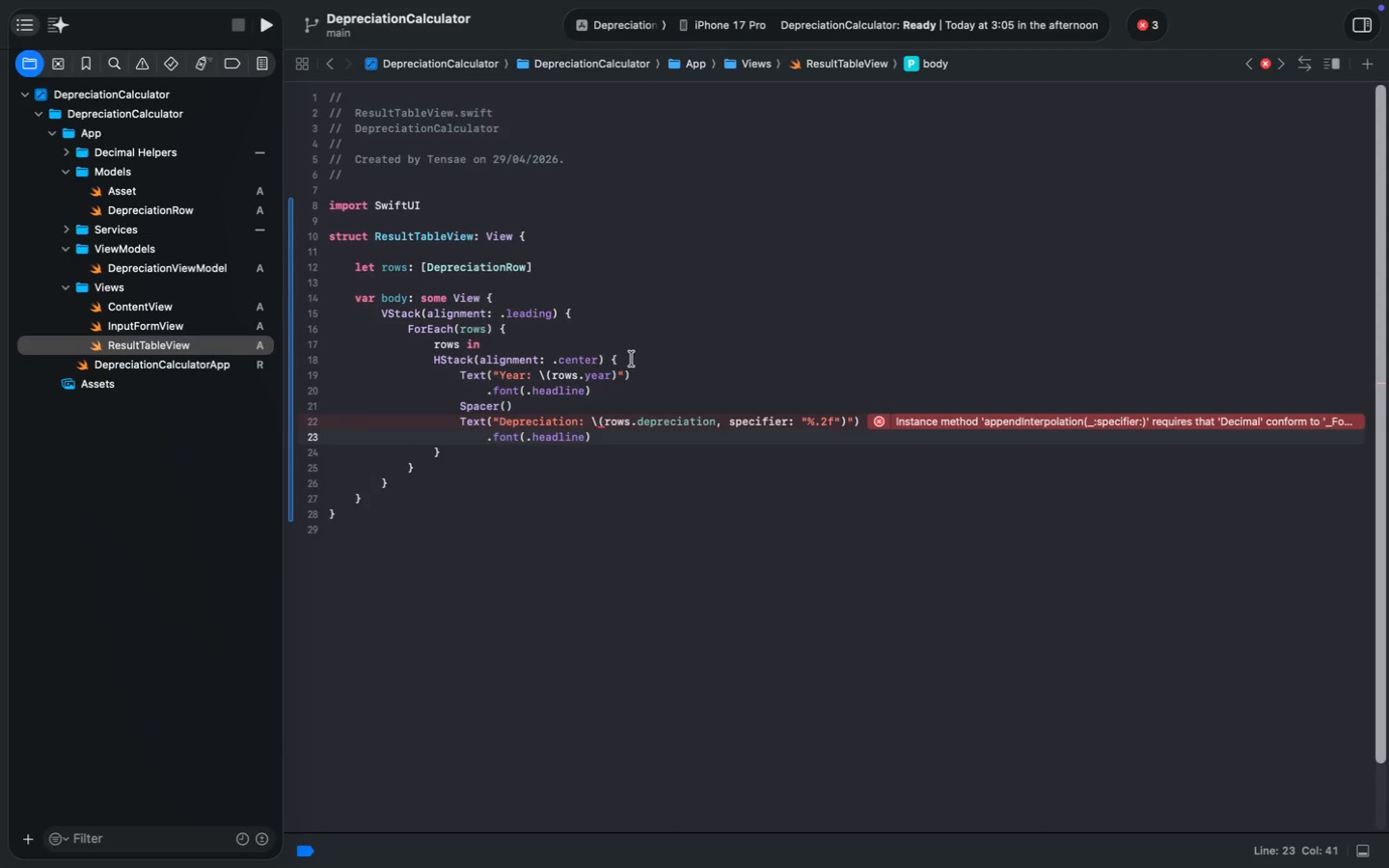 
wait(7.62)
 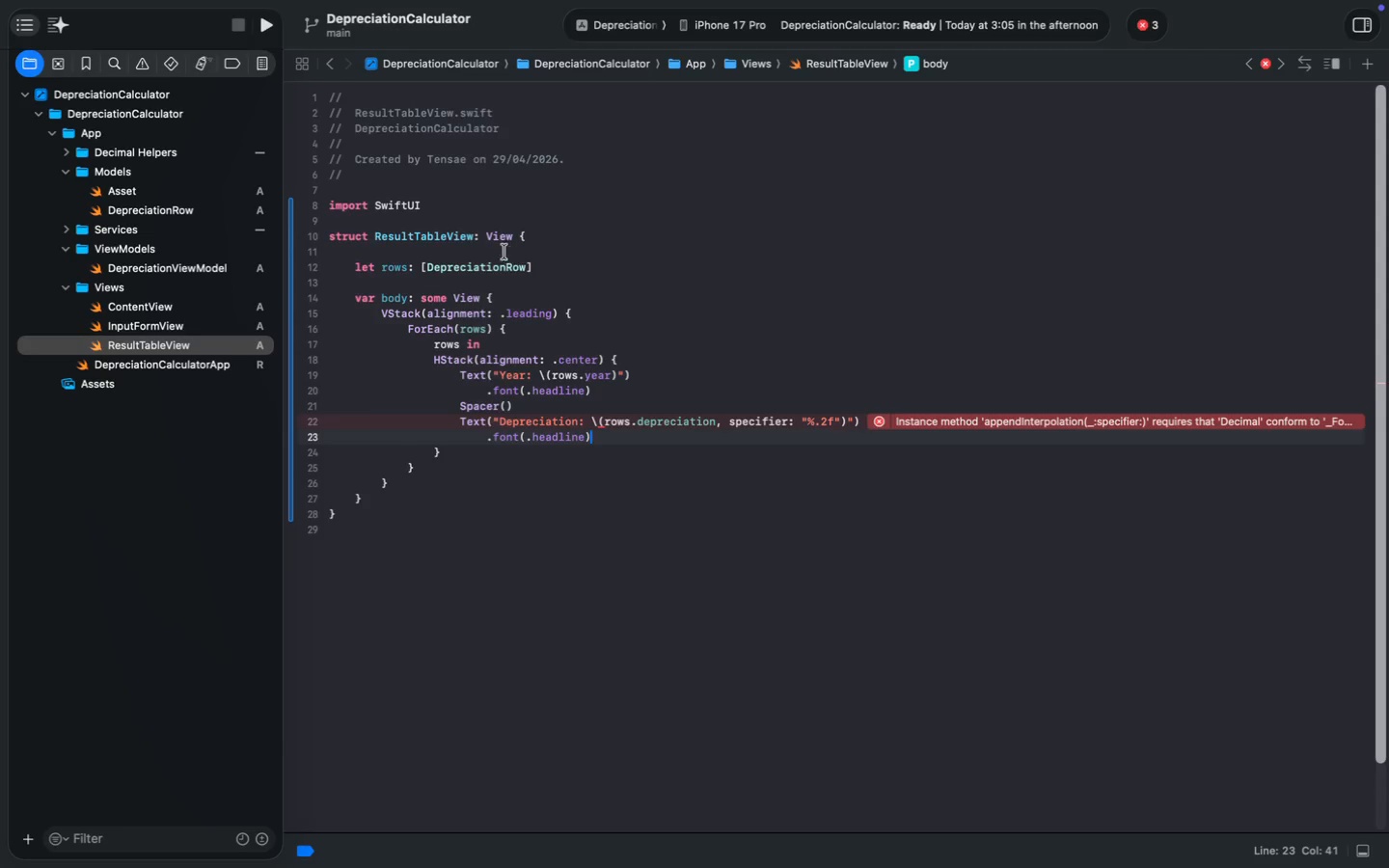 
left_click([643, 375])
 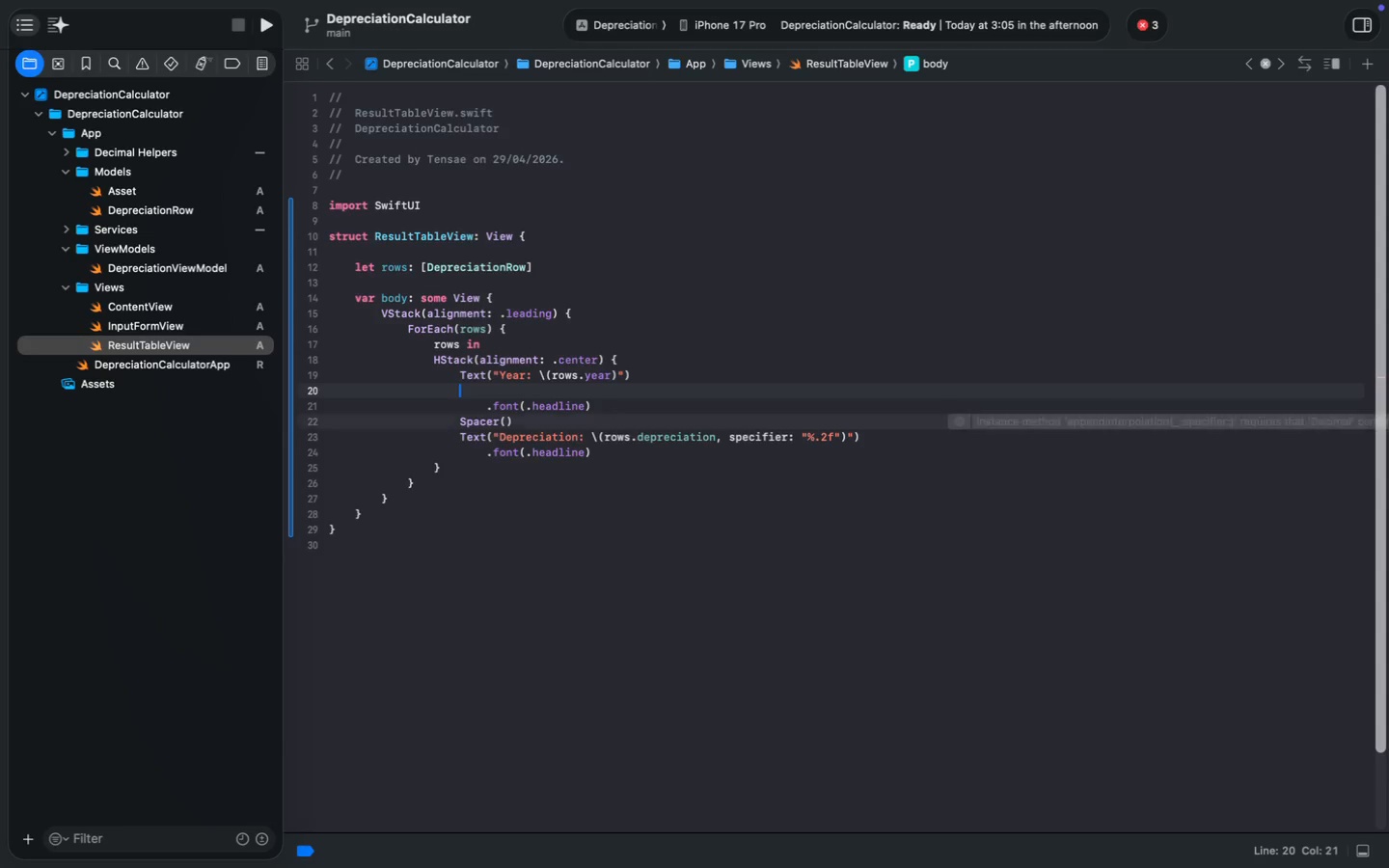 
key(Enter)
 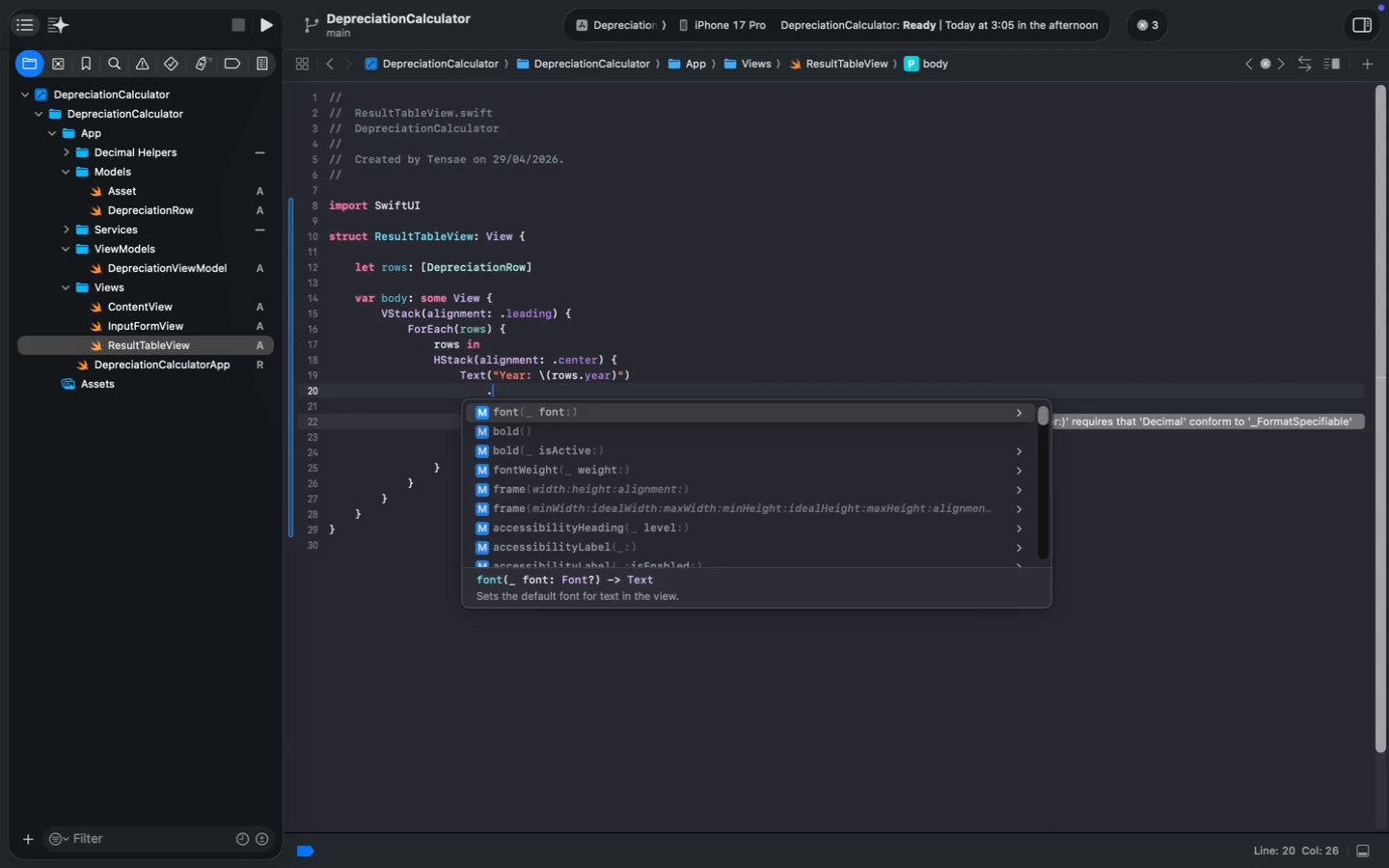 
type(.frame(mac)
key(Backspace)
type(xw)
key(Tab)
type(.inf)
 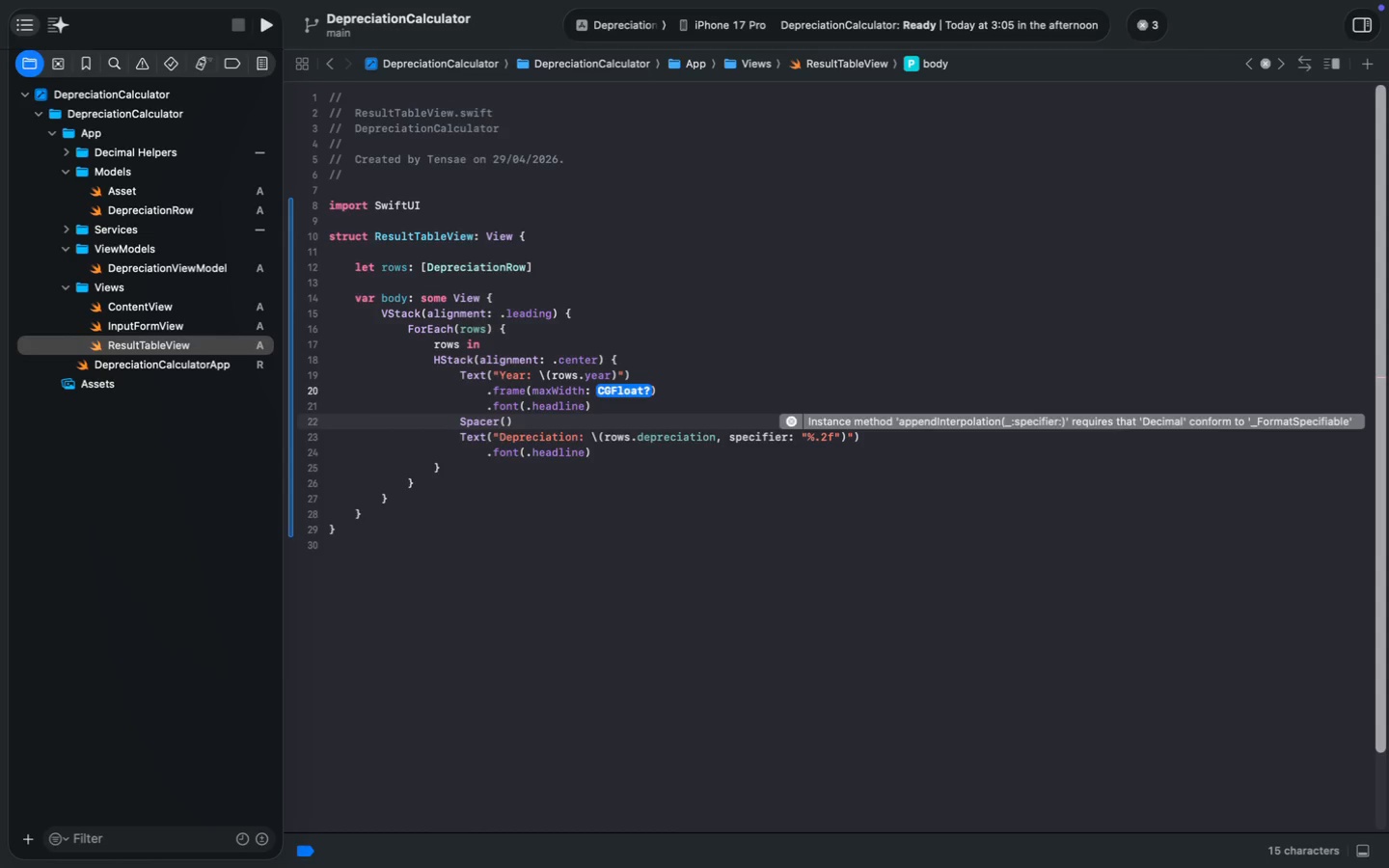 
key(Enter)
 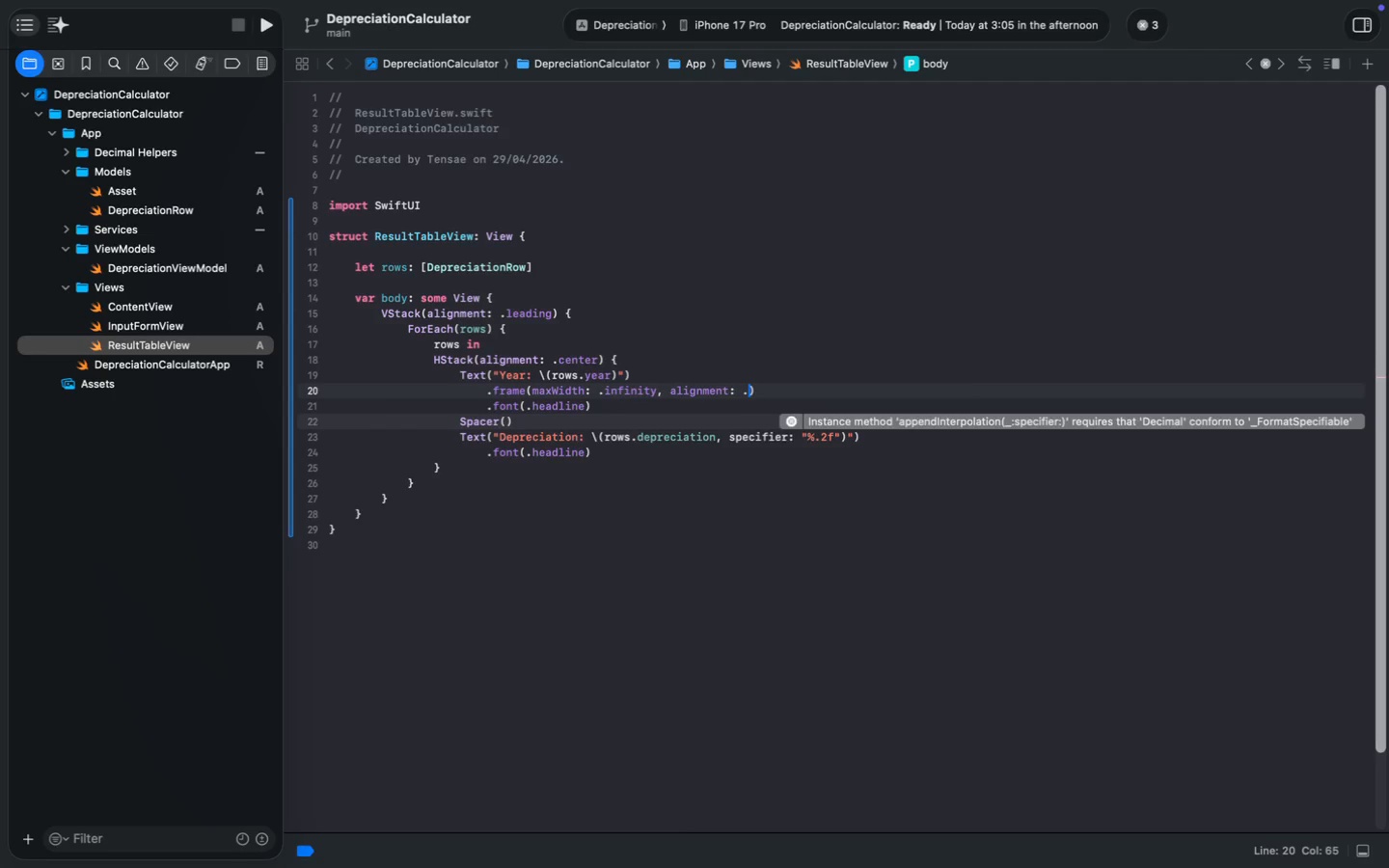 
type(, al)
key(Tab)
type(.l)
 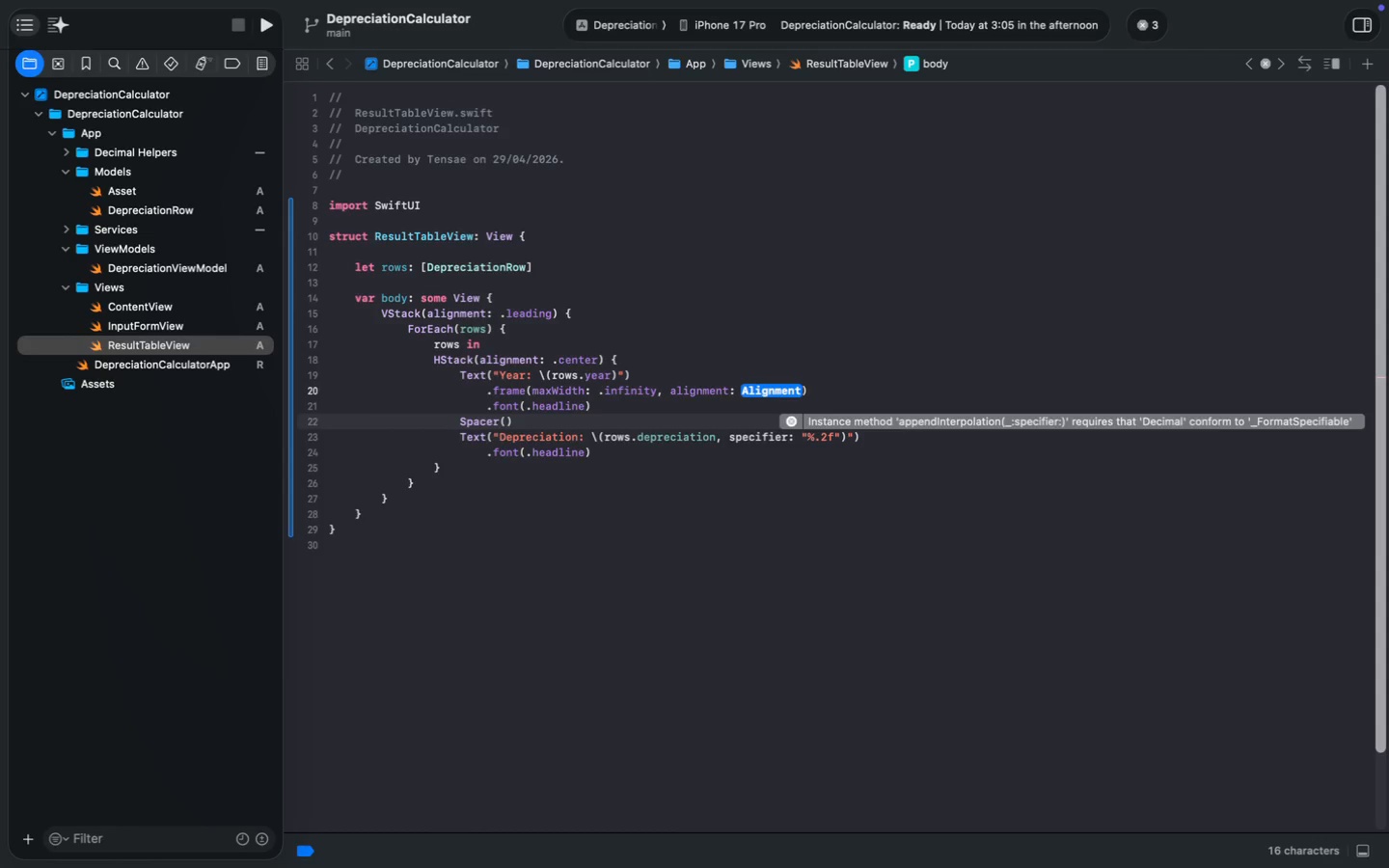 
key(Enter)
 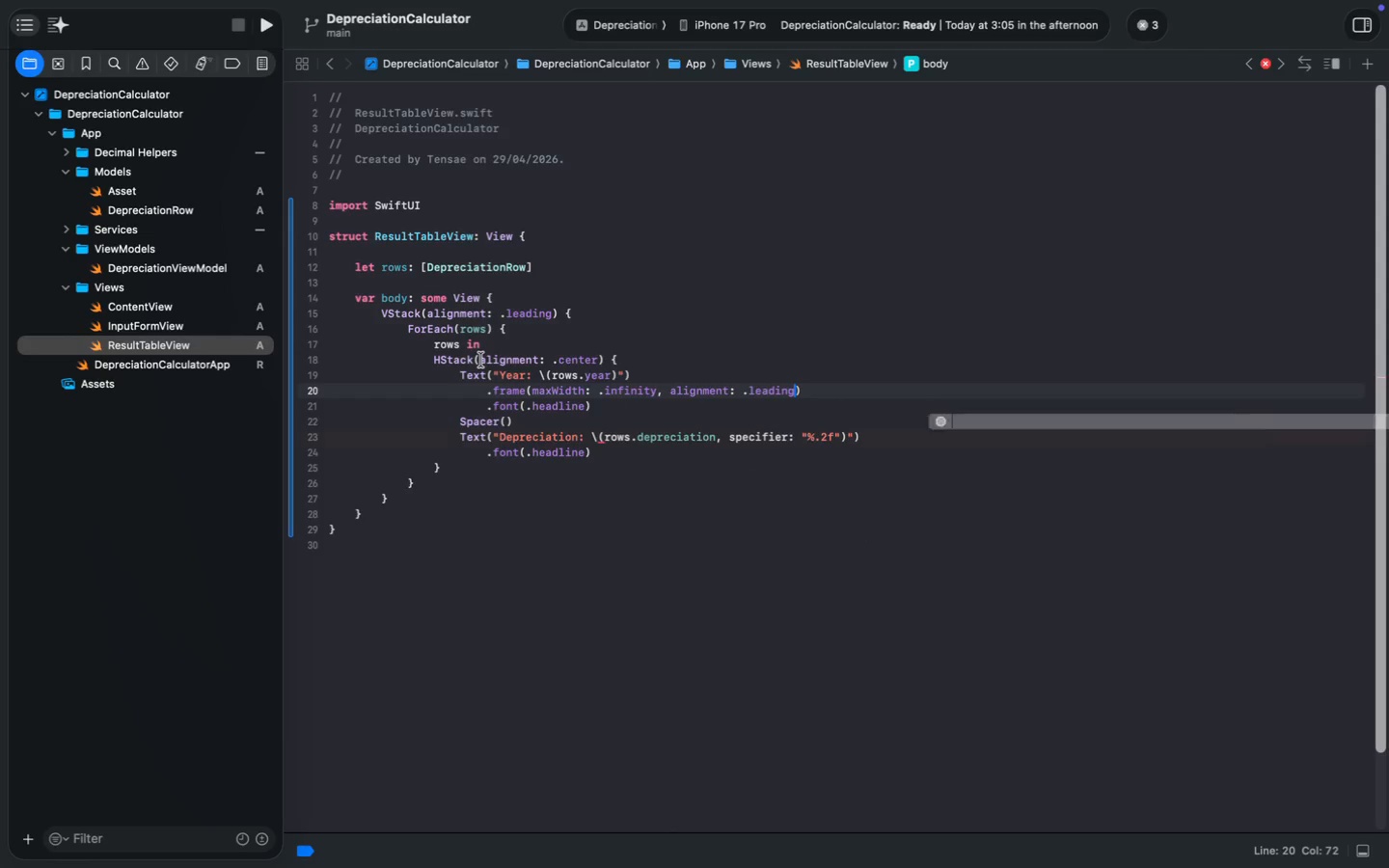 
left_click([481, 360])
 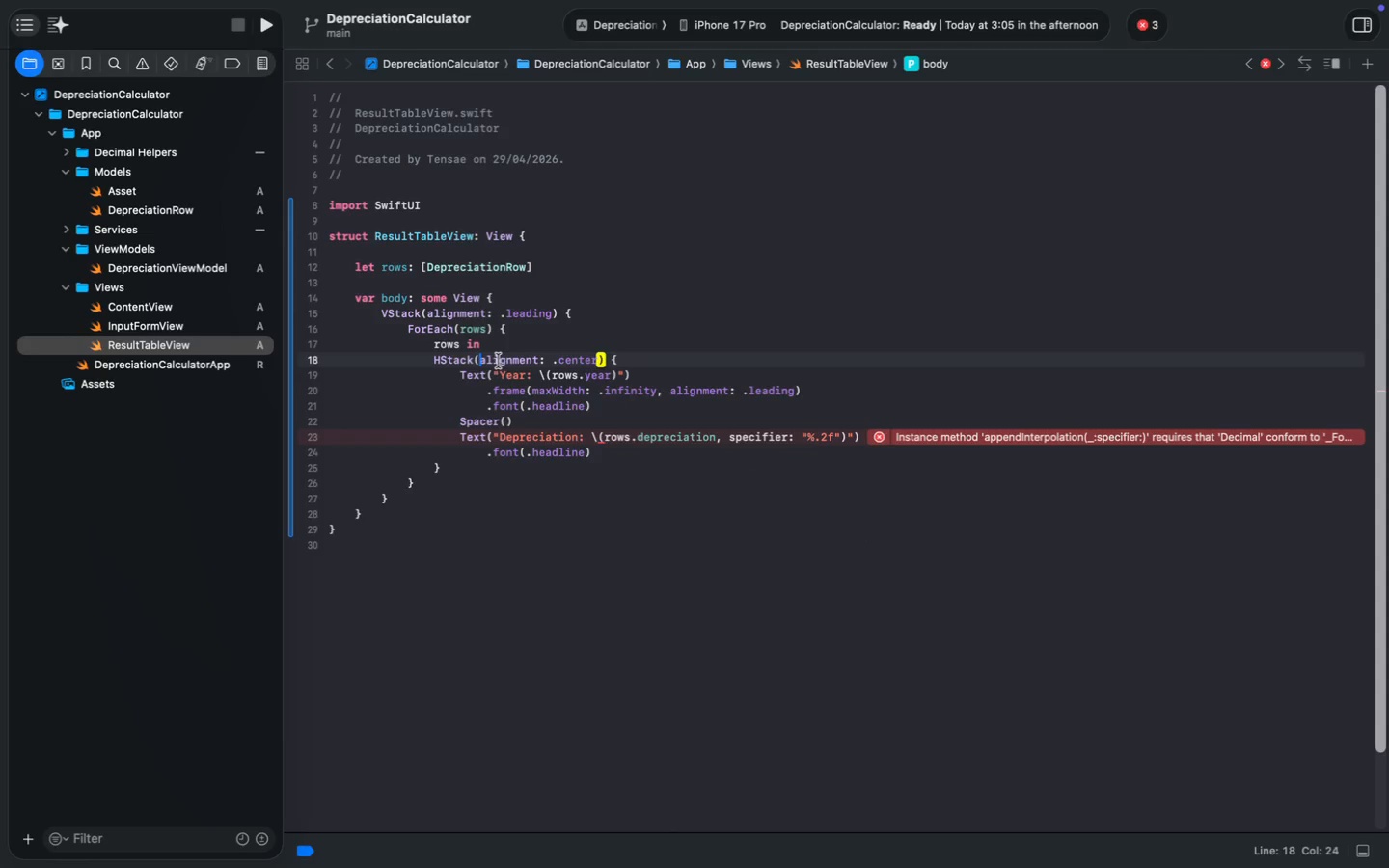 
key(Alt+Shift+ArrowRight)
 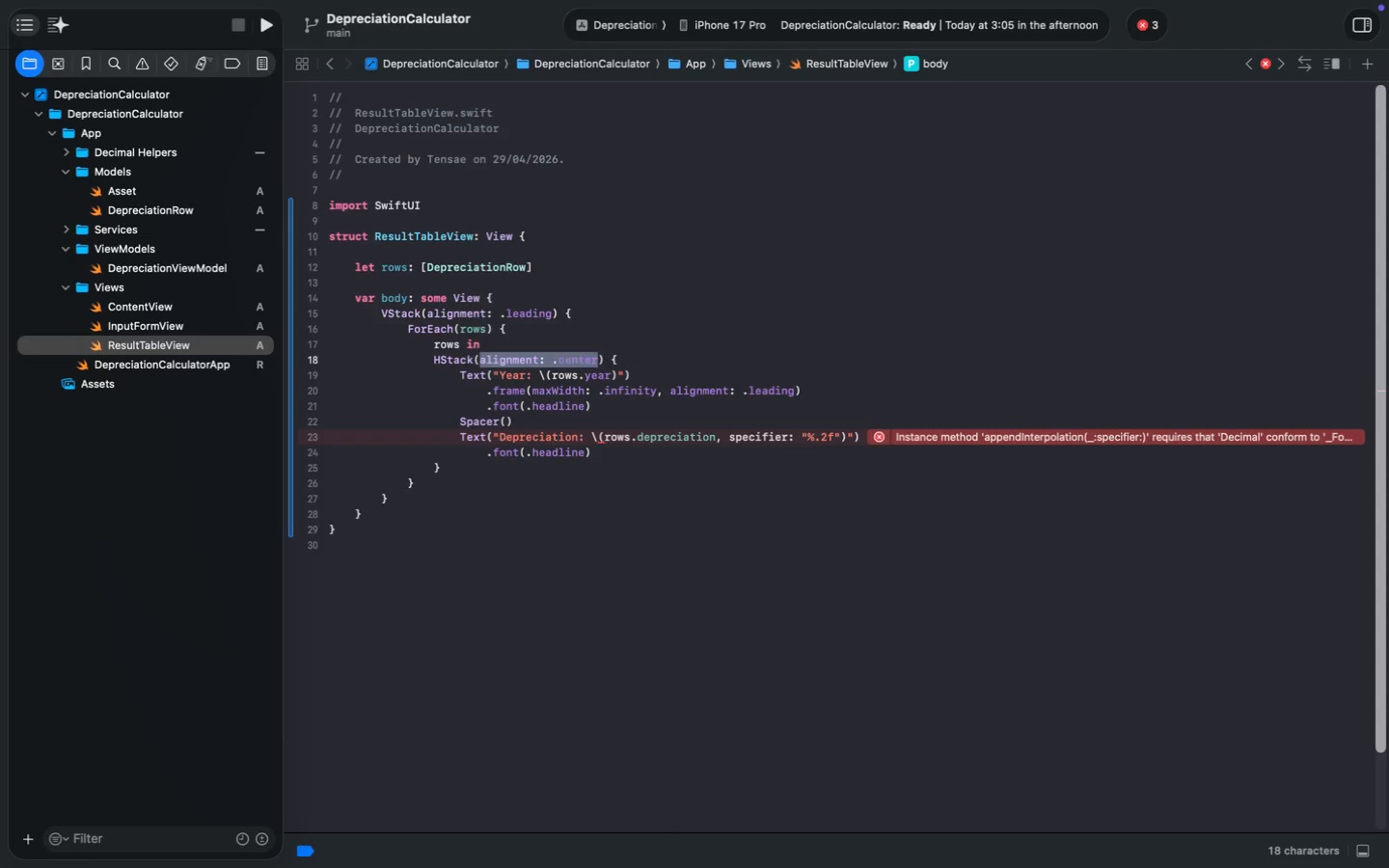 
key(Alt+Shift+ArrowRight)
 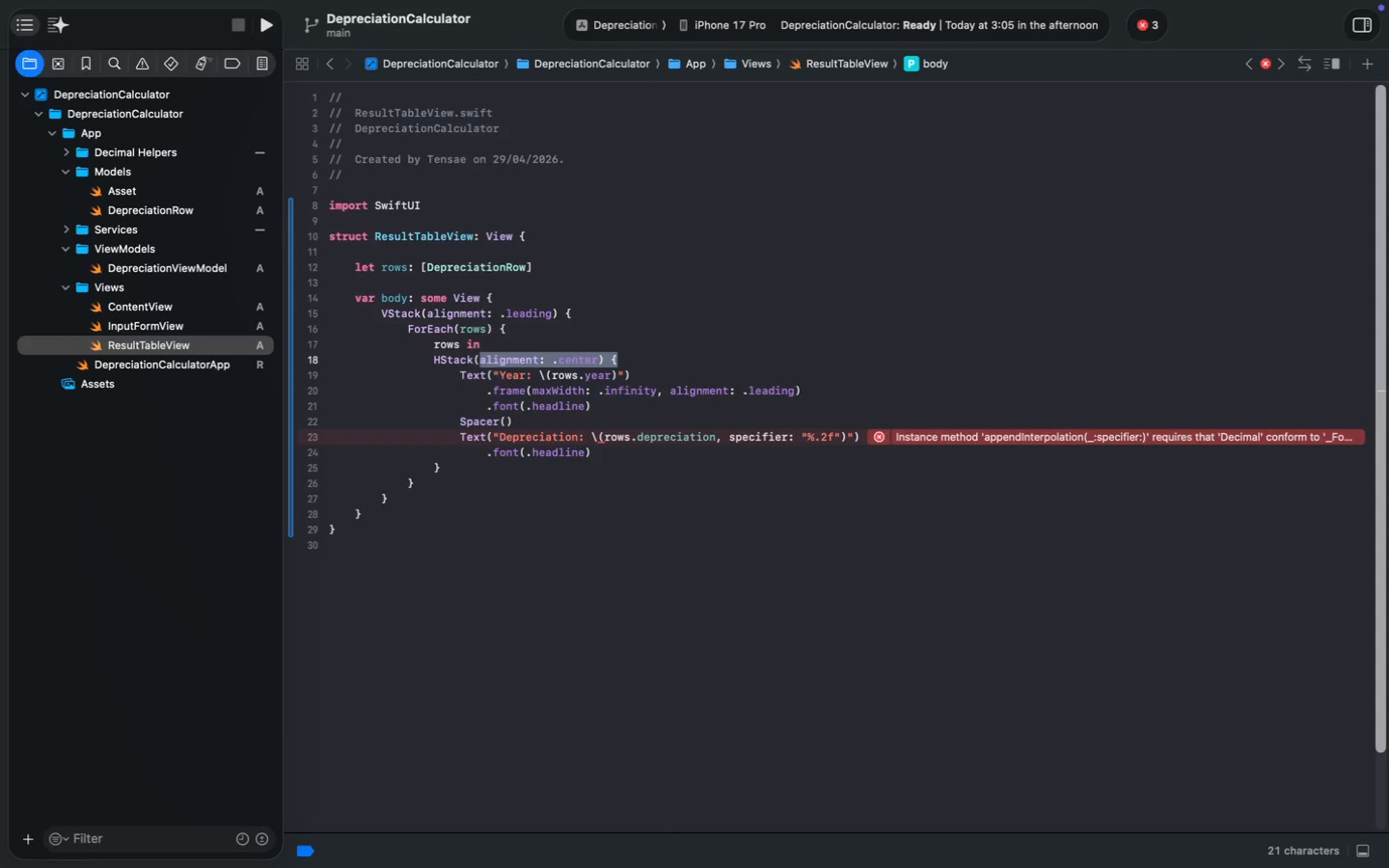 
key(Alt+Shift+ArrowRight)
 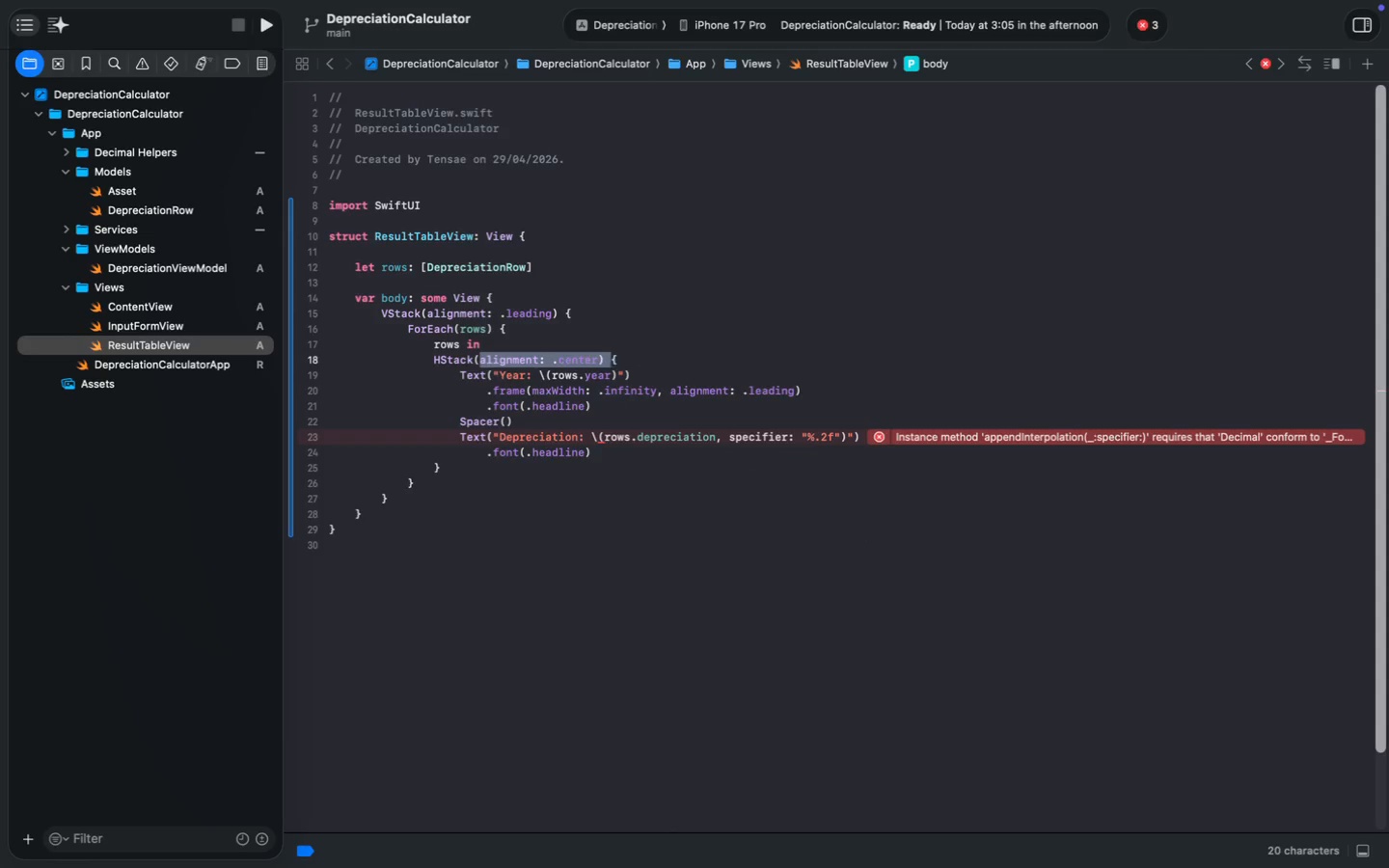 
key(Alt+Shift+ArrowRight)
 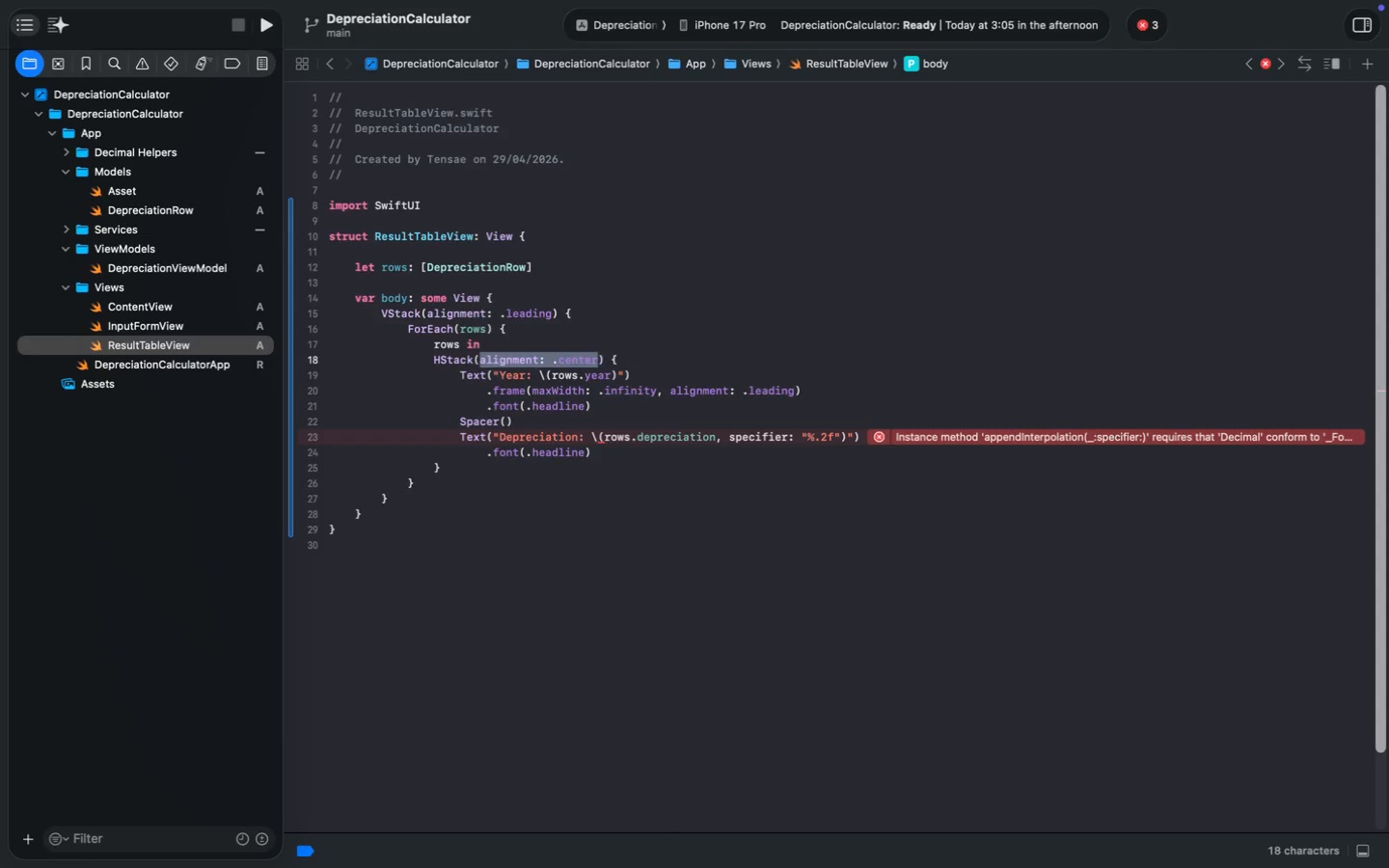 
key(Shift+ArrowLeft)
 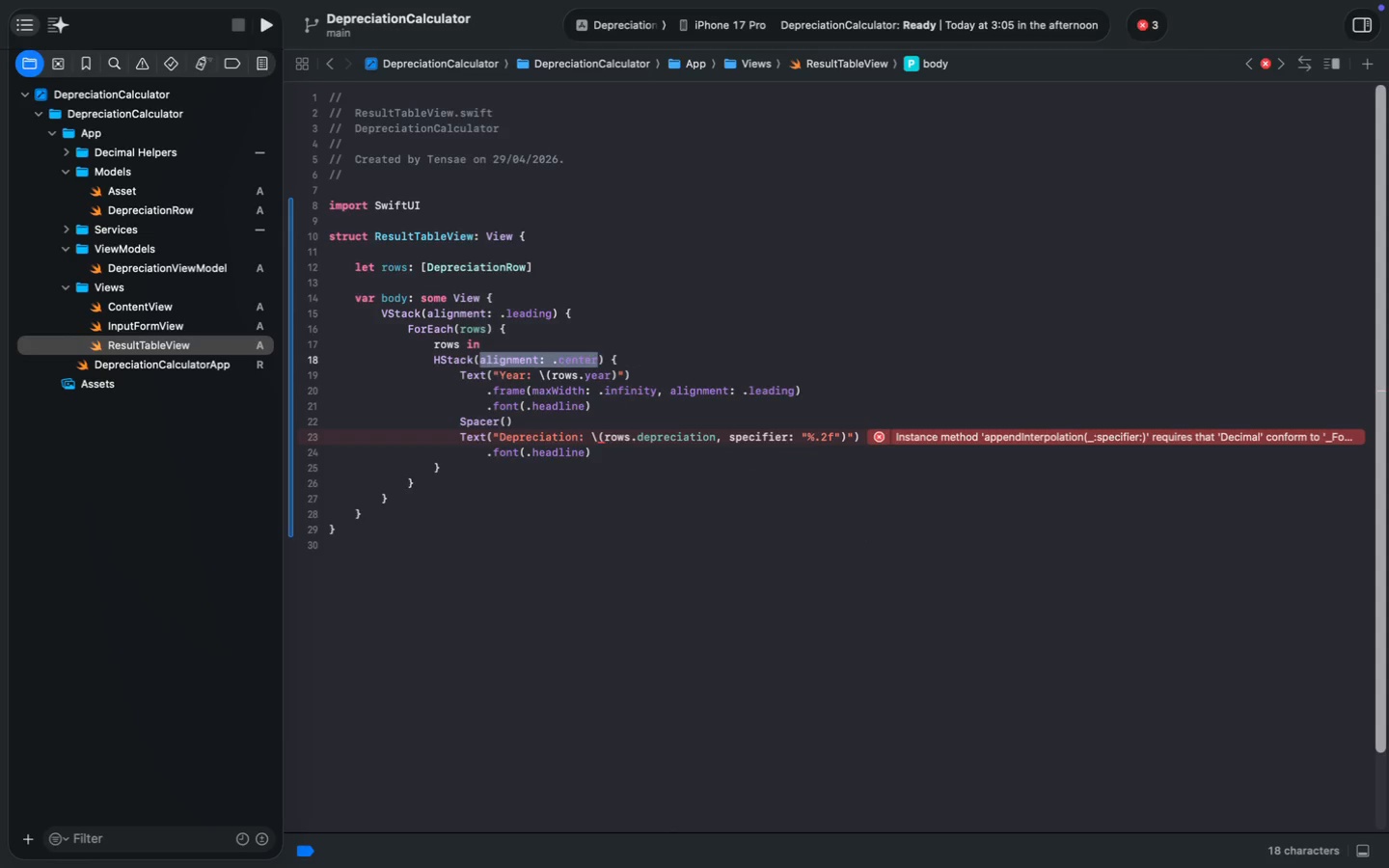 
key(Shift+ArrowLeft)
 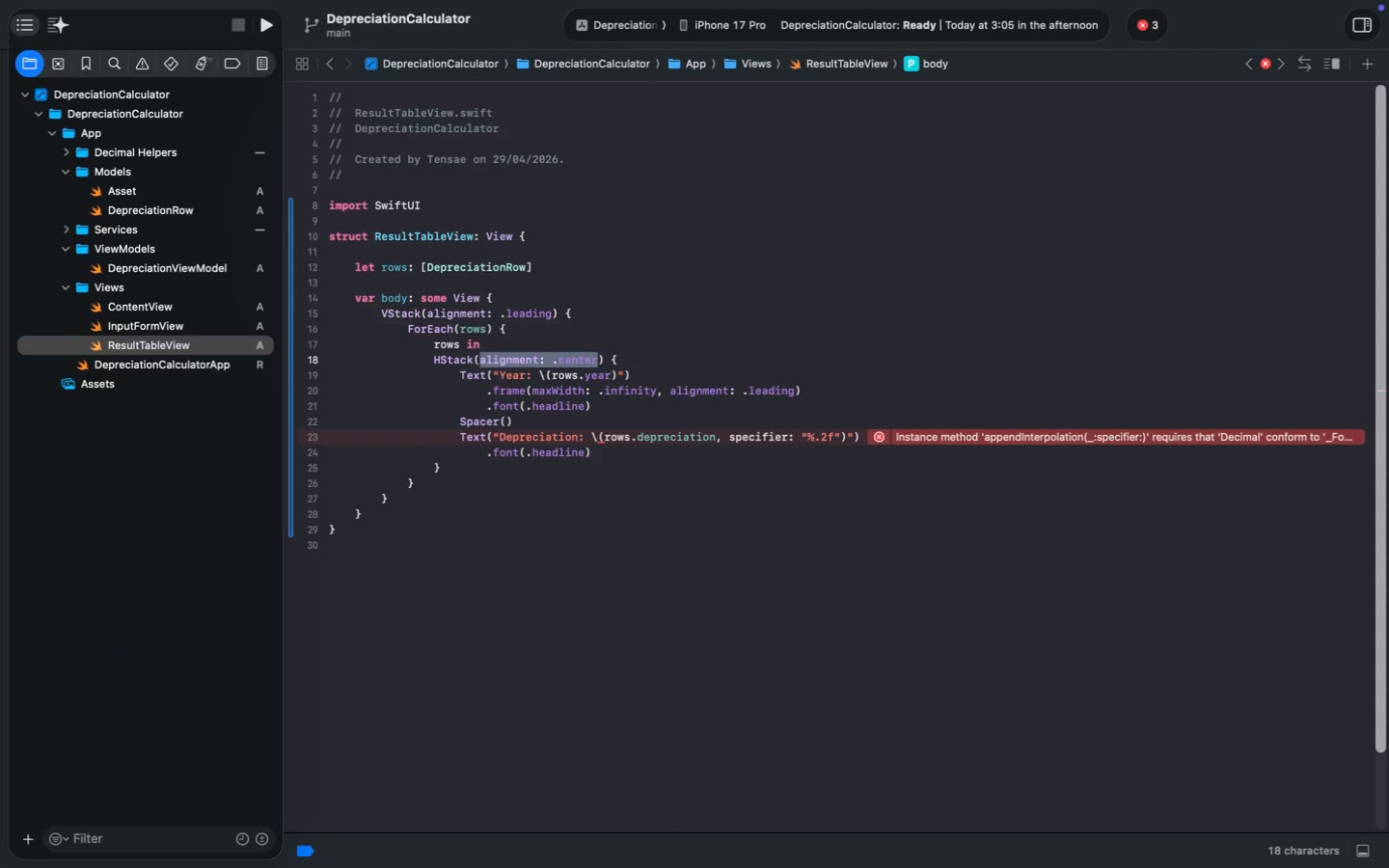 
key(Shift+ArrowLeft)
 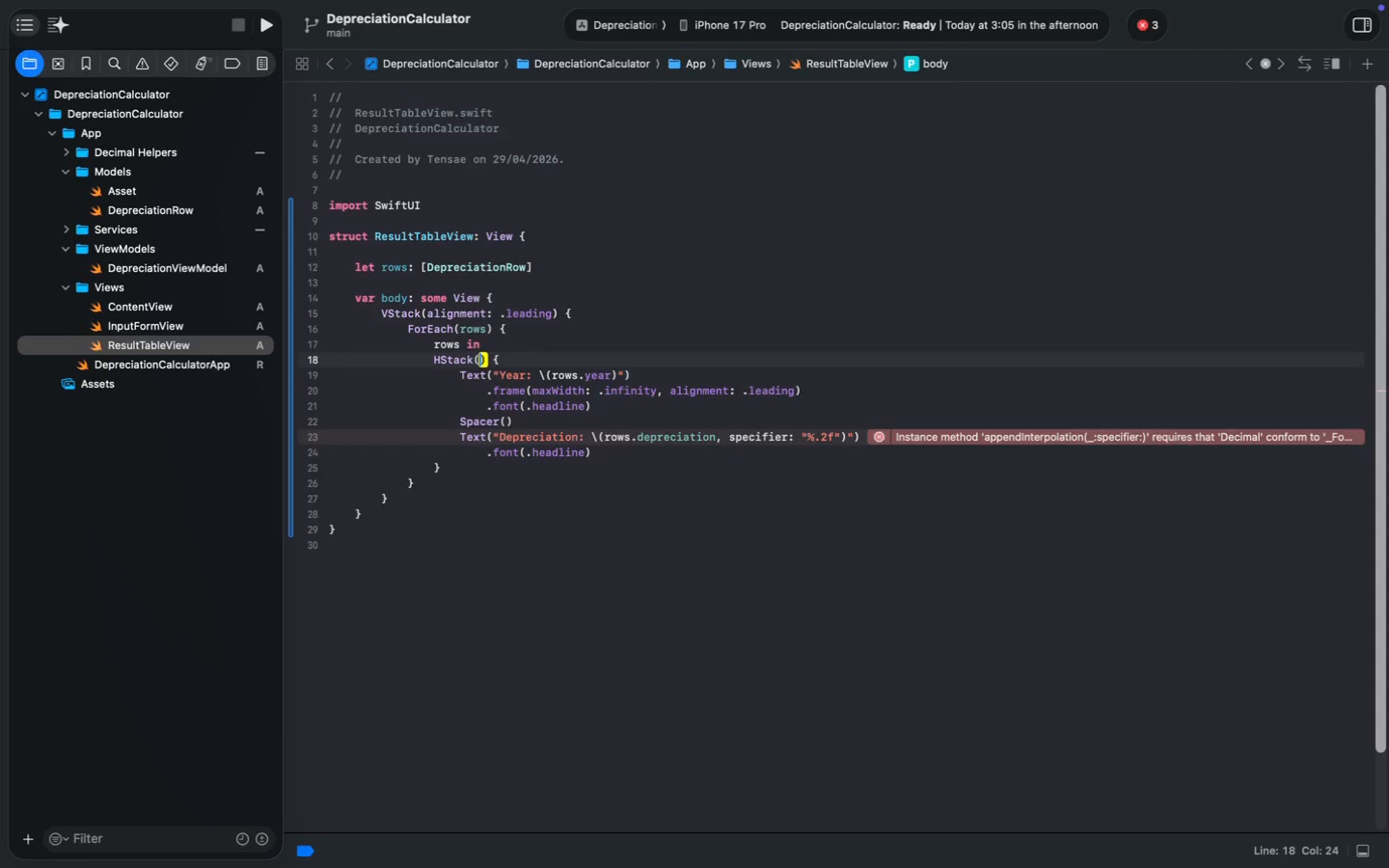 
key(Backspace)
 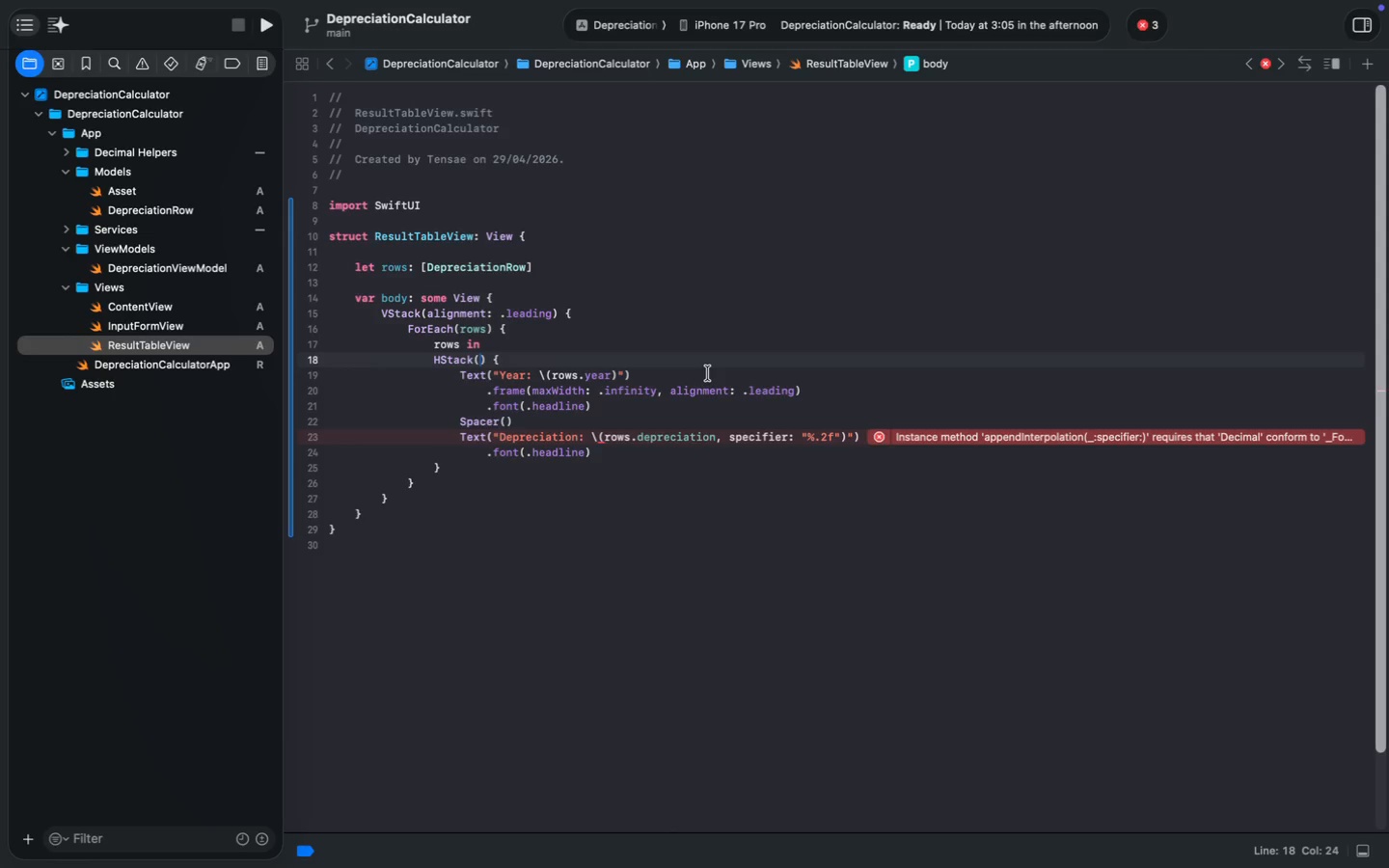 
wait(6.13)
 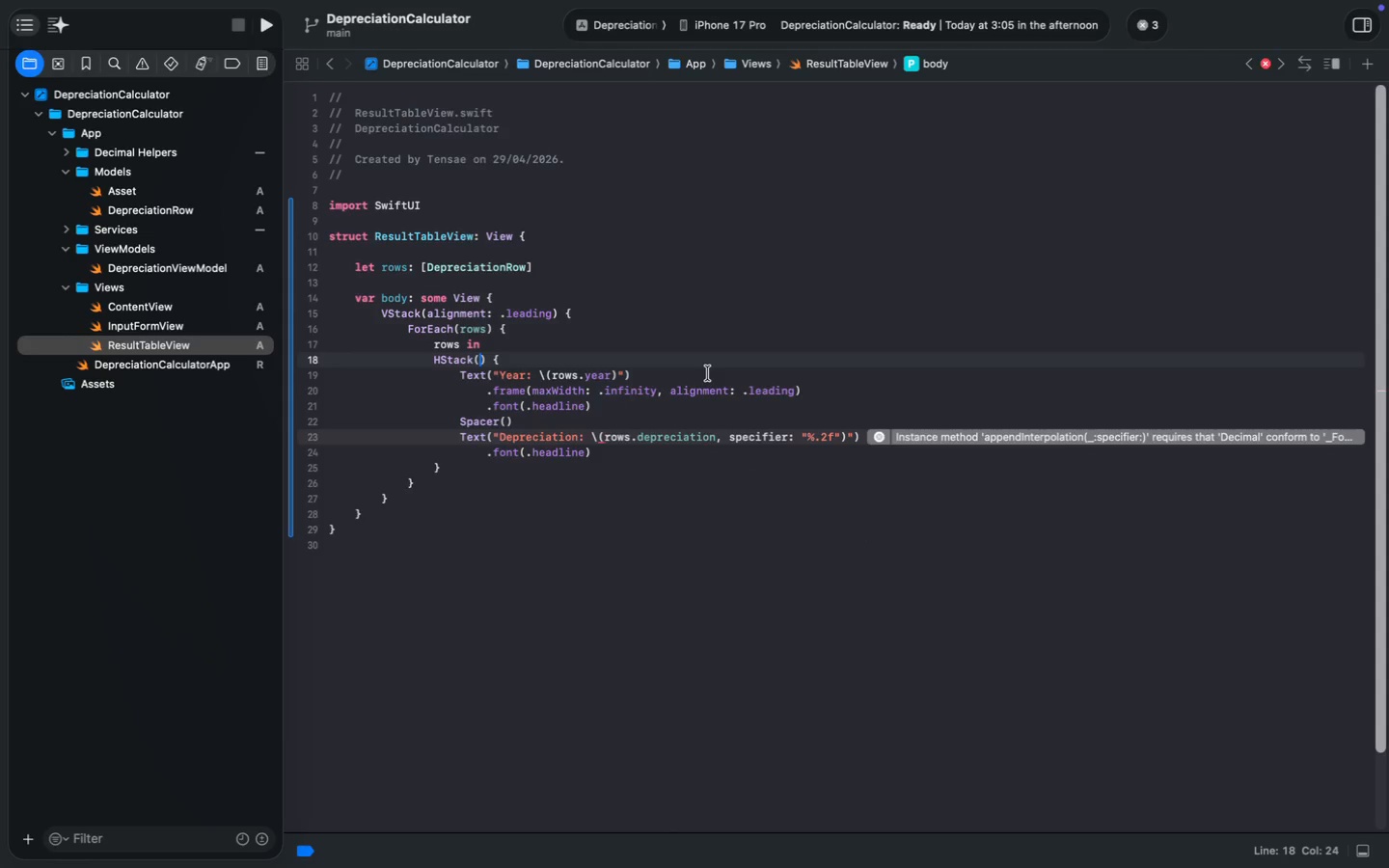 
key(ArrowRight)
 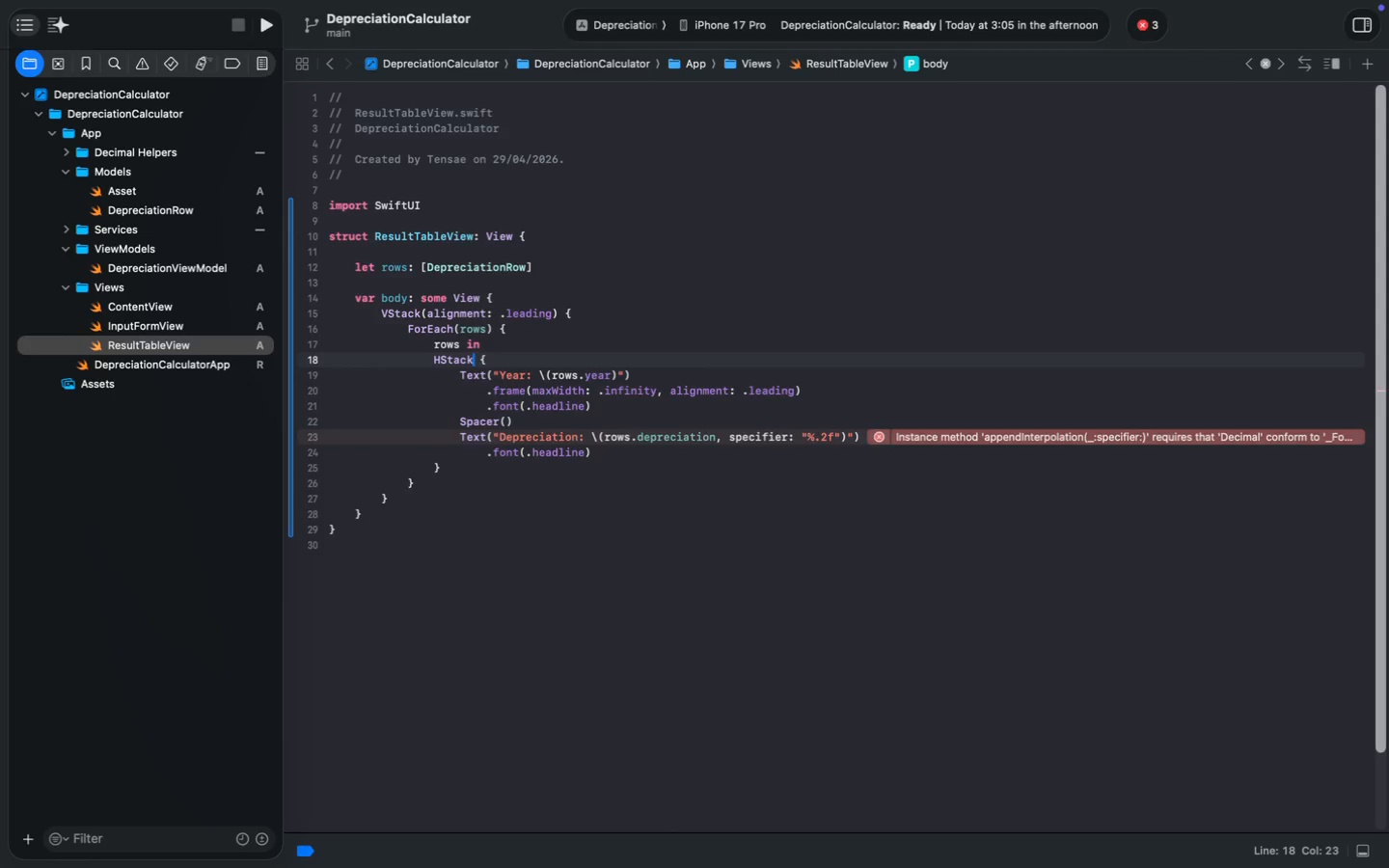 
key(Backspace)
 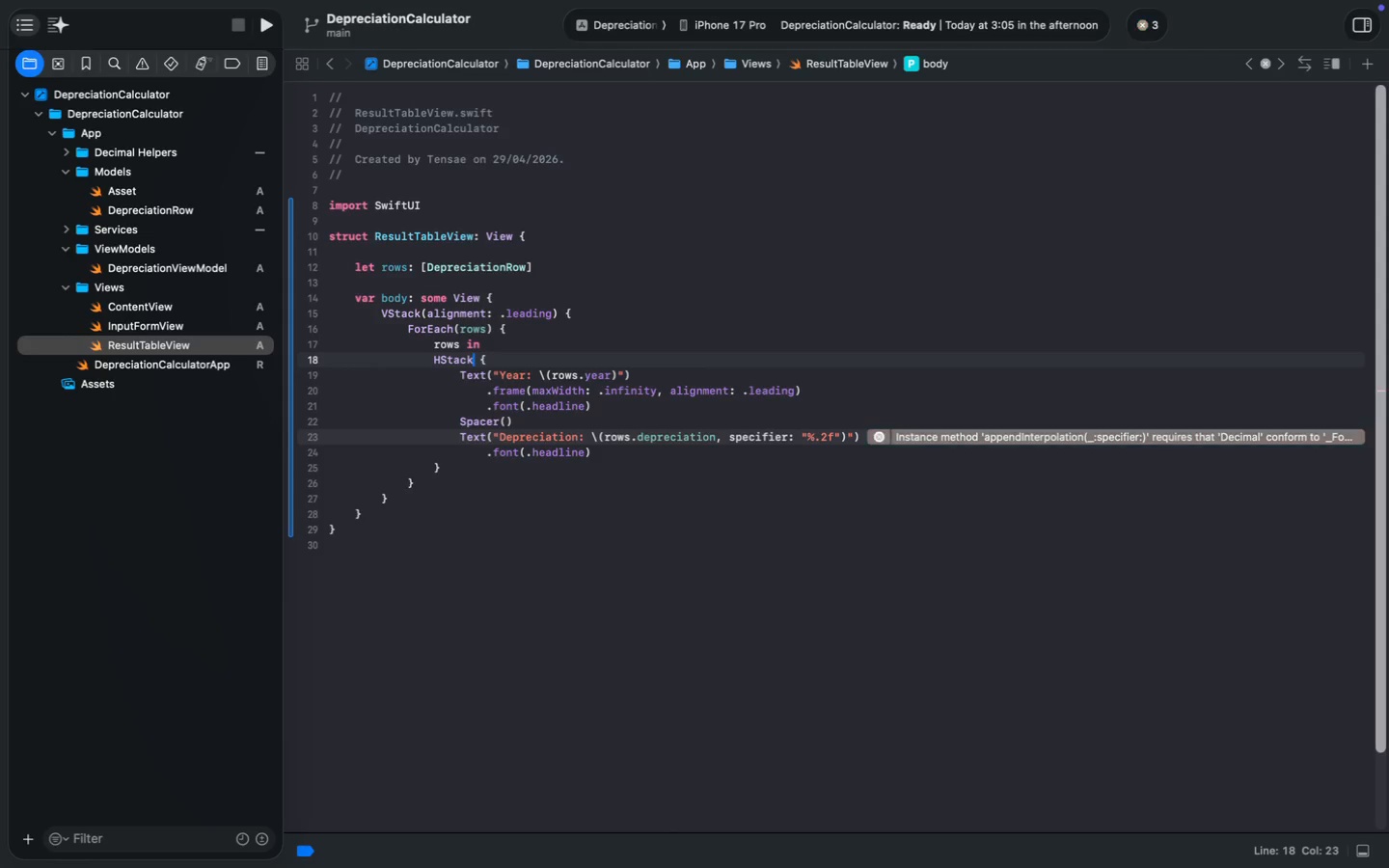 
key(Backspace)
 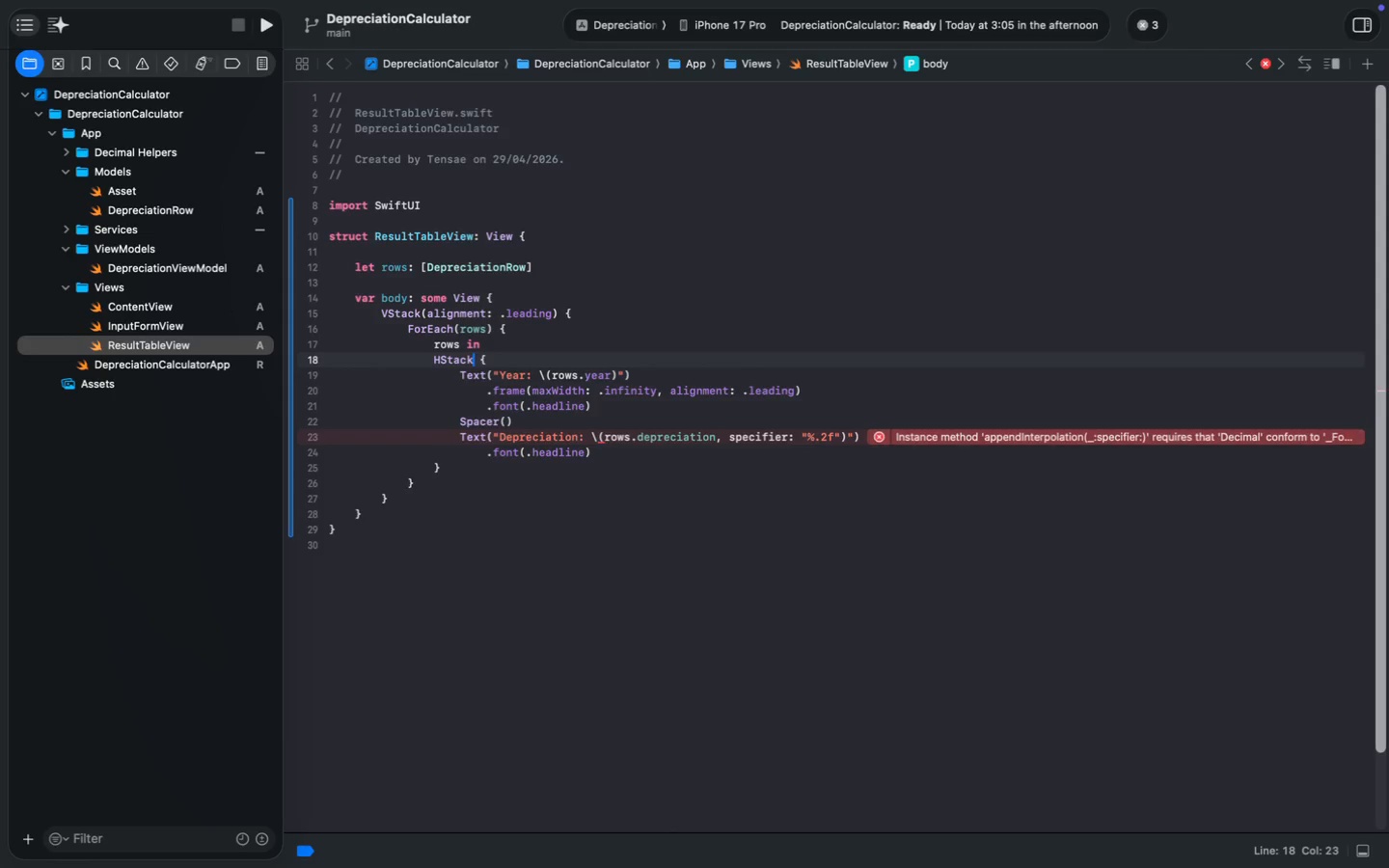 
left_click([643, 407])
 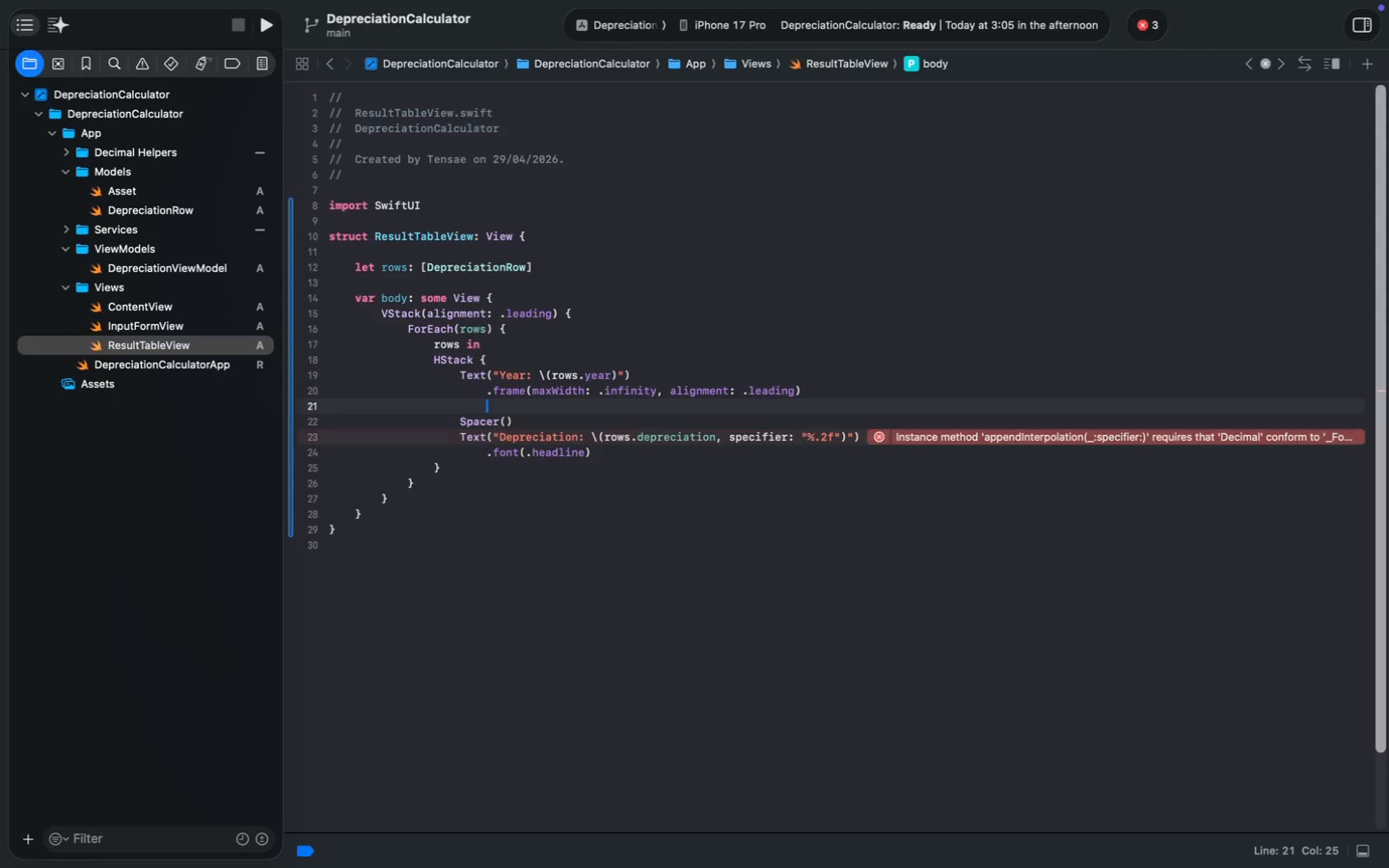 
key(Meta+Backspace)
 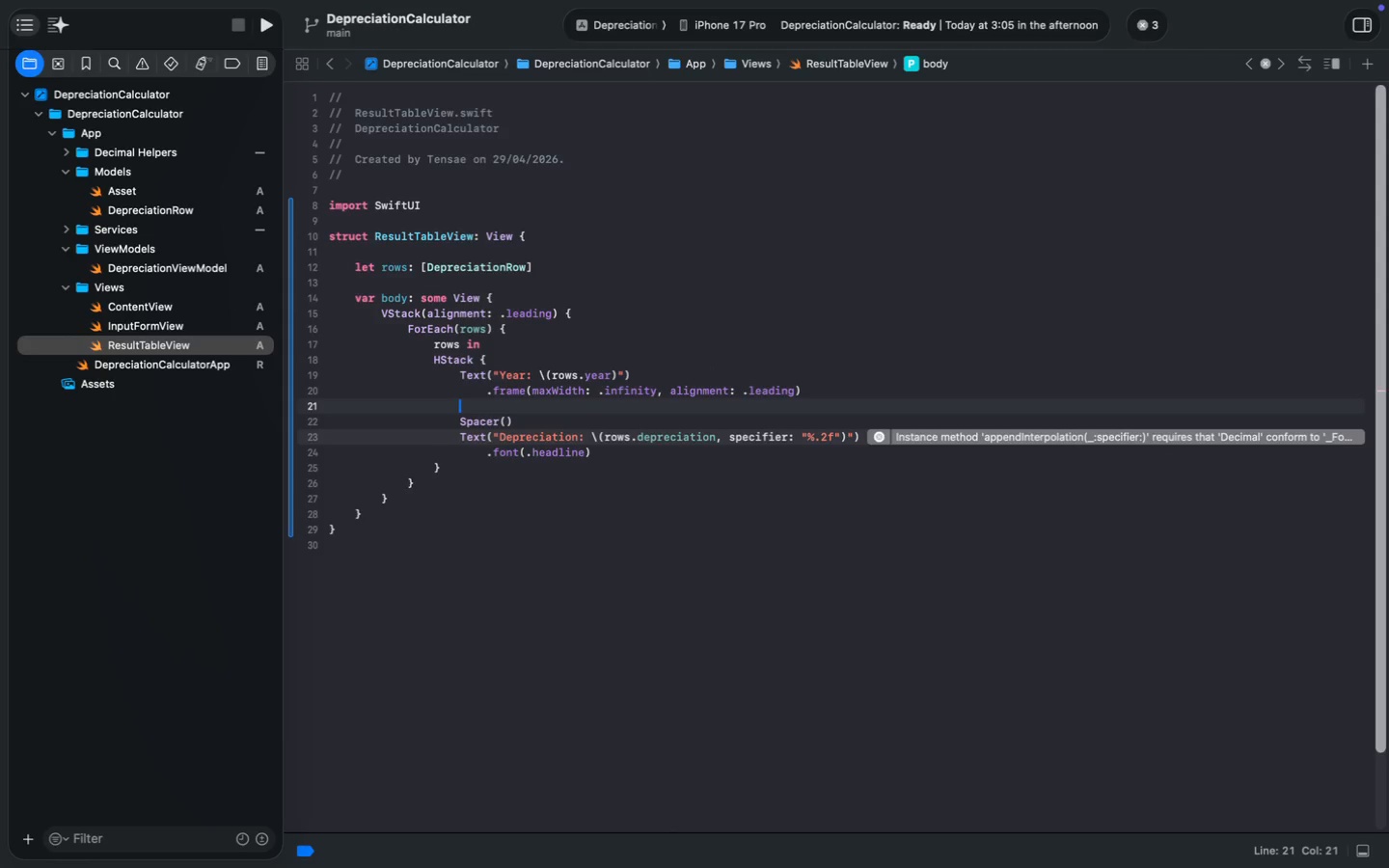 
key(Backspace)
 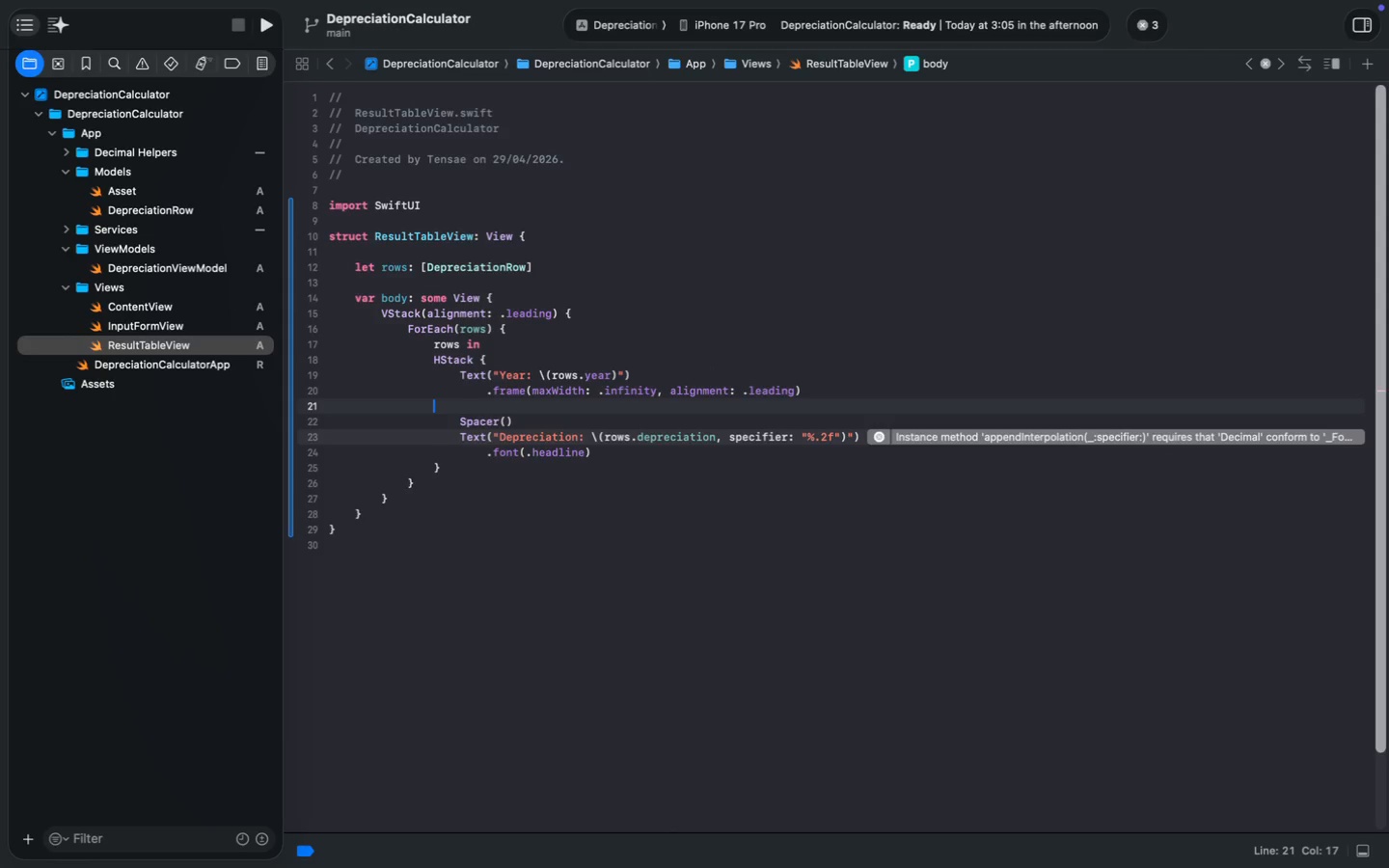 
key(Backspace)
 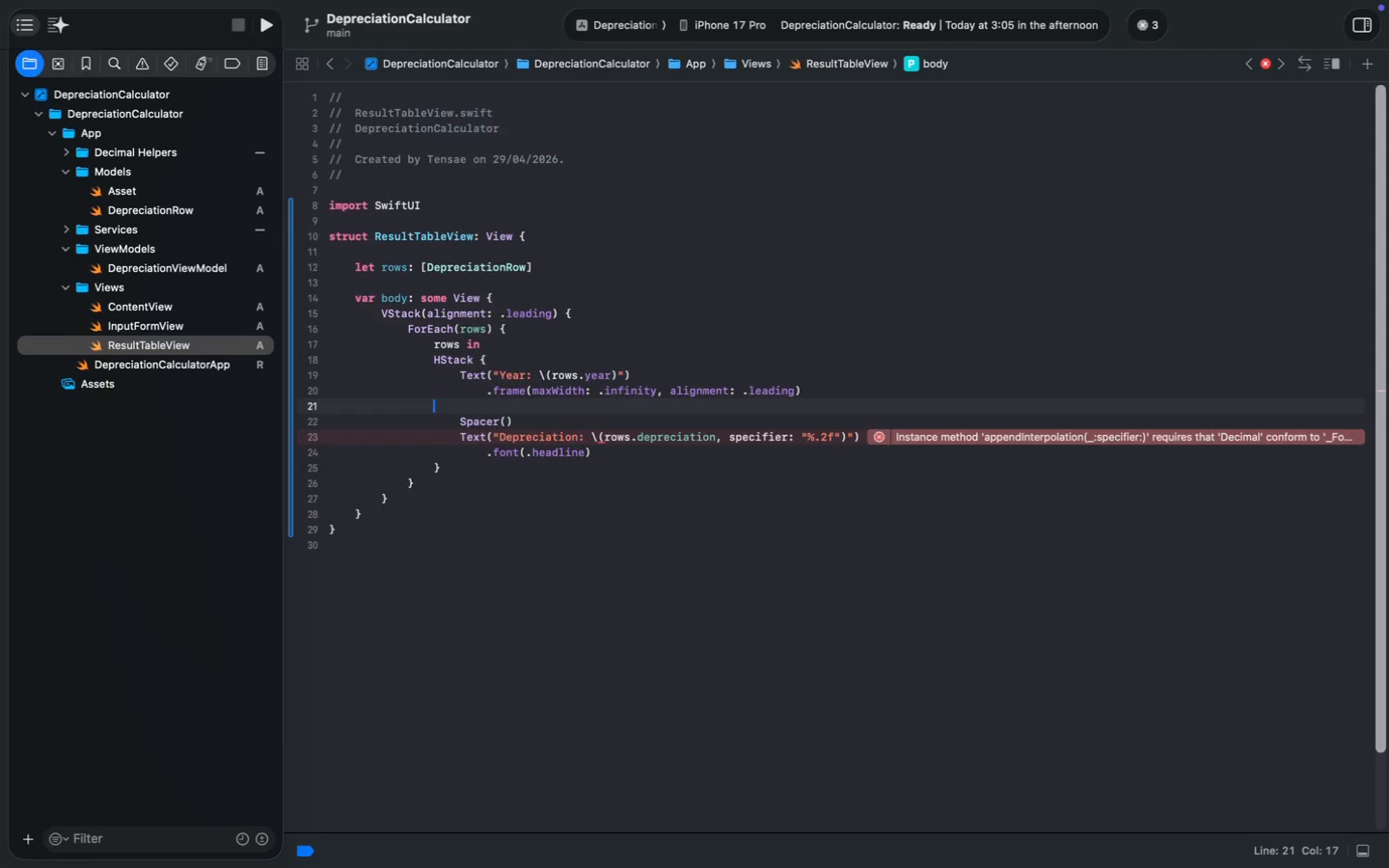 
key(Backspace)
 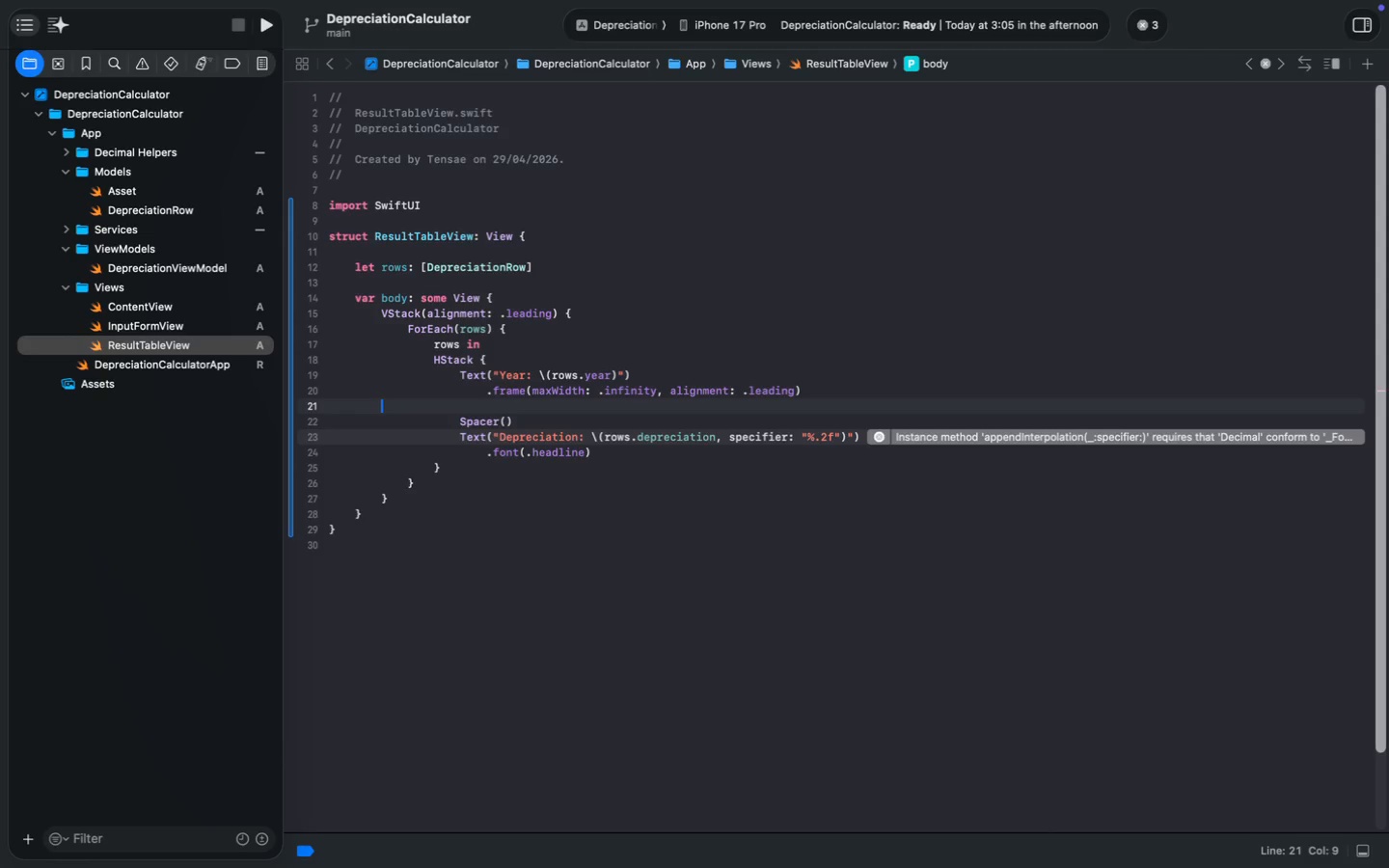 
key(Backspace)
 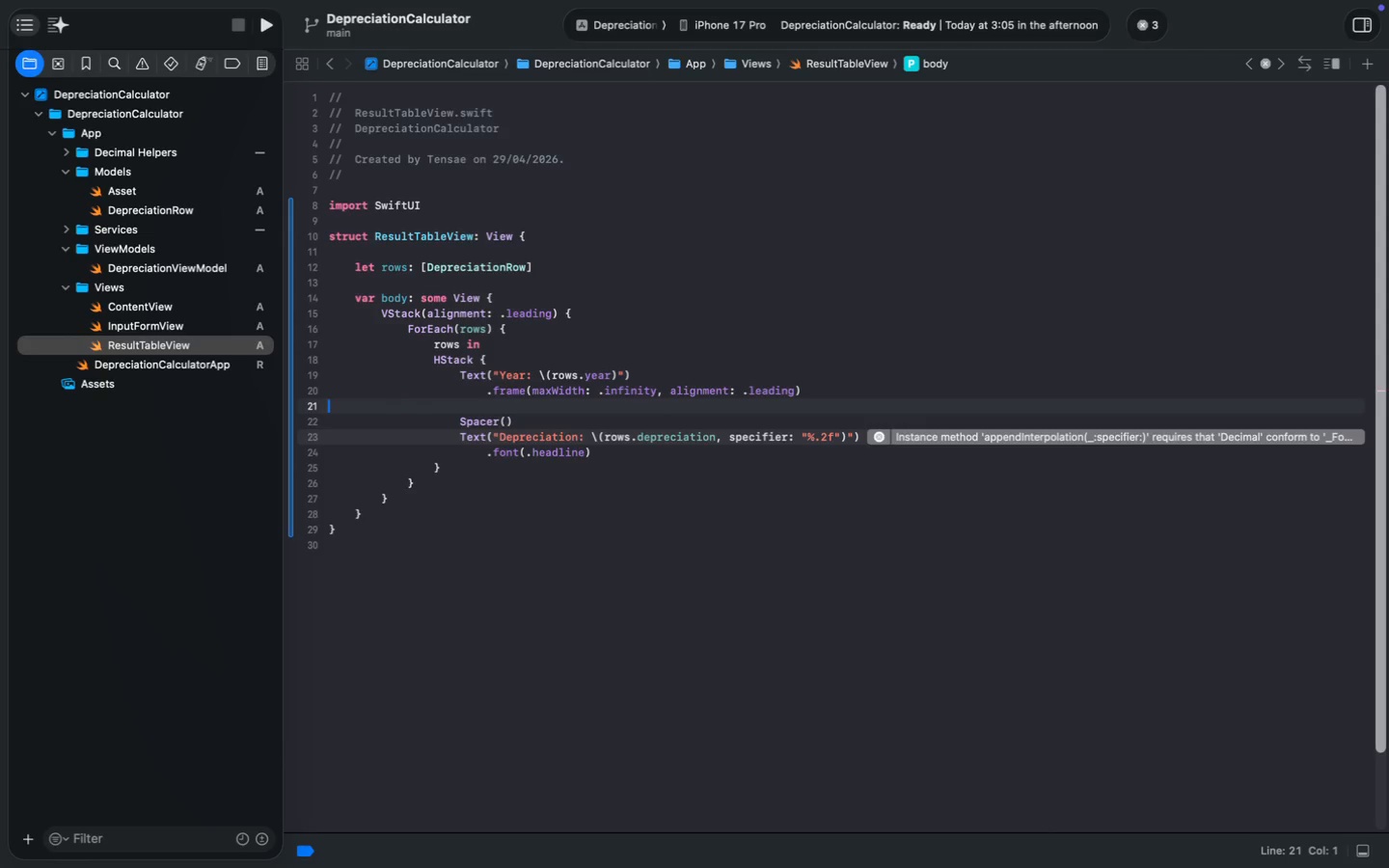 
key(Backspace)
 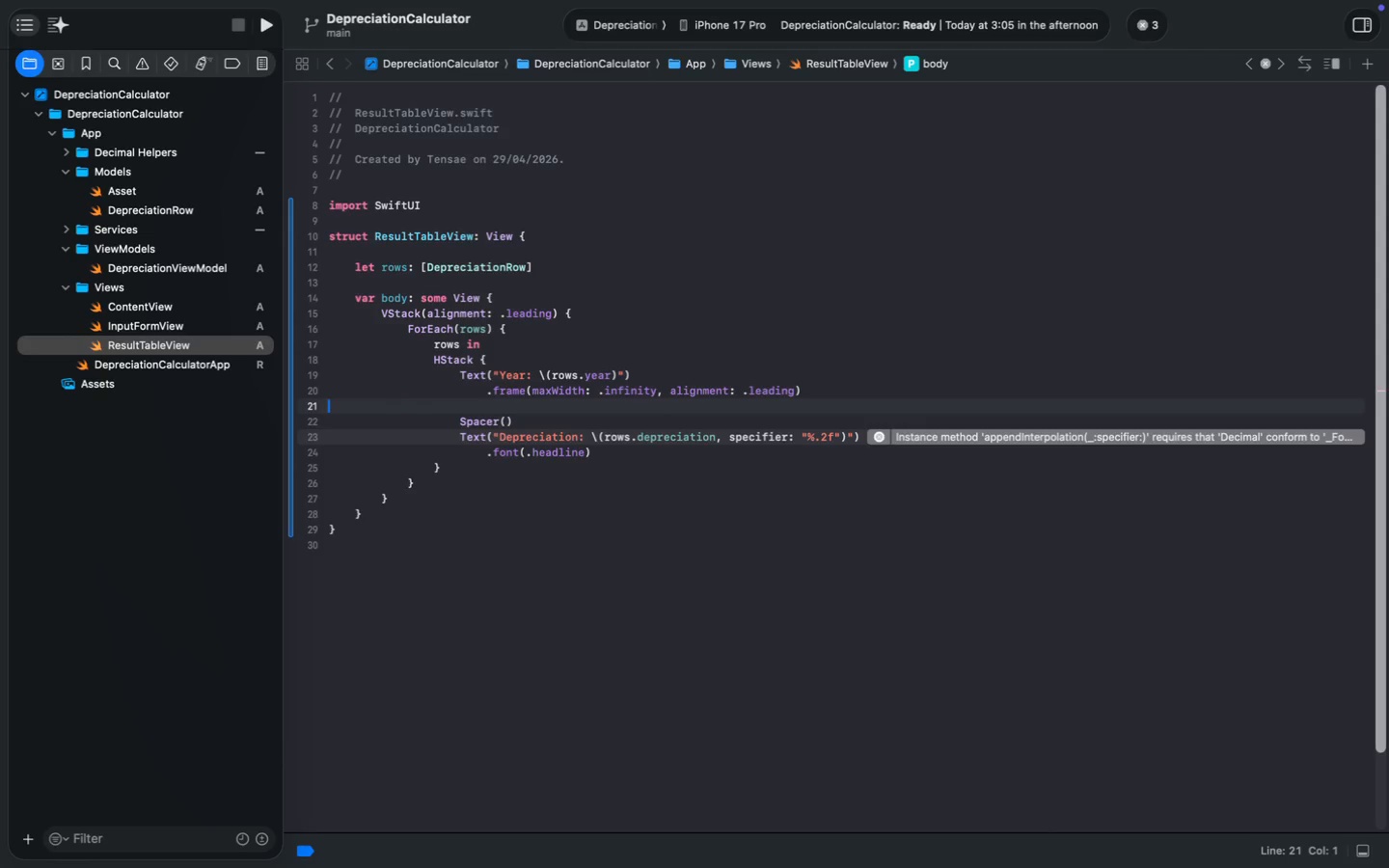 
key(Backspace)
 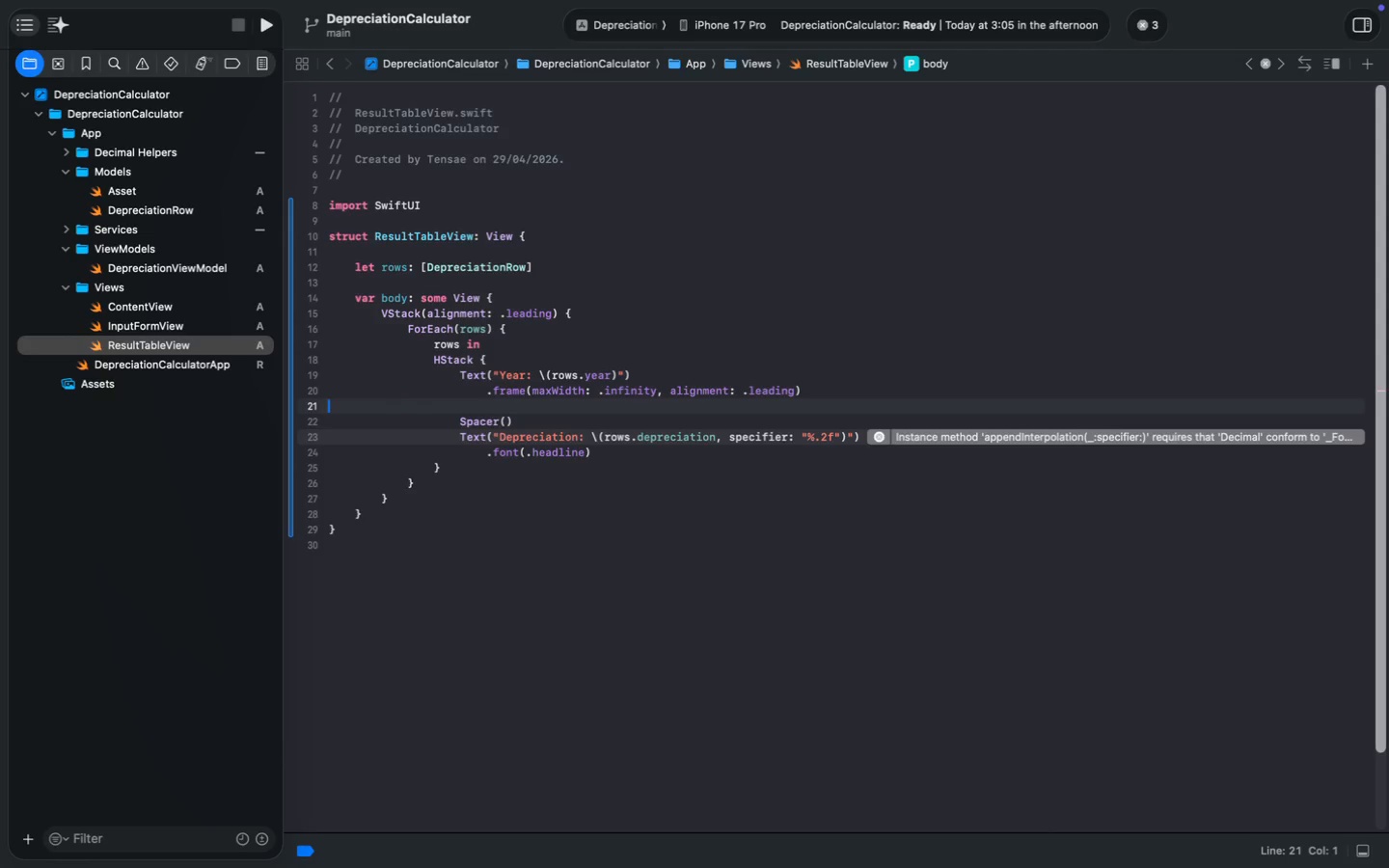 
key(VolumeUp)
 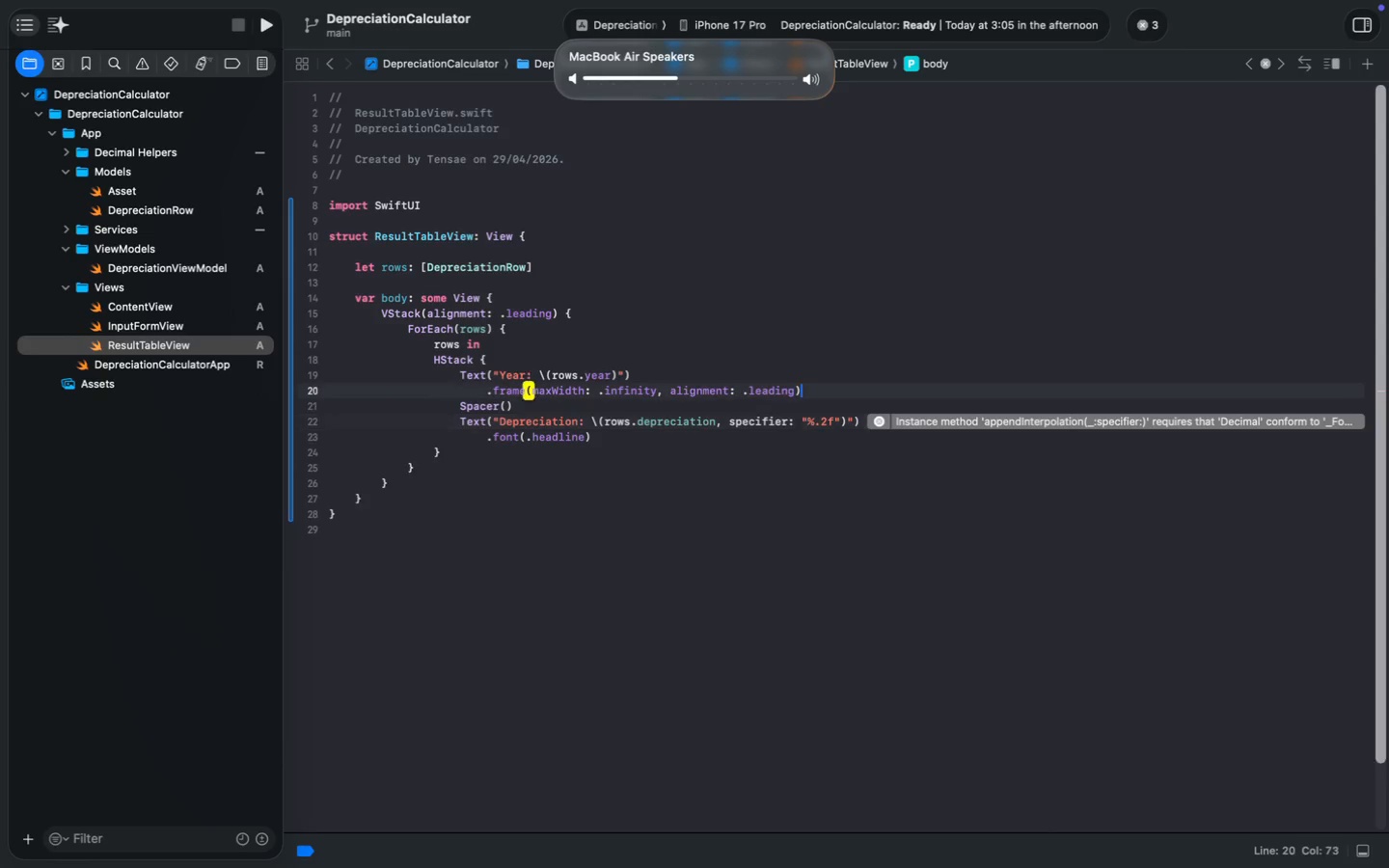 
key(Backspace)
 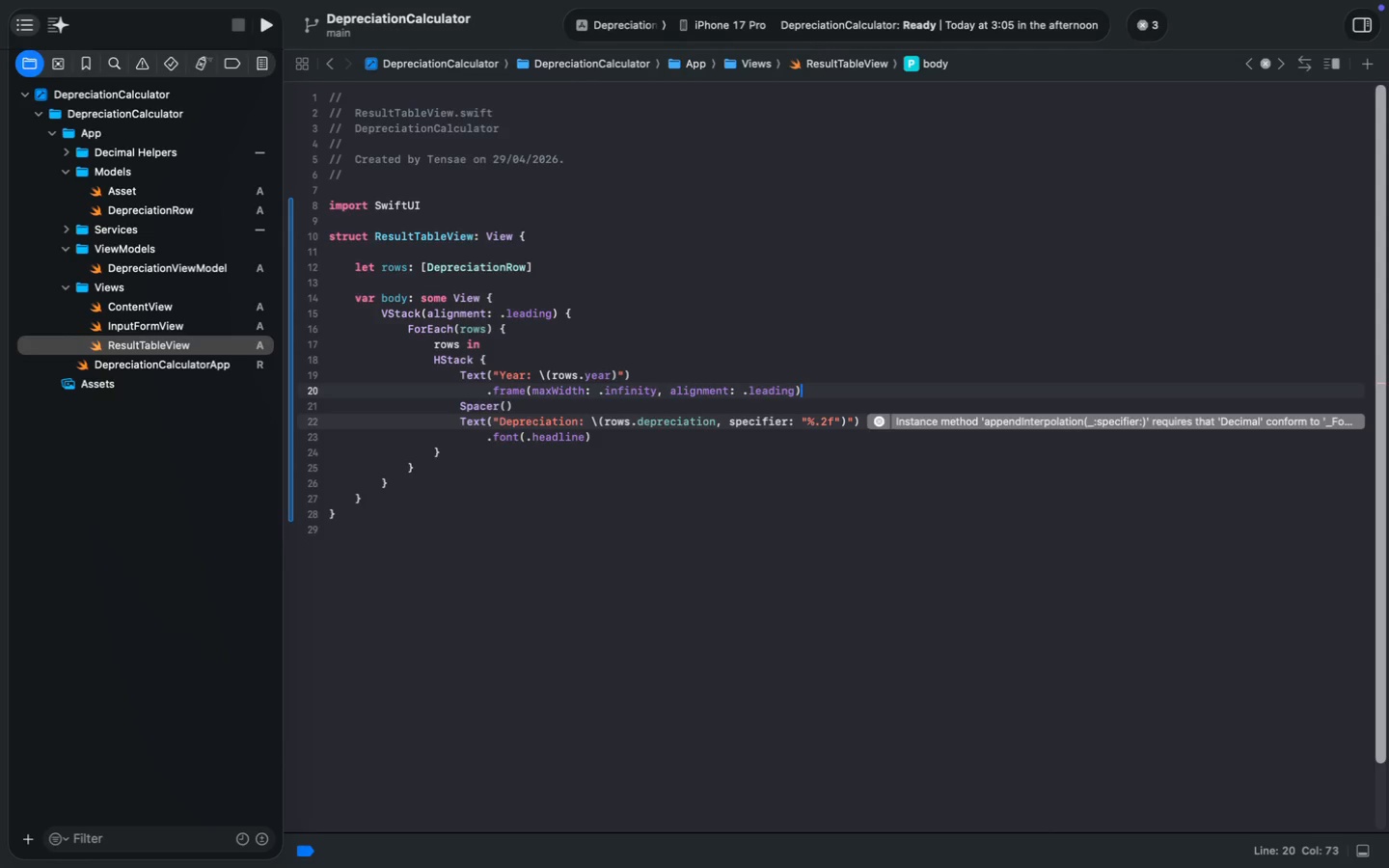 
key(ArrowDown)
 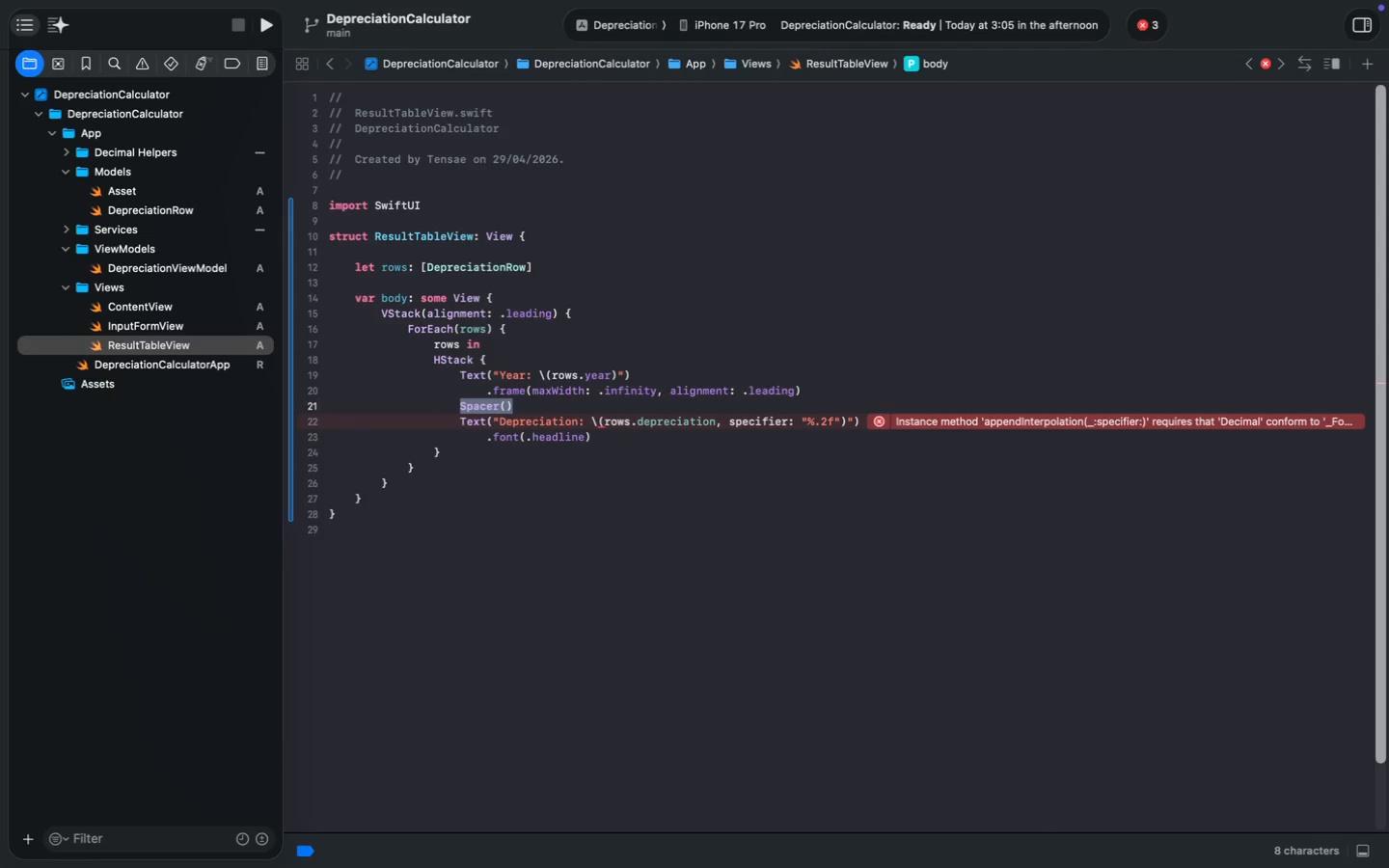 
key(Meta+Shift+MetaRight)
 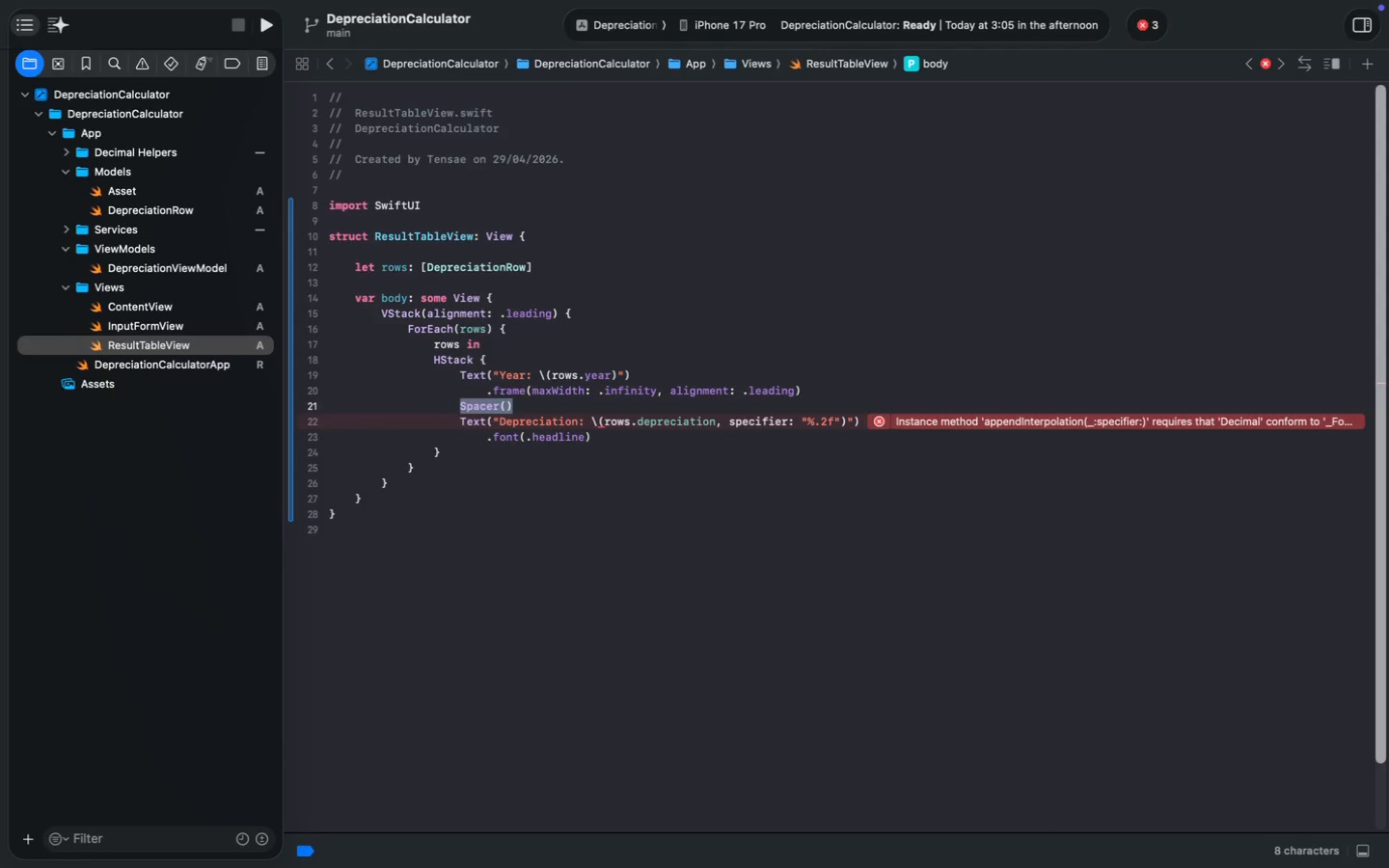 
key(Meta+Shift+ArrowLeft)
 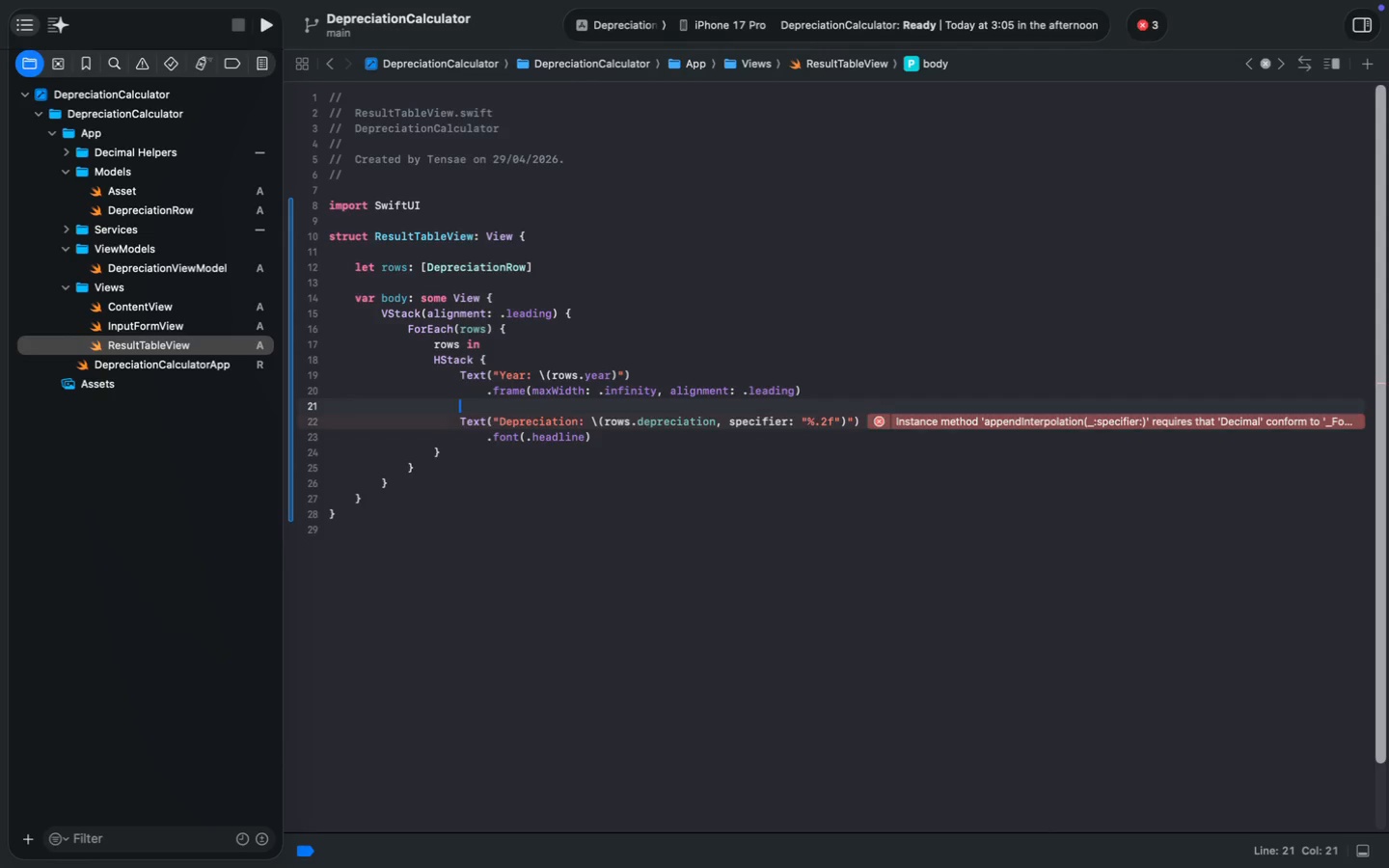 
key(Backspace)
 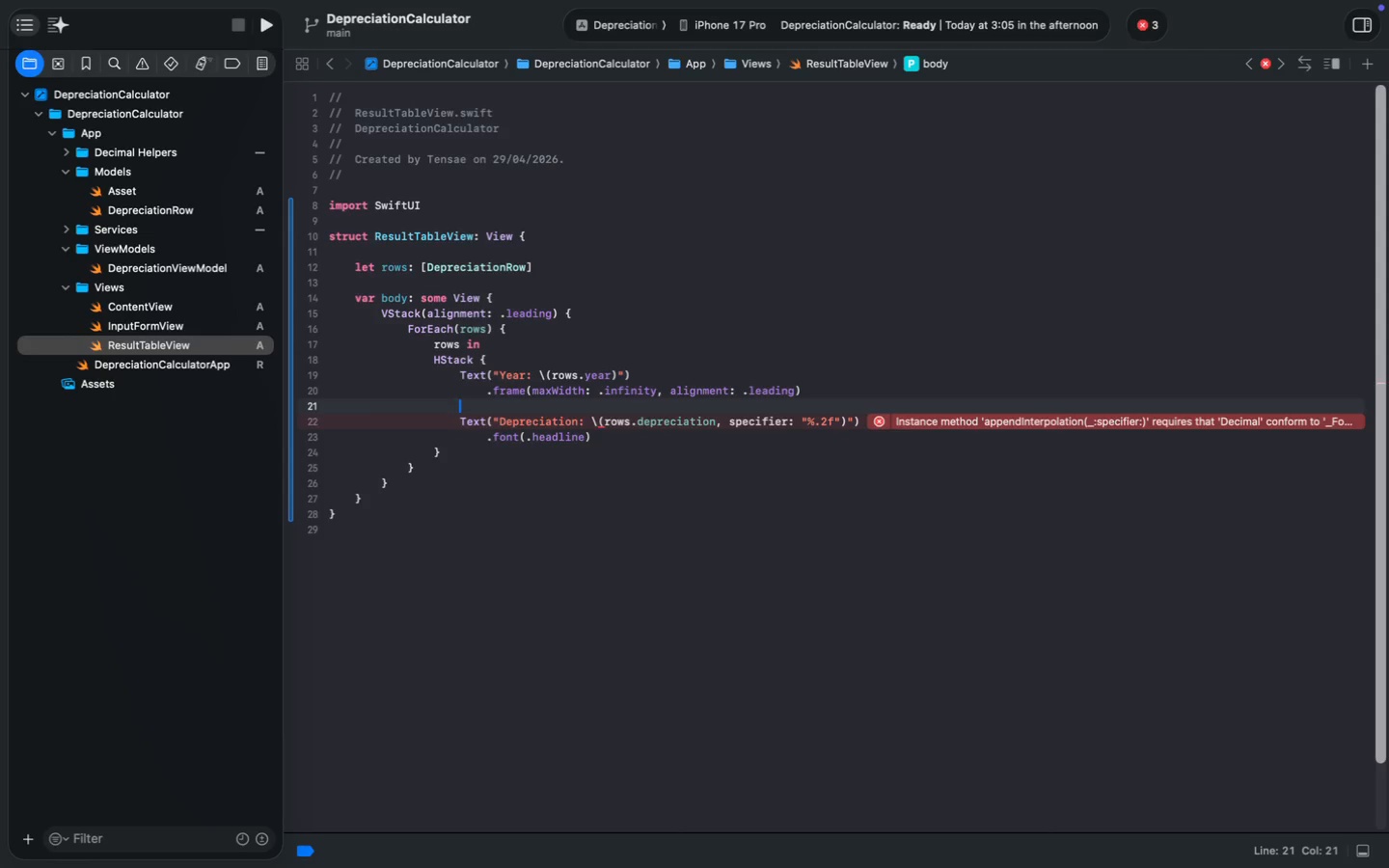 
key(ArrowDown)
 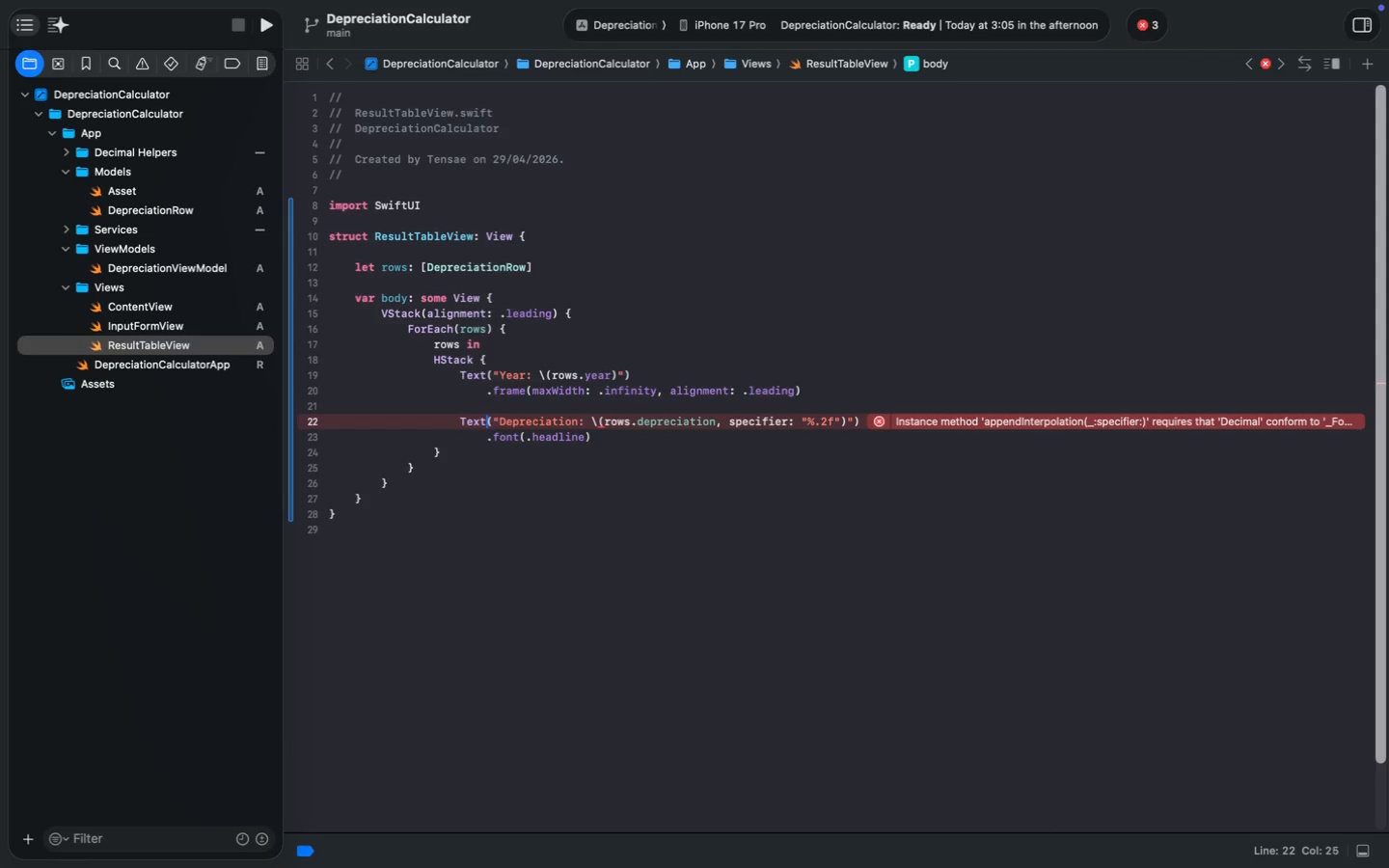 
key(ArrowRight)
 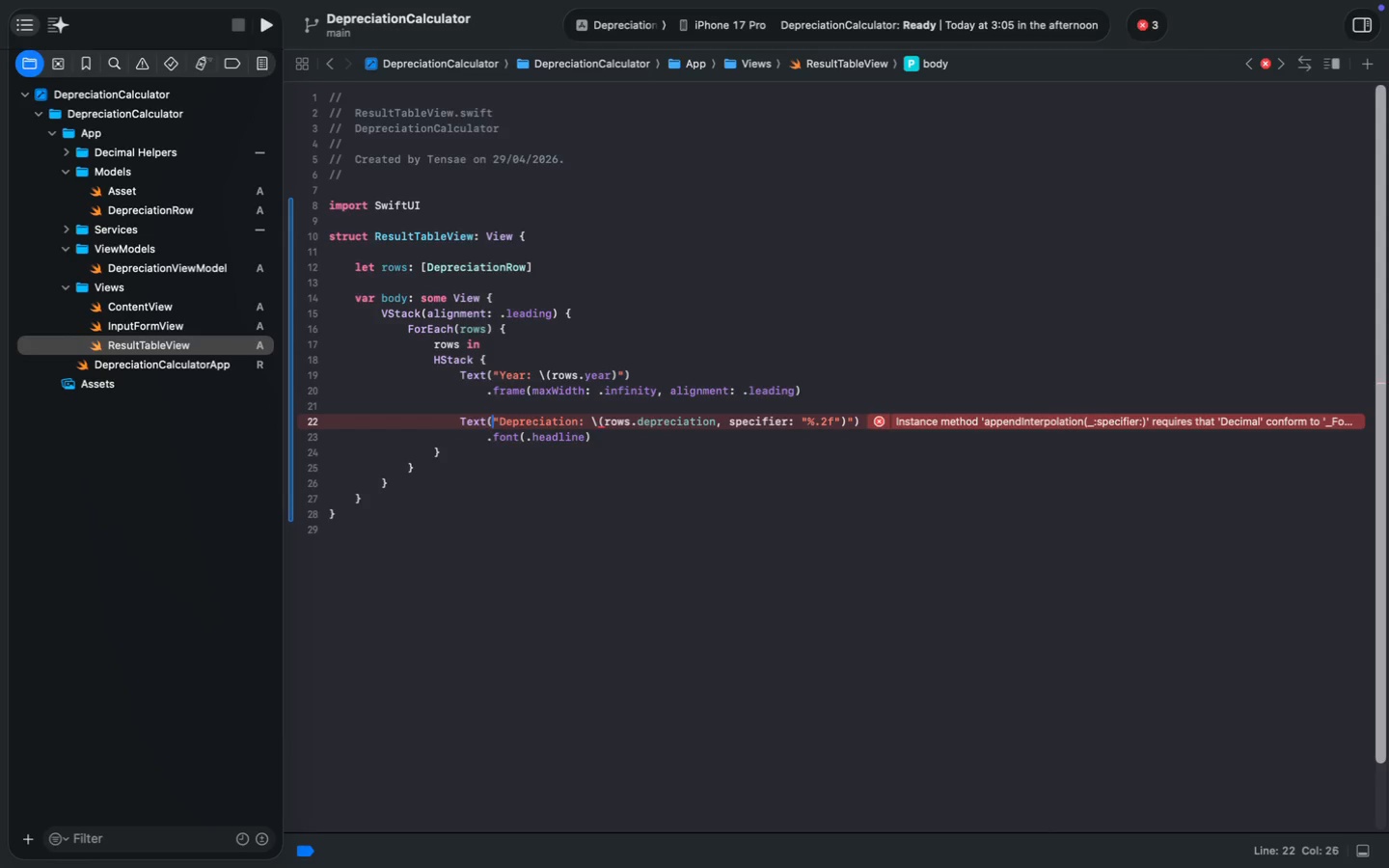 
key(ArrowRight)
 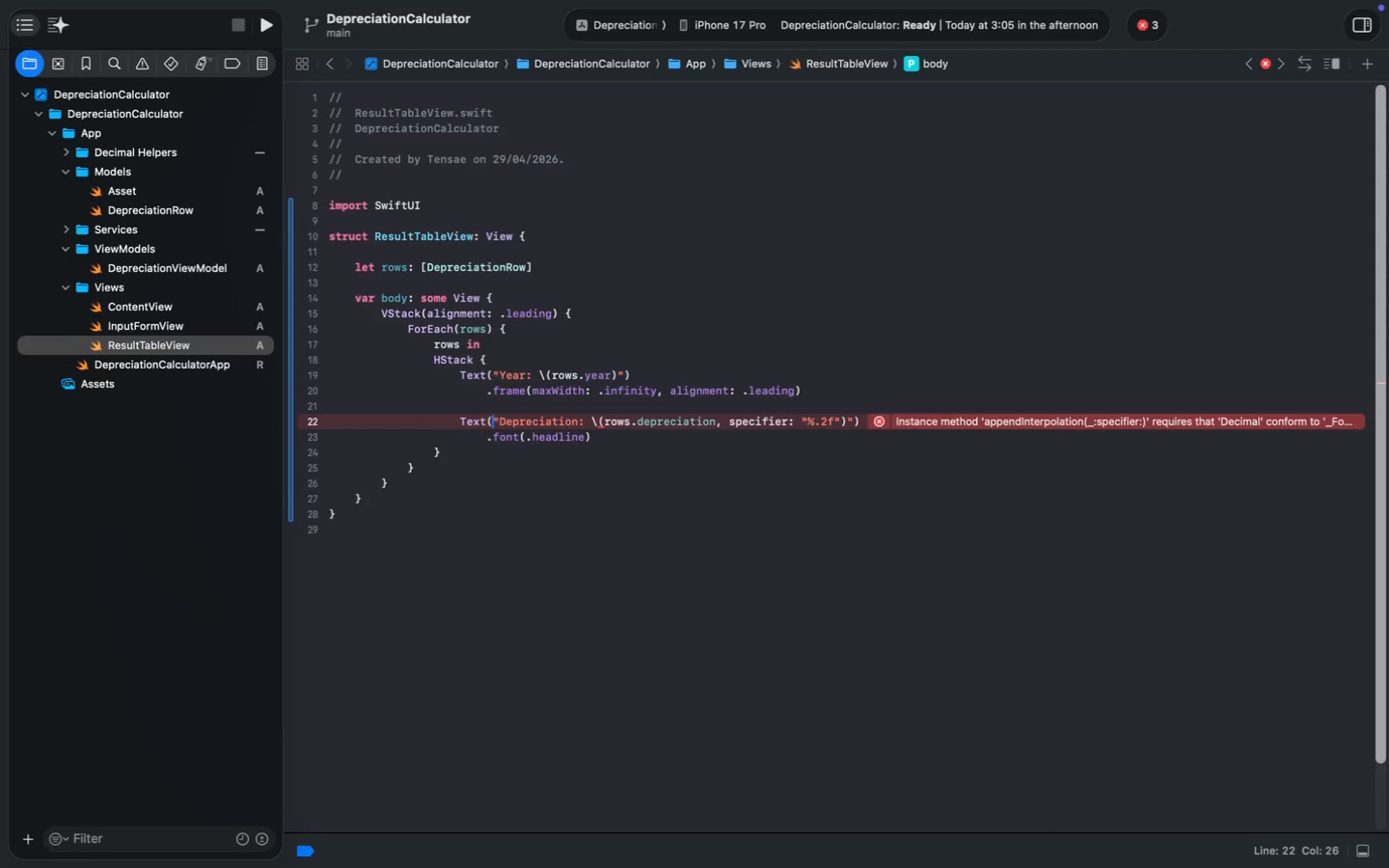 
key(ArrowRight)
 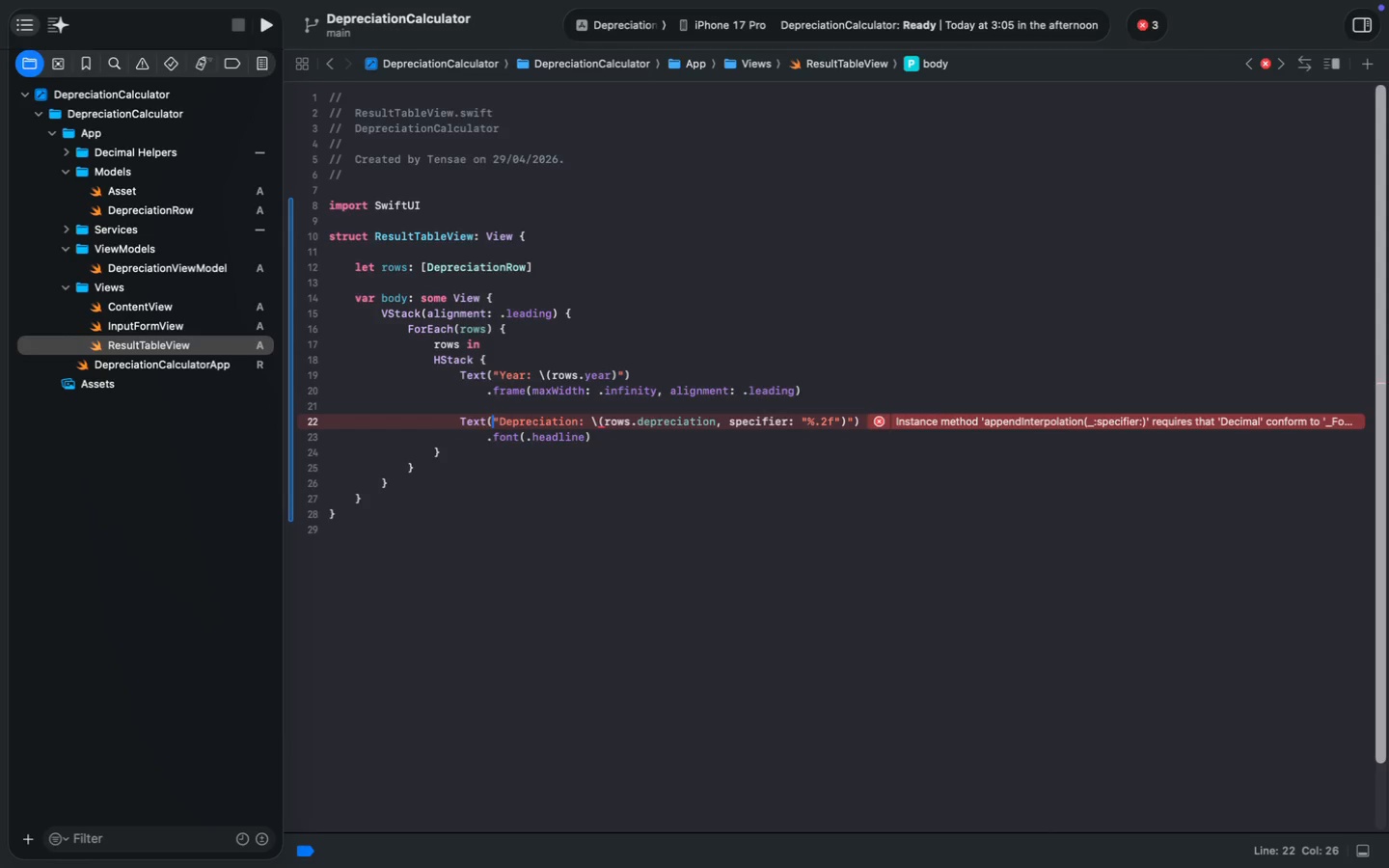 
key(ArrowRight)
 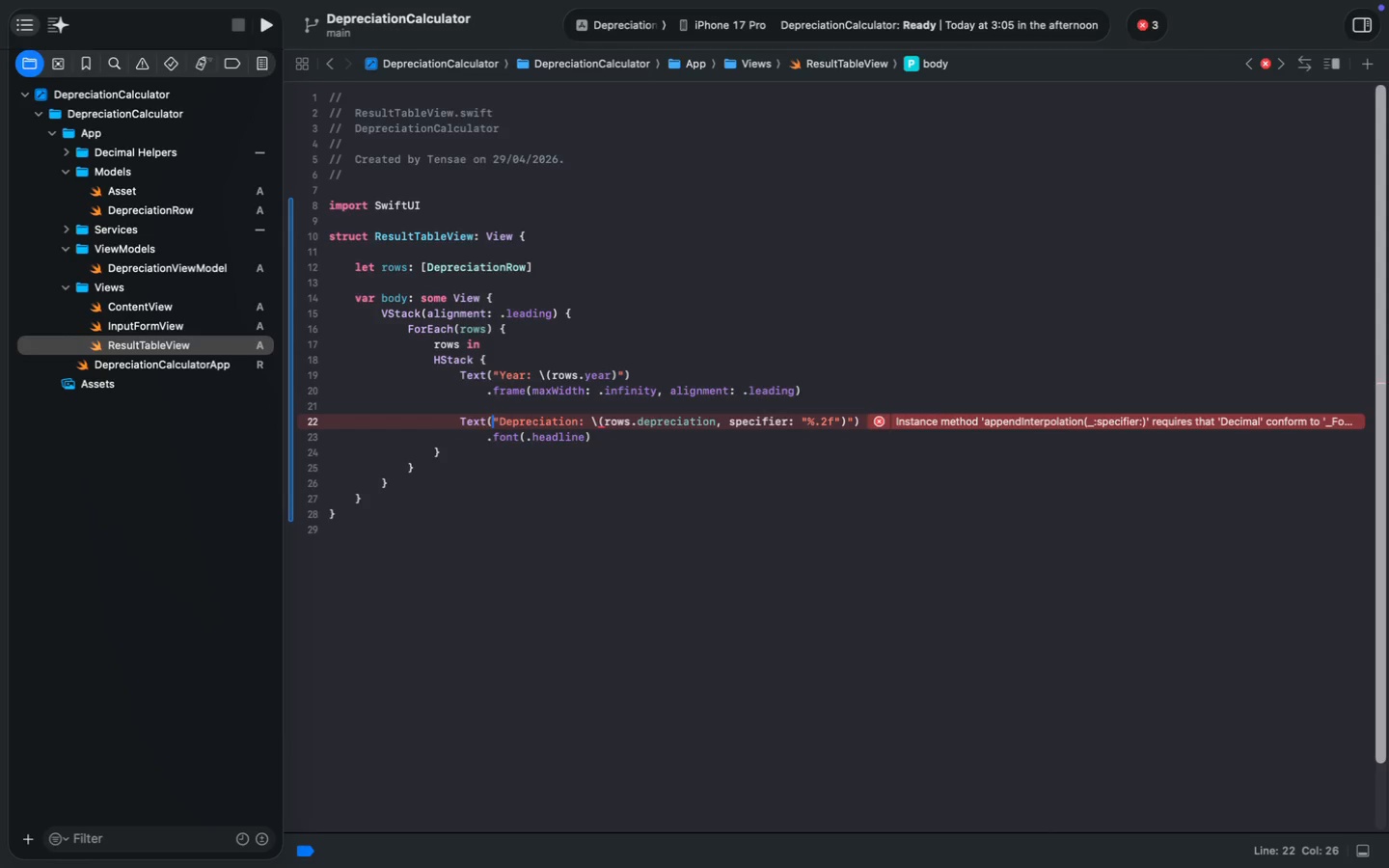 
key(ArrowRight)
 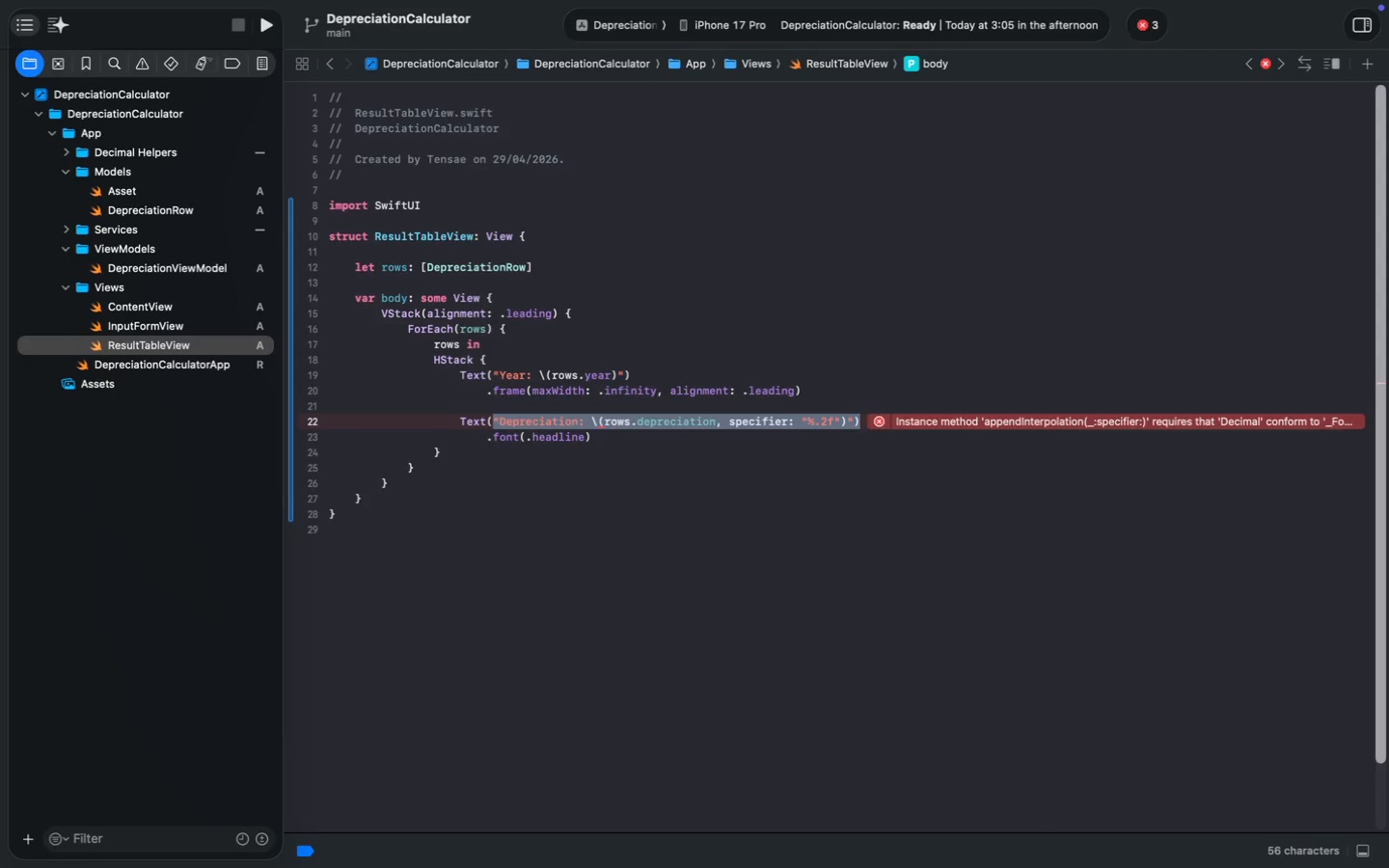 
key(Meta+Shift+ArrowRight)
 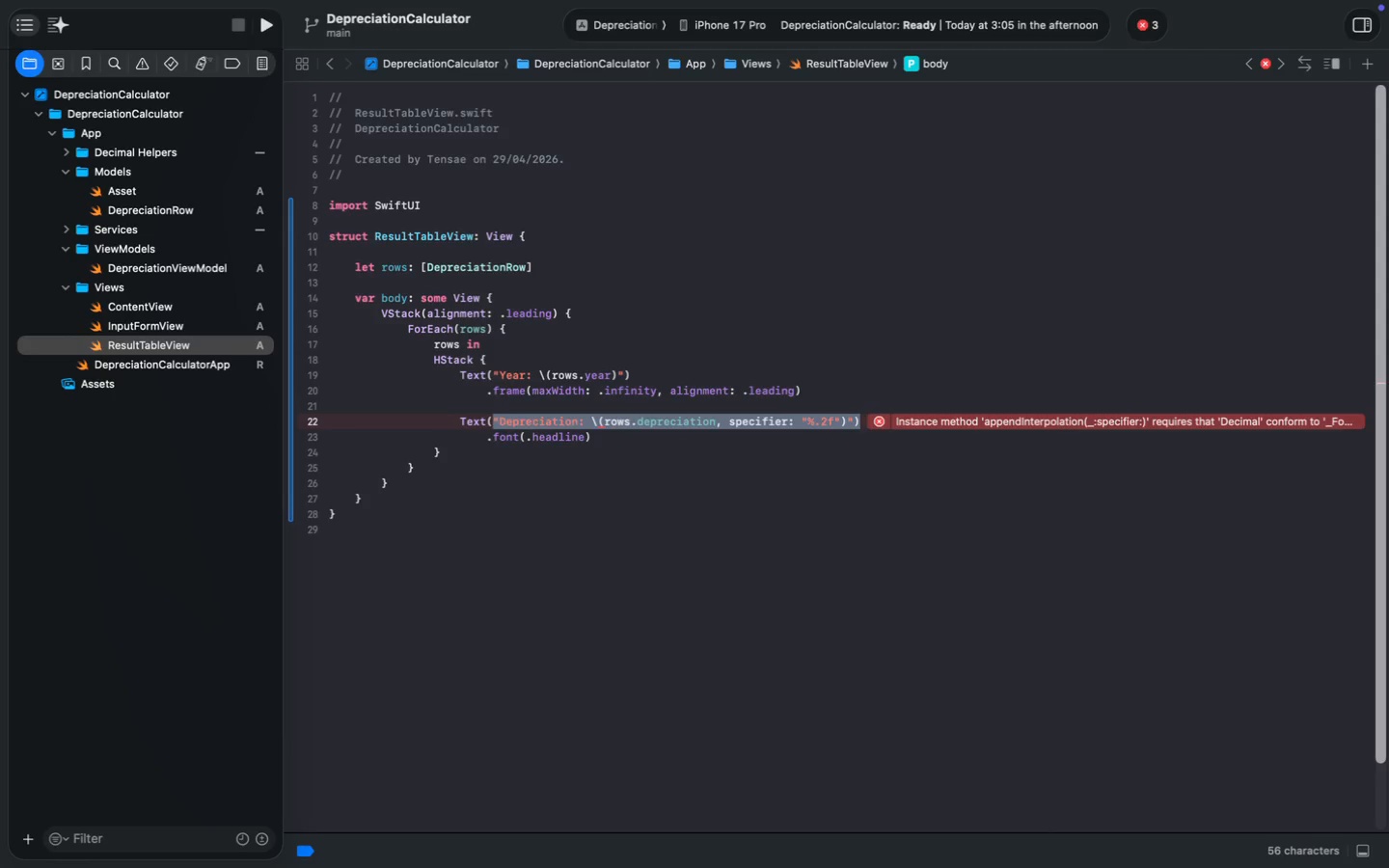 
key(Shift+ArrowLeft)
 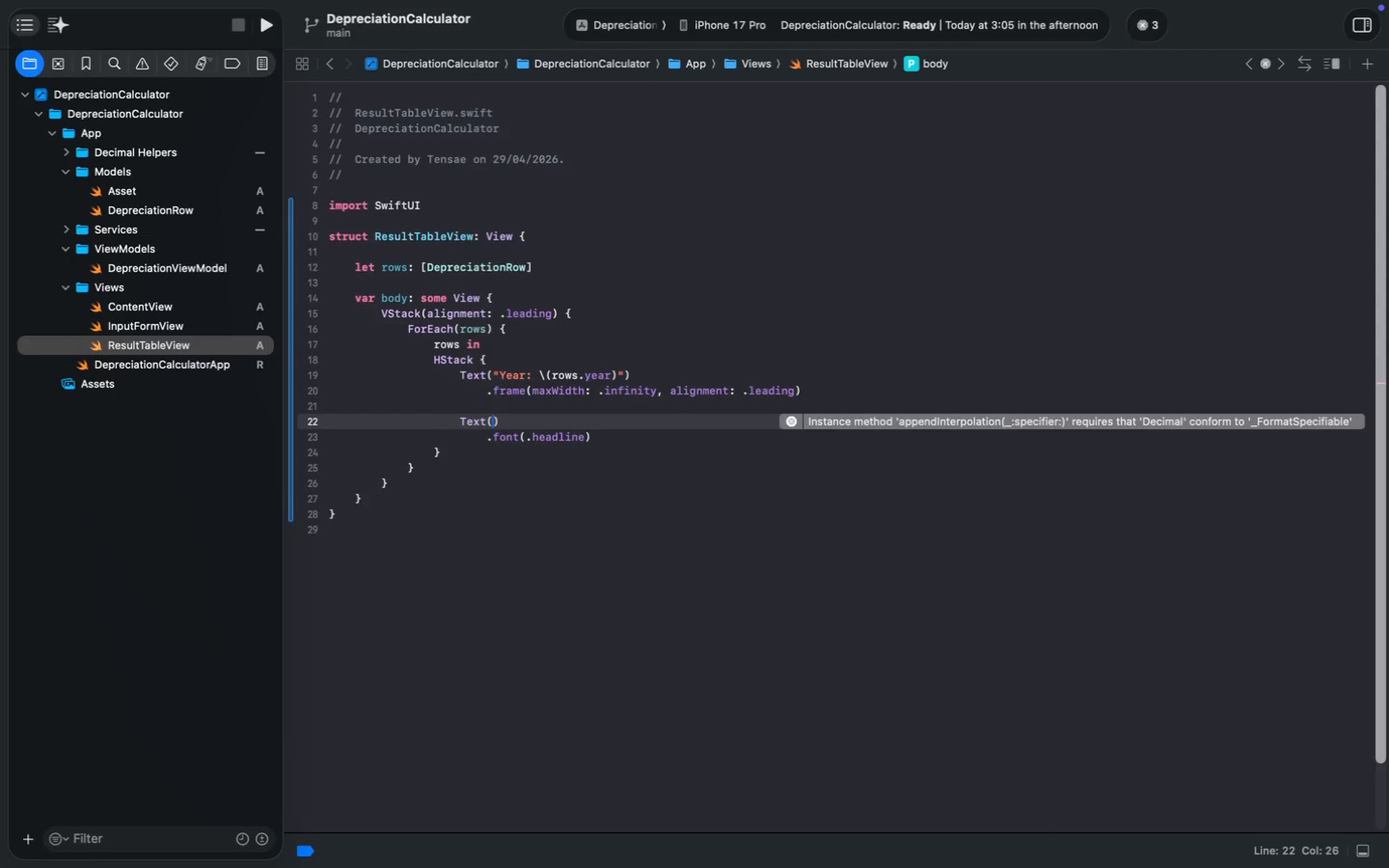 
key(Backspace)
type(currencyFor)
 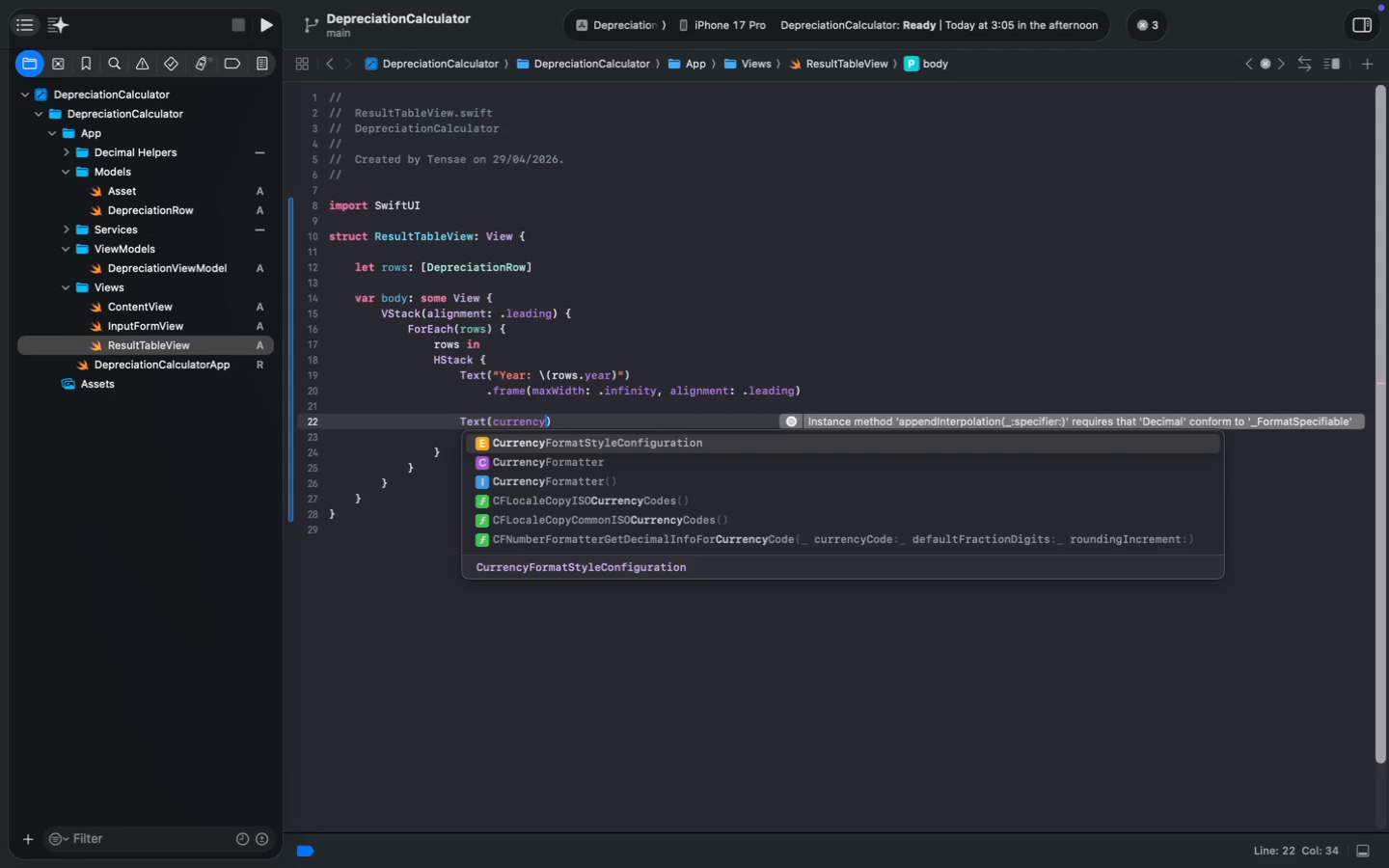 
key(ArrowDown)
 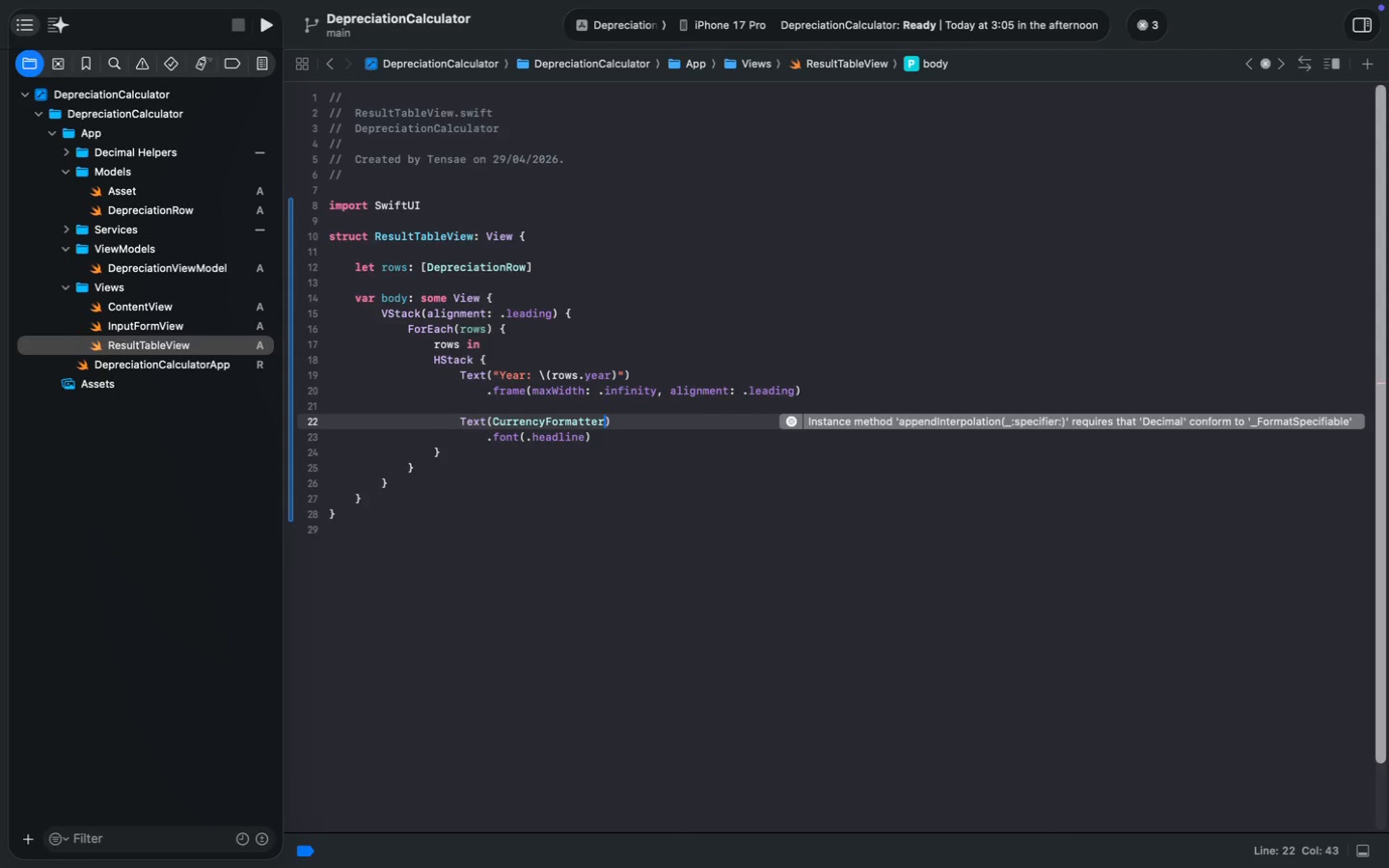 
key(Enter)
 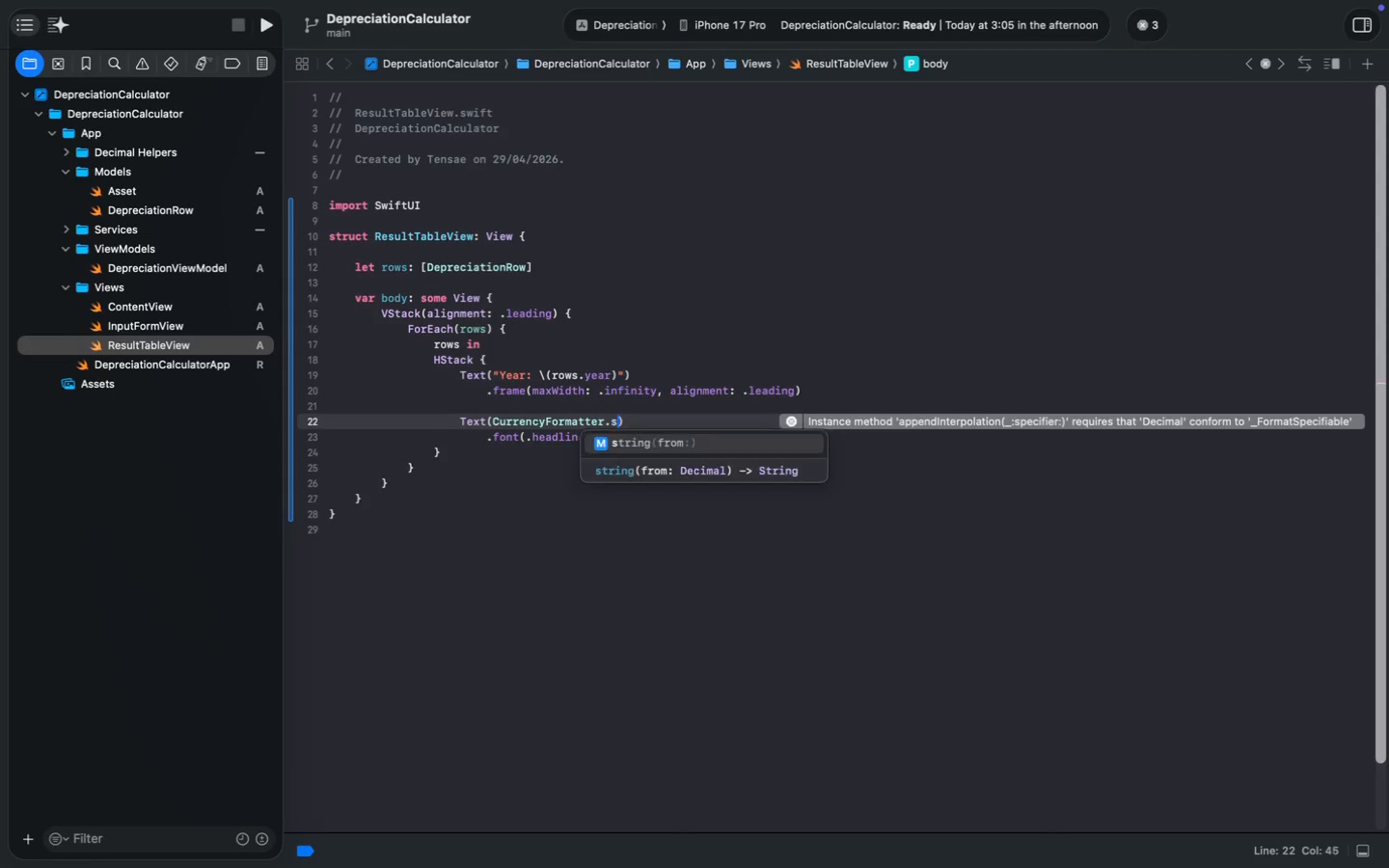 
key(Period)
 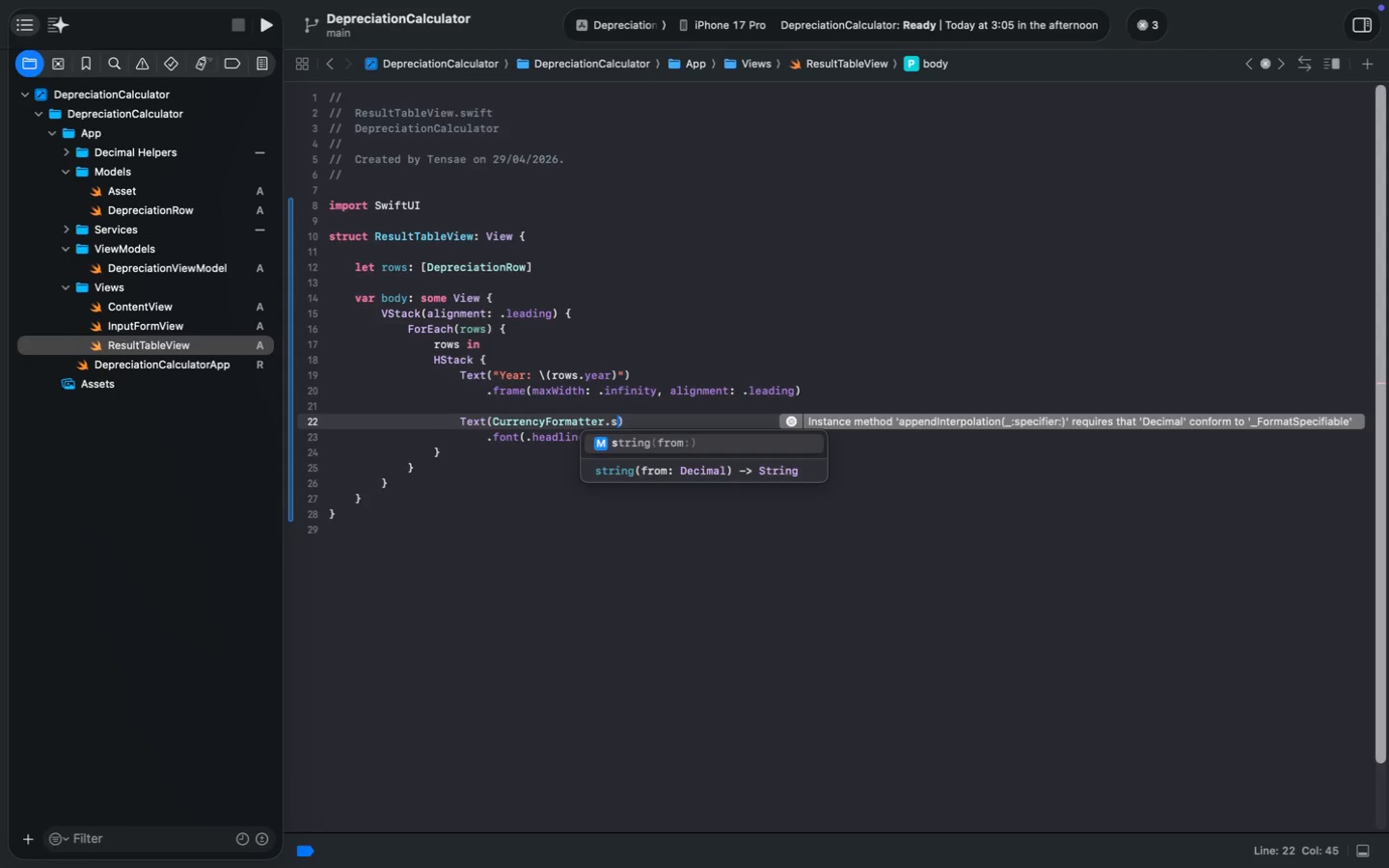 
key(S)
 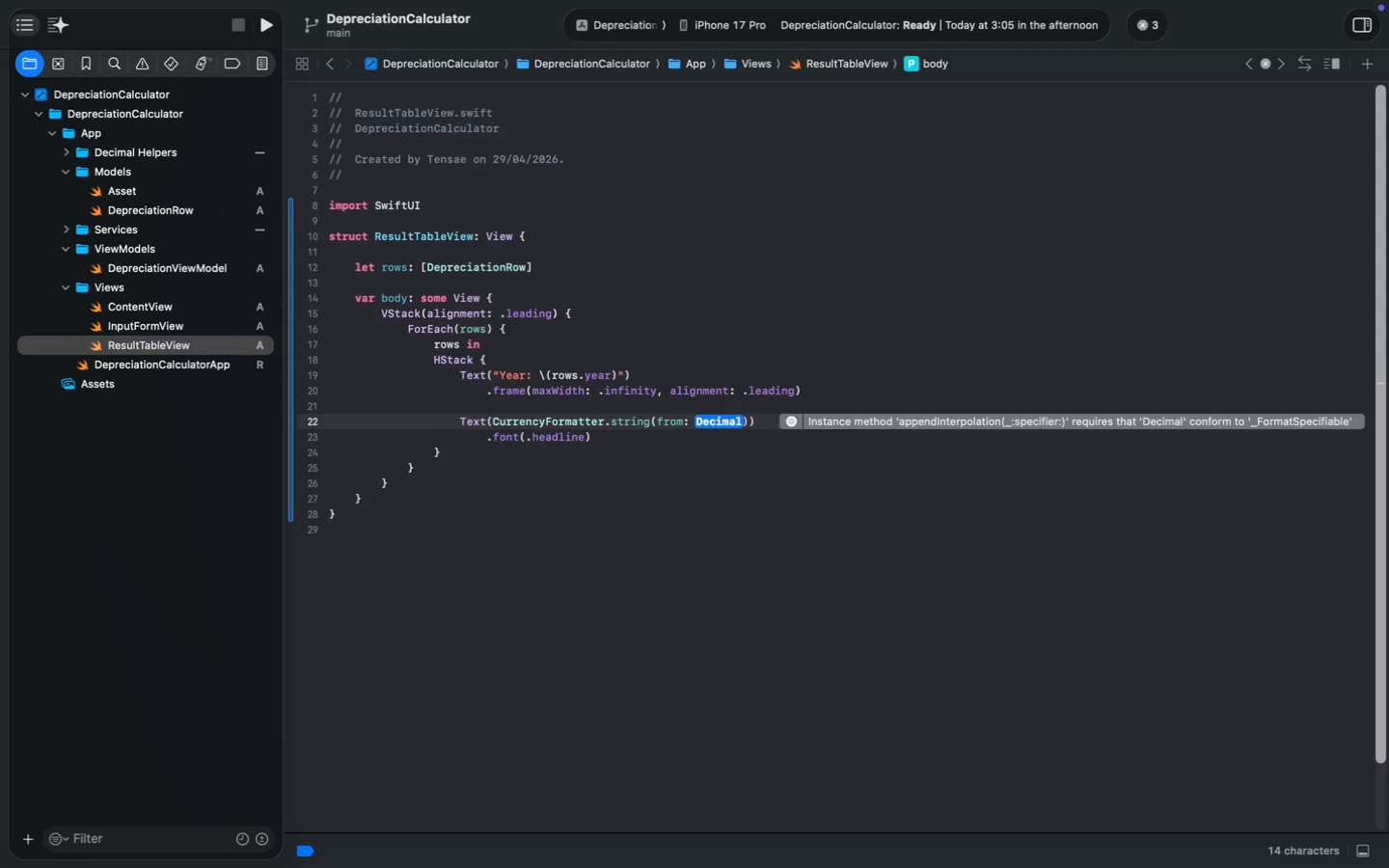 
key(Enter)
 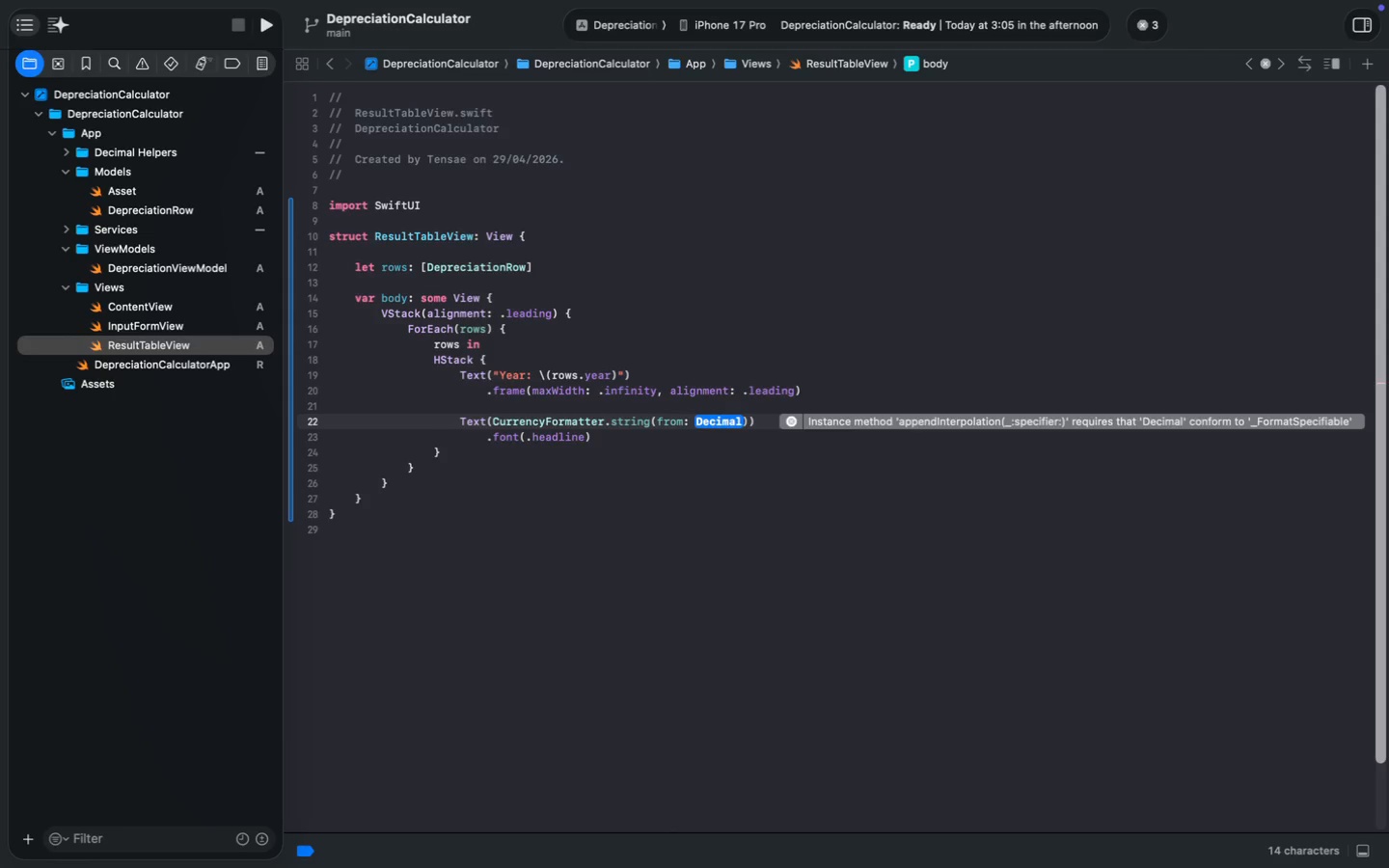 
type(row.depreciatio)
key(Tab)
 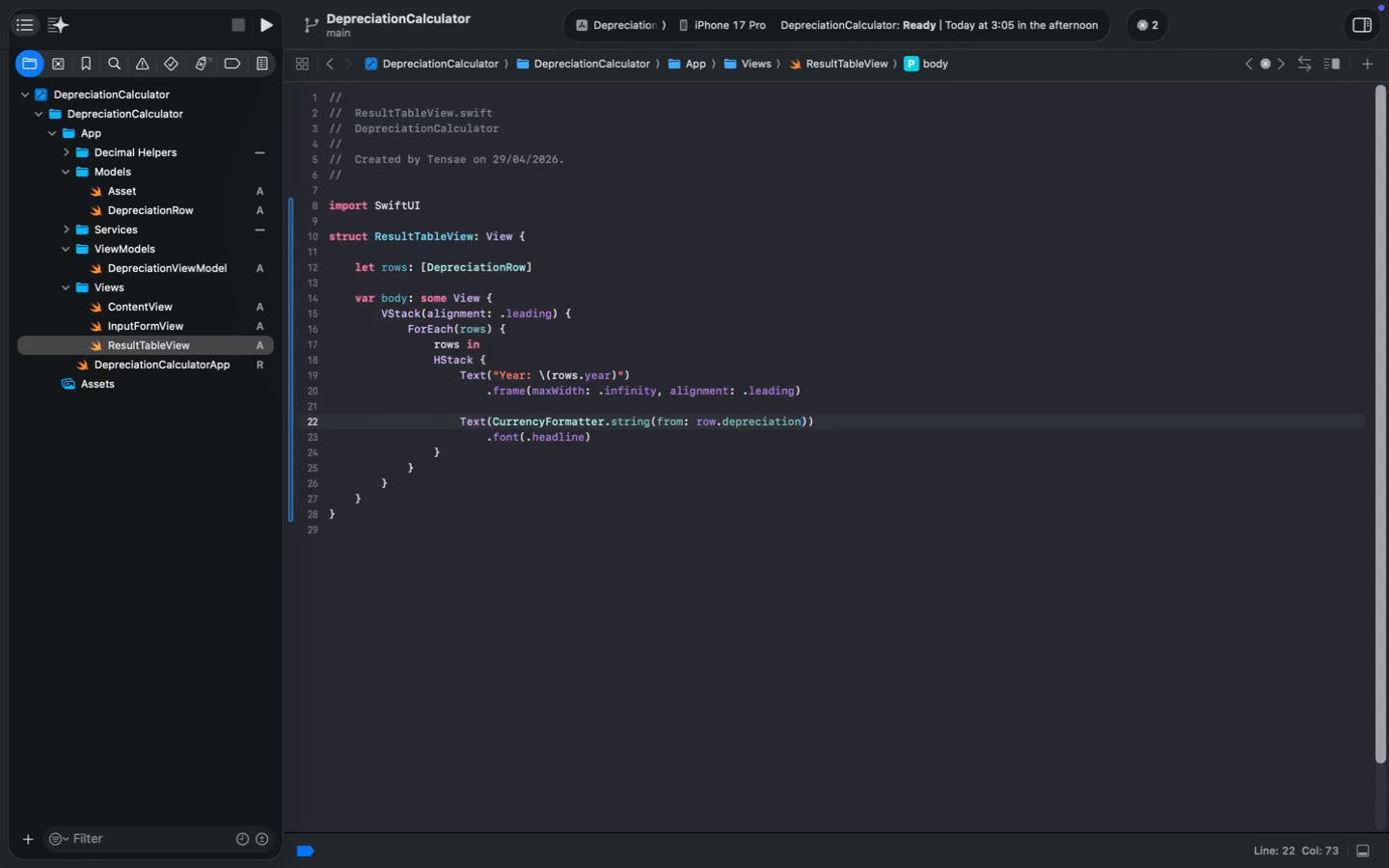 
key(ArrowRight)
 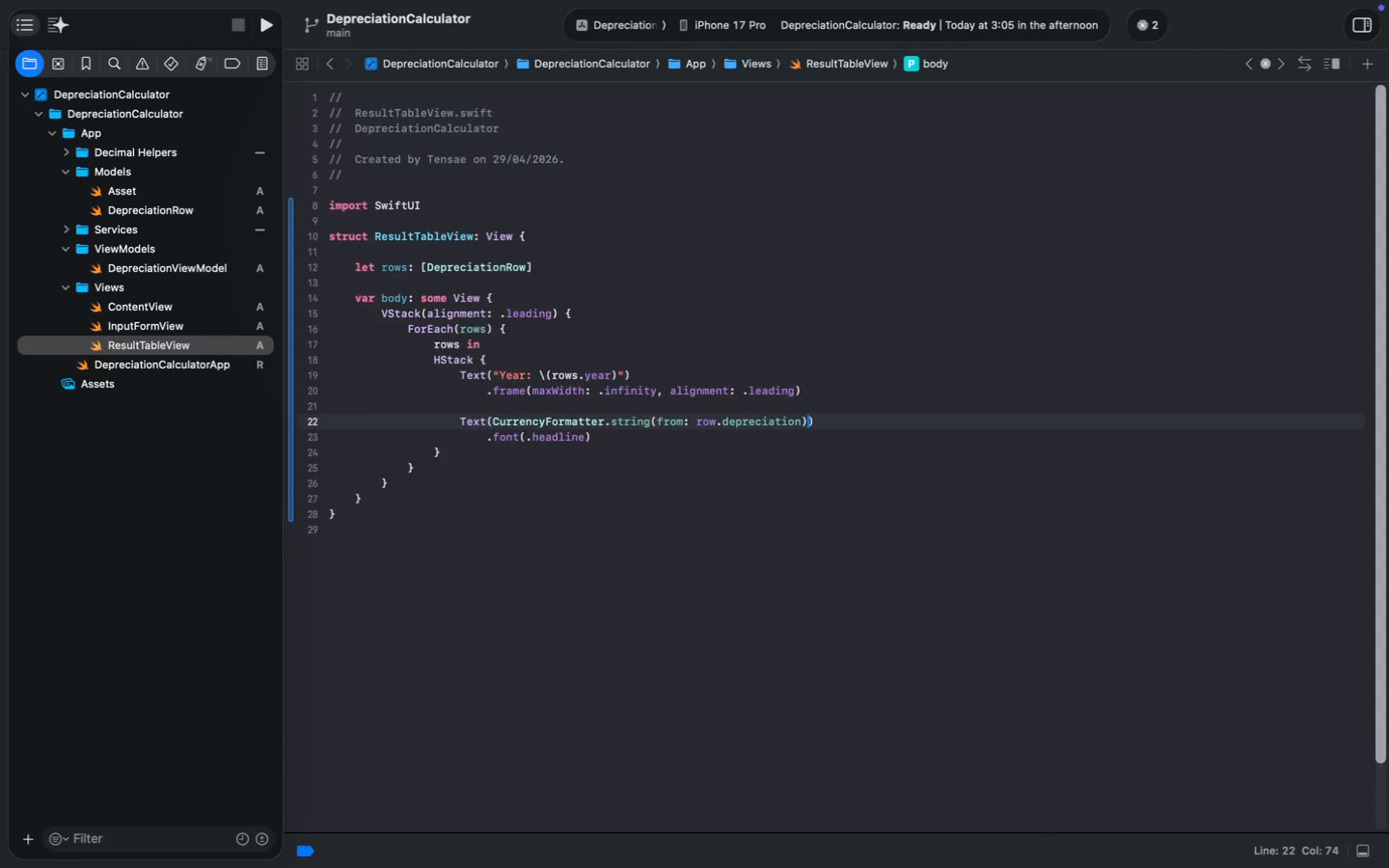 
key(ArrowRight)
 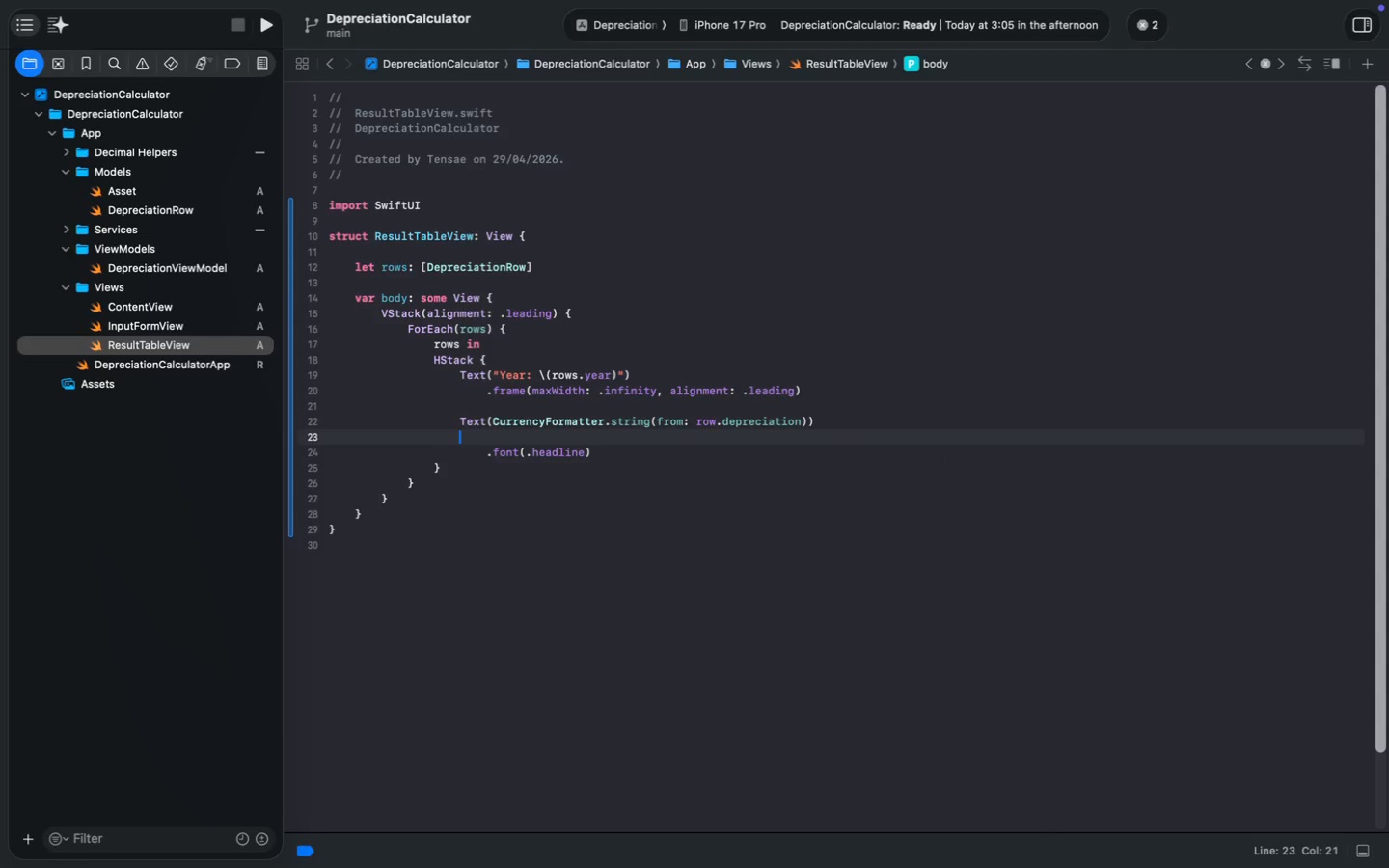 
key(Enter)
 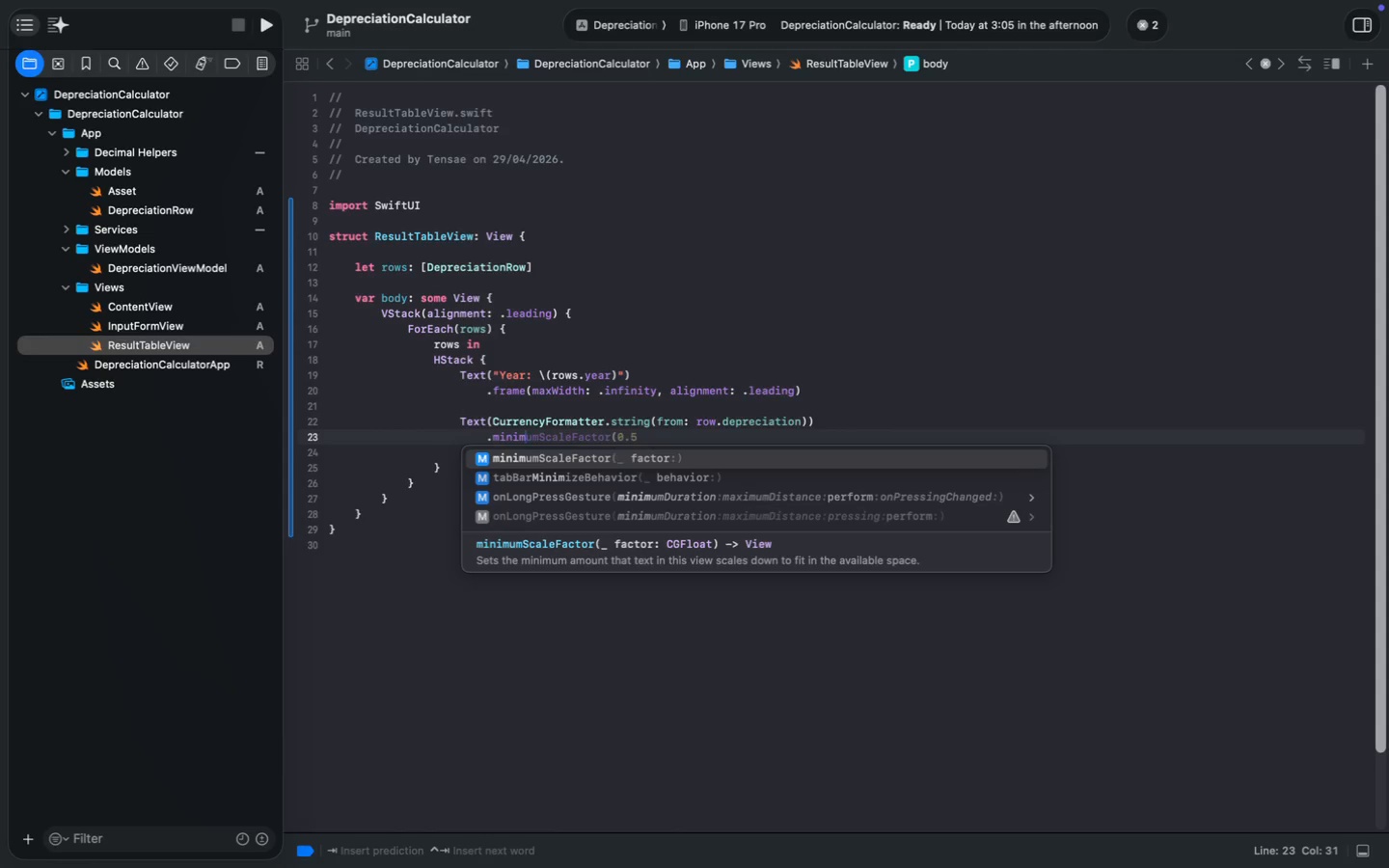 
type(.minim)
key(Tab)
key(Backspace)
type(7))
 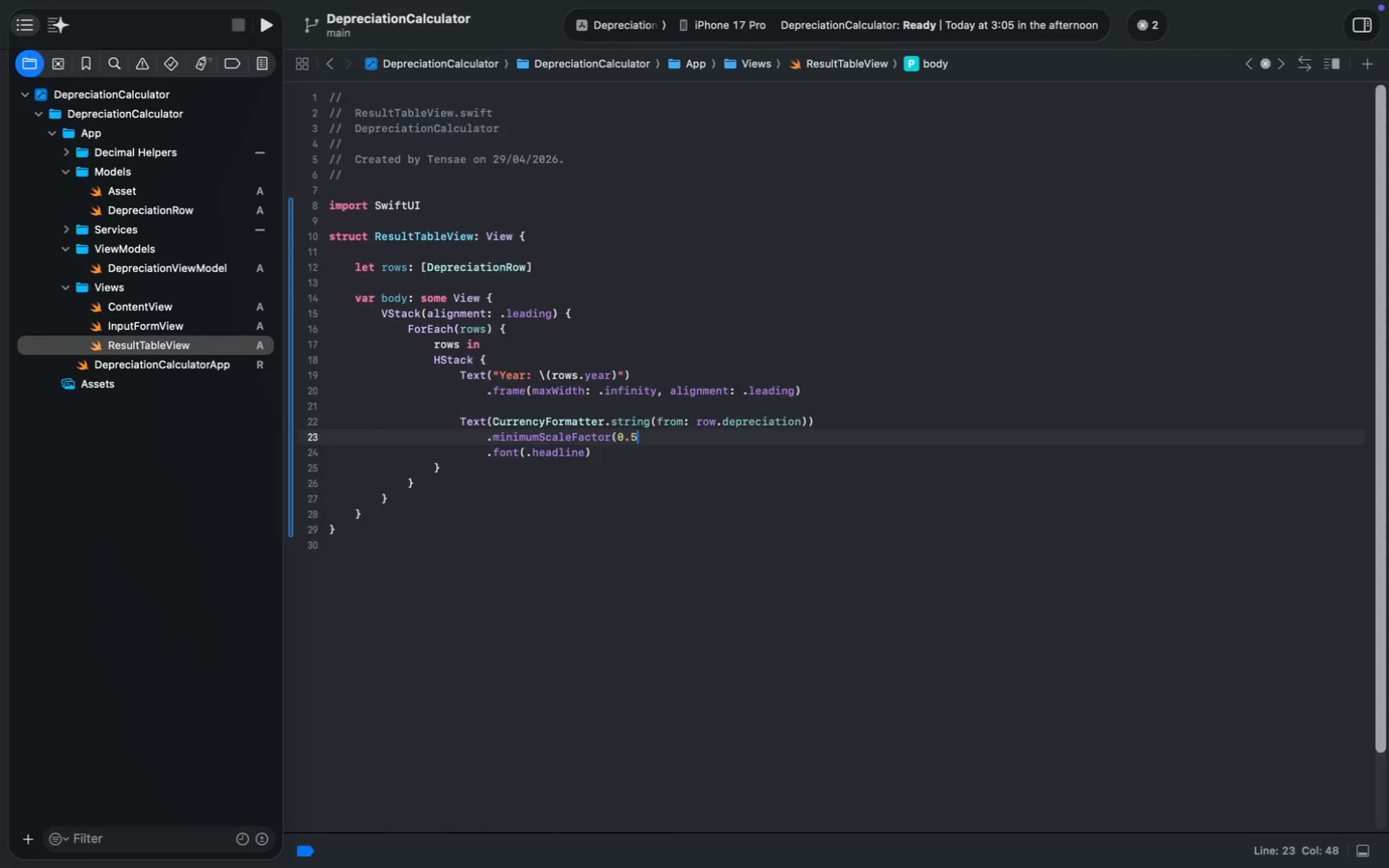 
key(ArrowDown)
 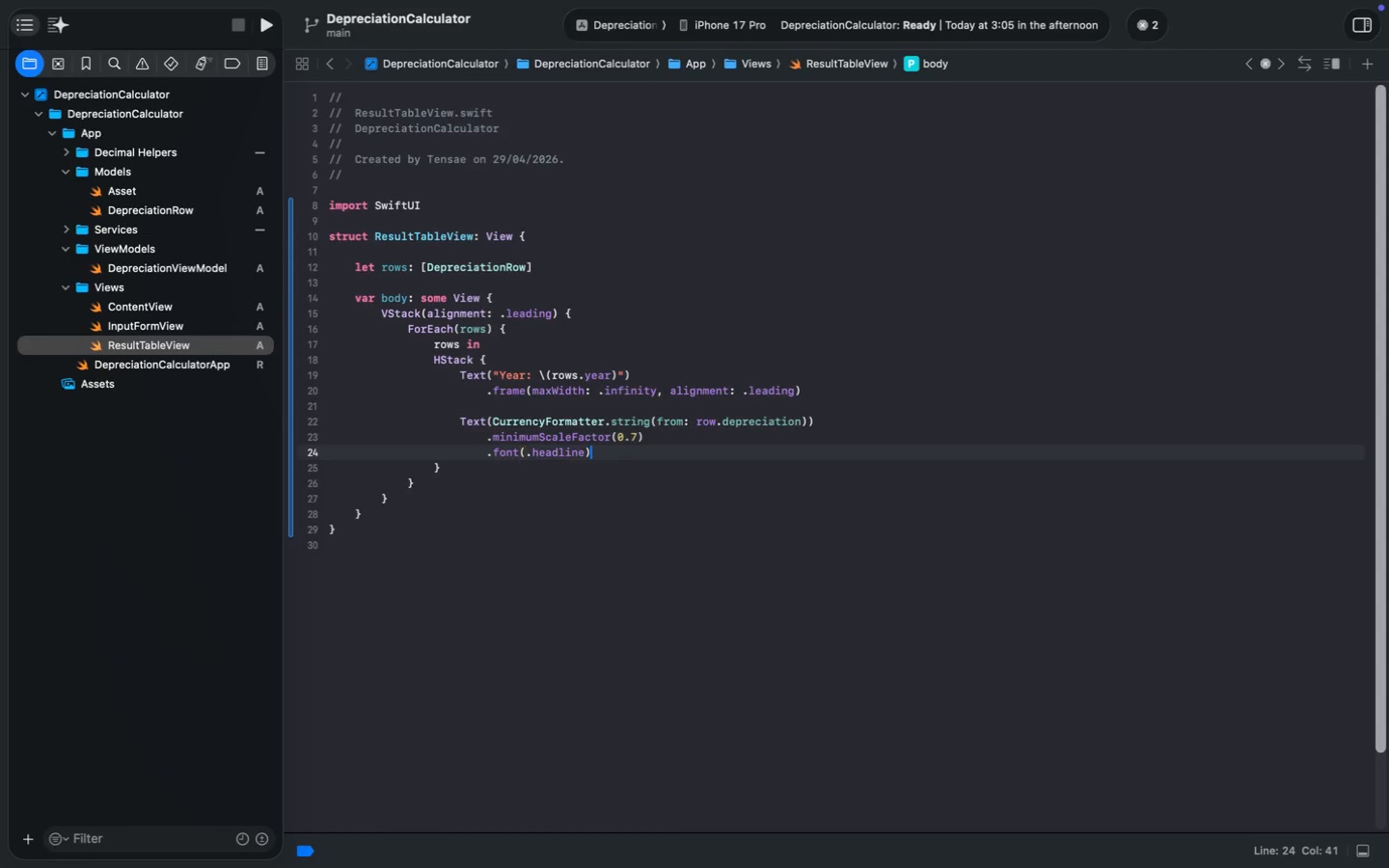 
key(Meta+Backspace)
 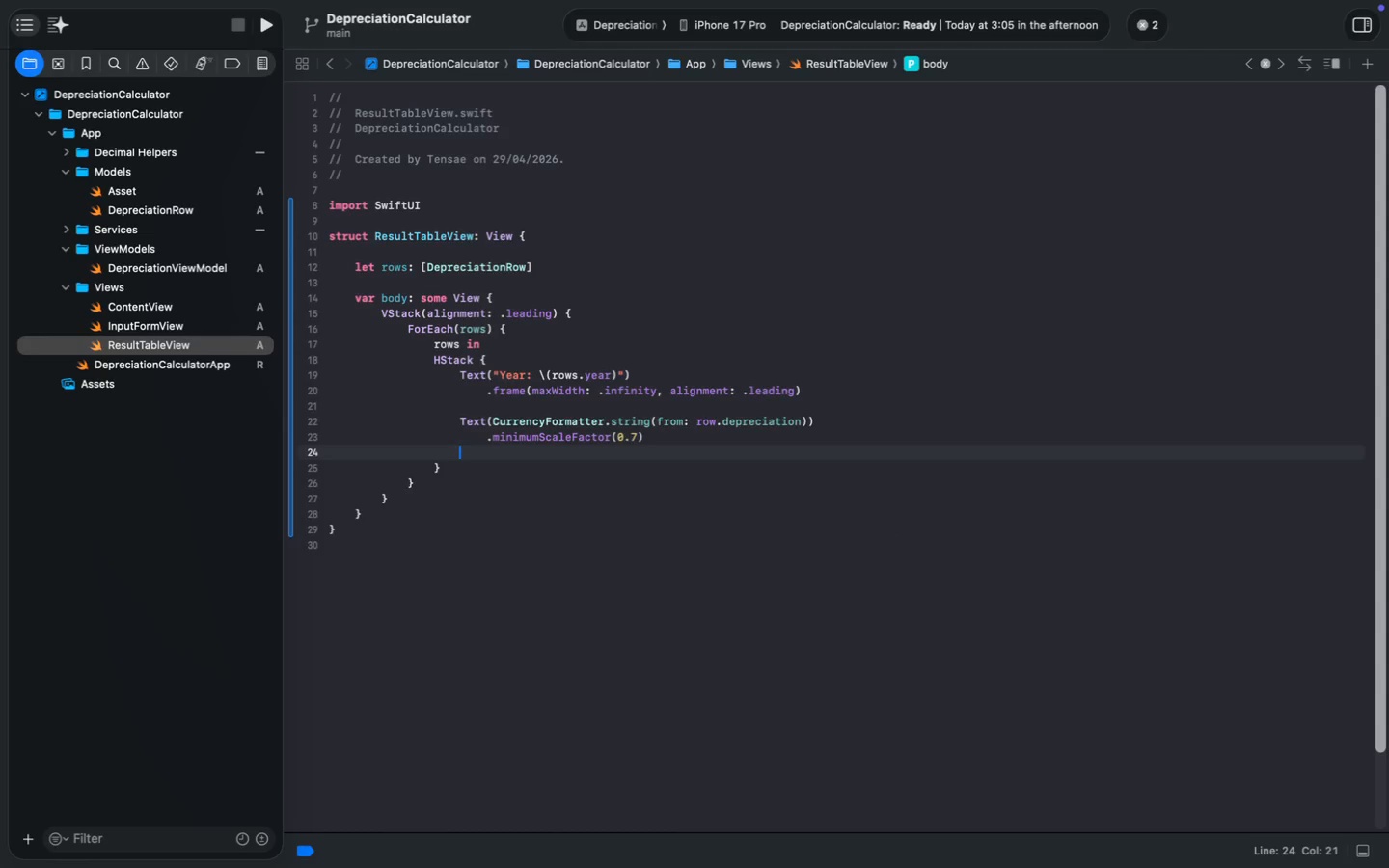 
key(Backspace)
type(Text(cu)
key(Tab)
type(.st)
key(Tab)
 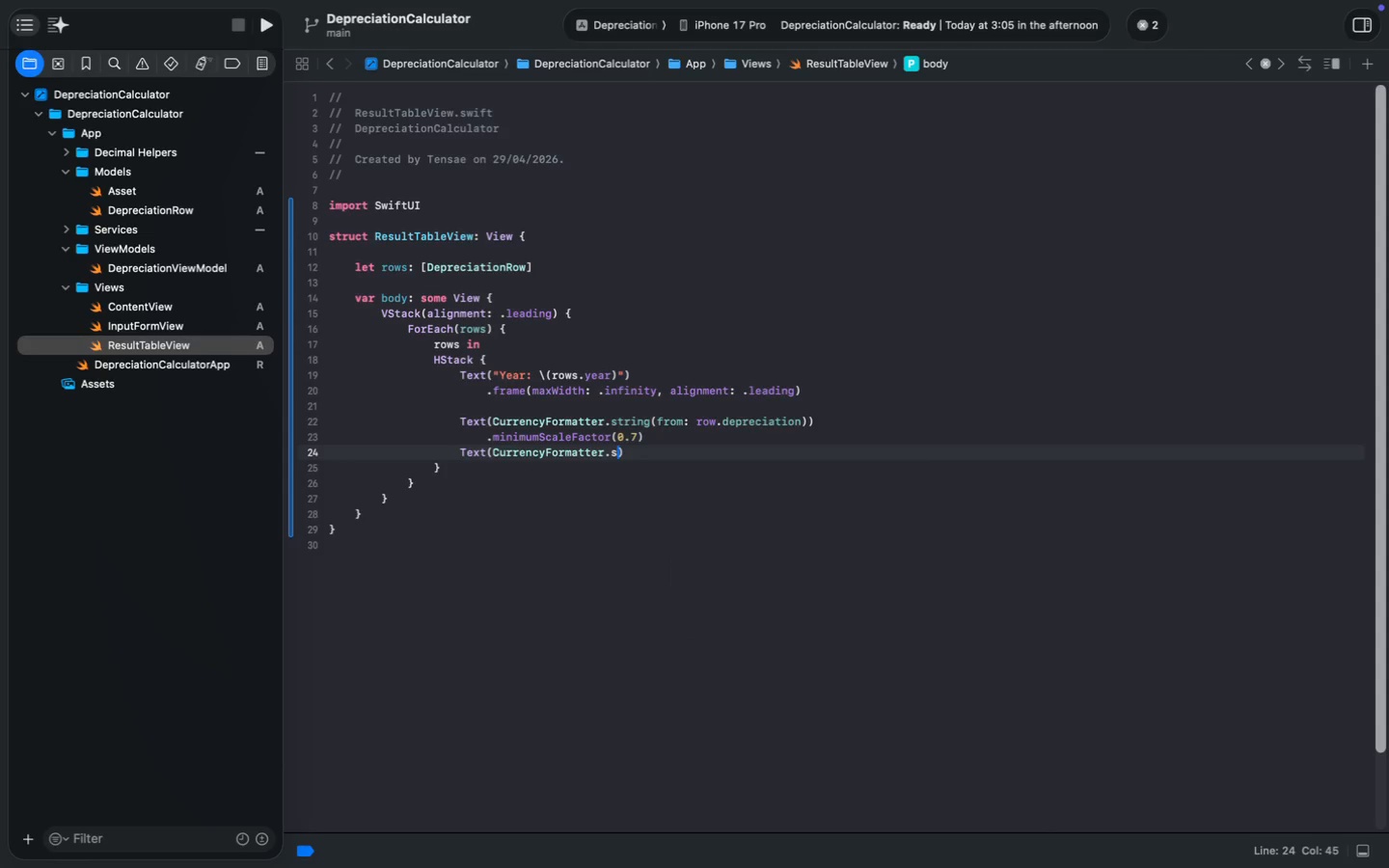 
type(row.bookValue)
 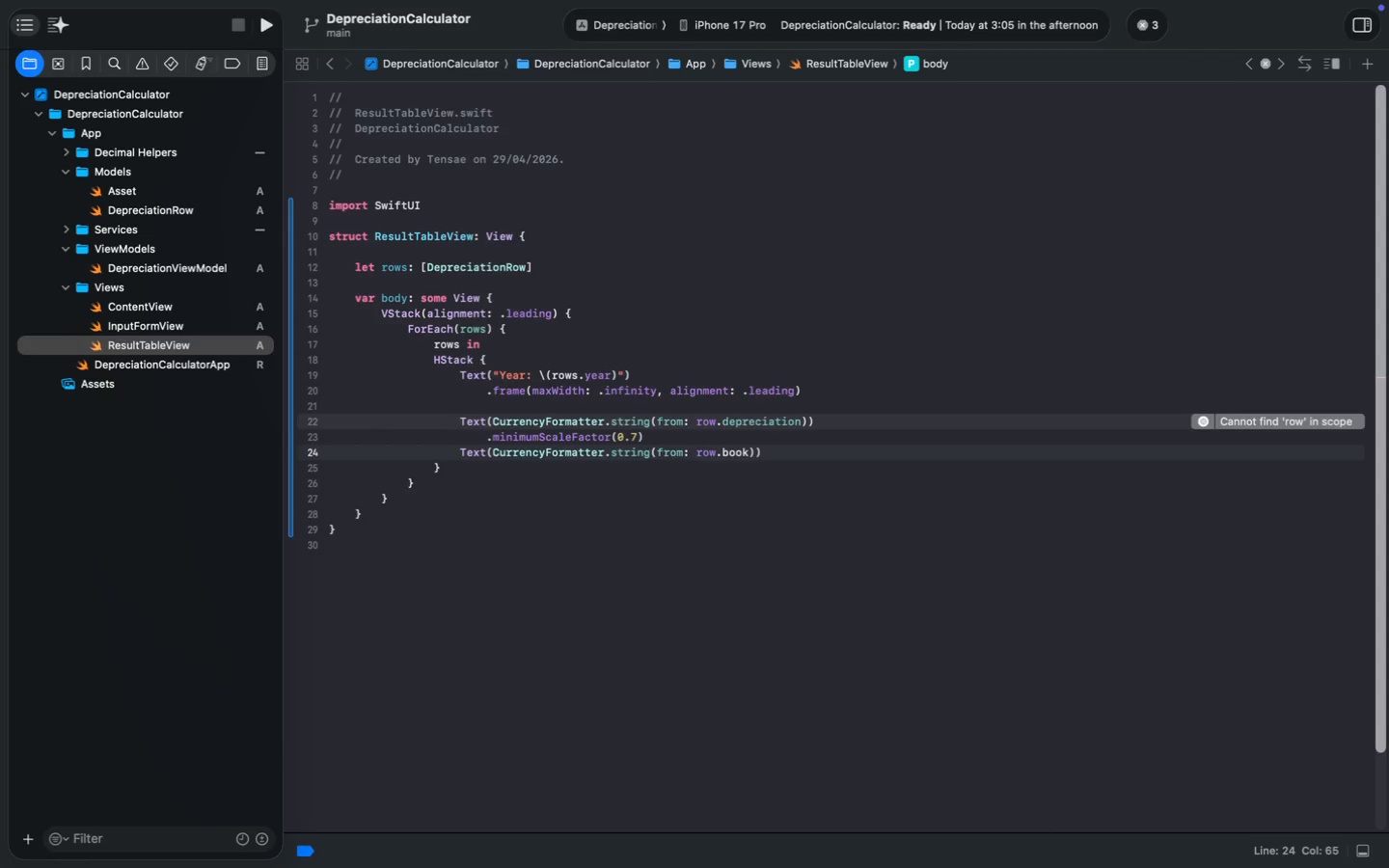 
key(ArrowRight)
 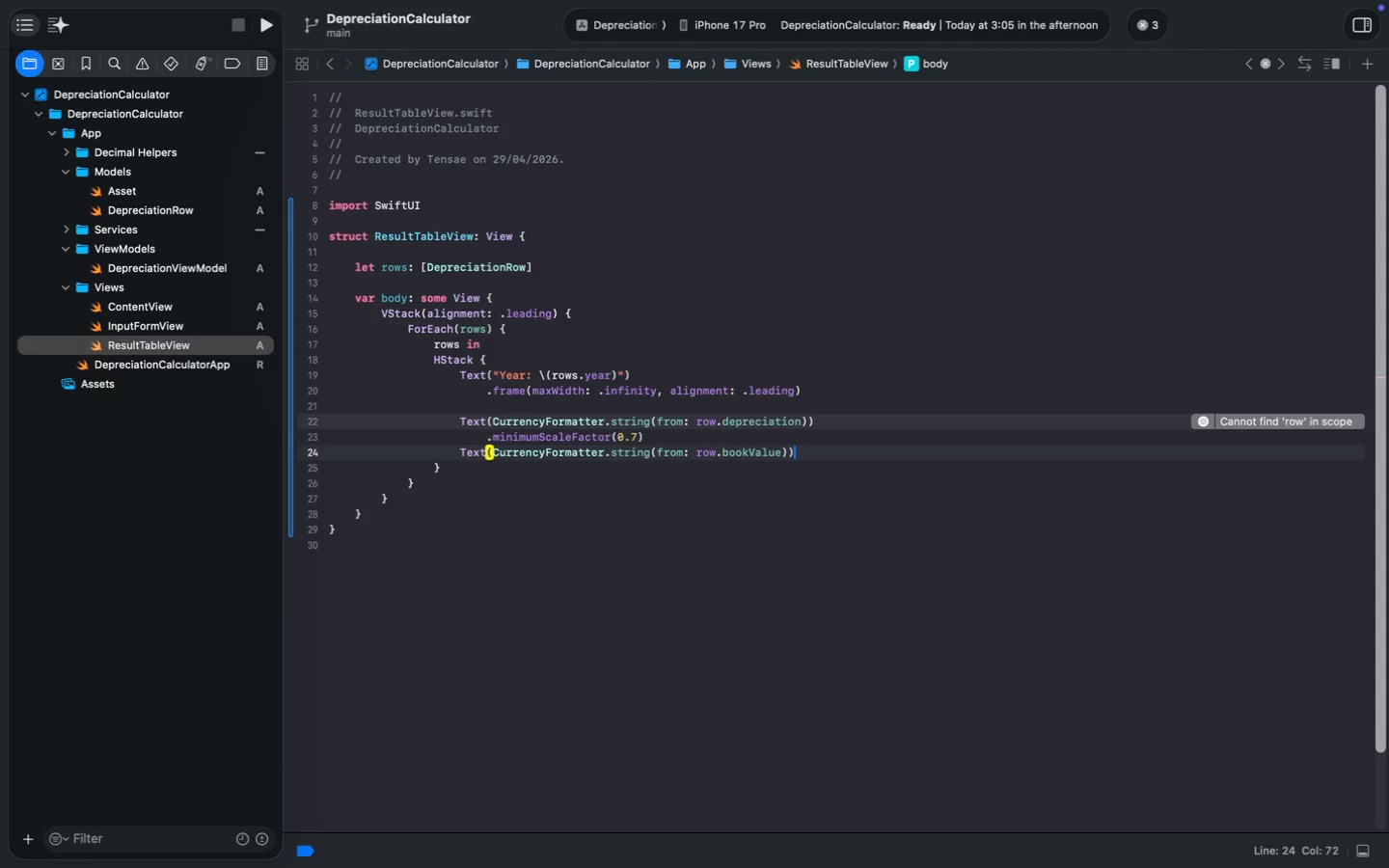 
key(ArrowRight)
 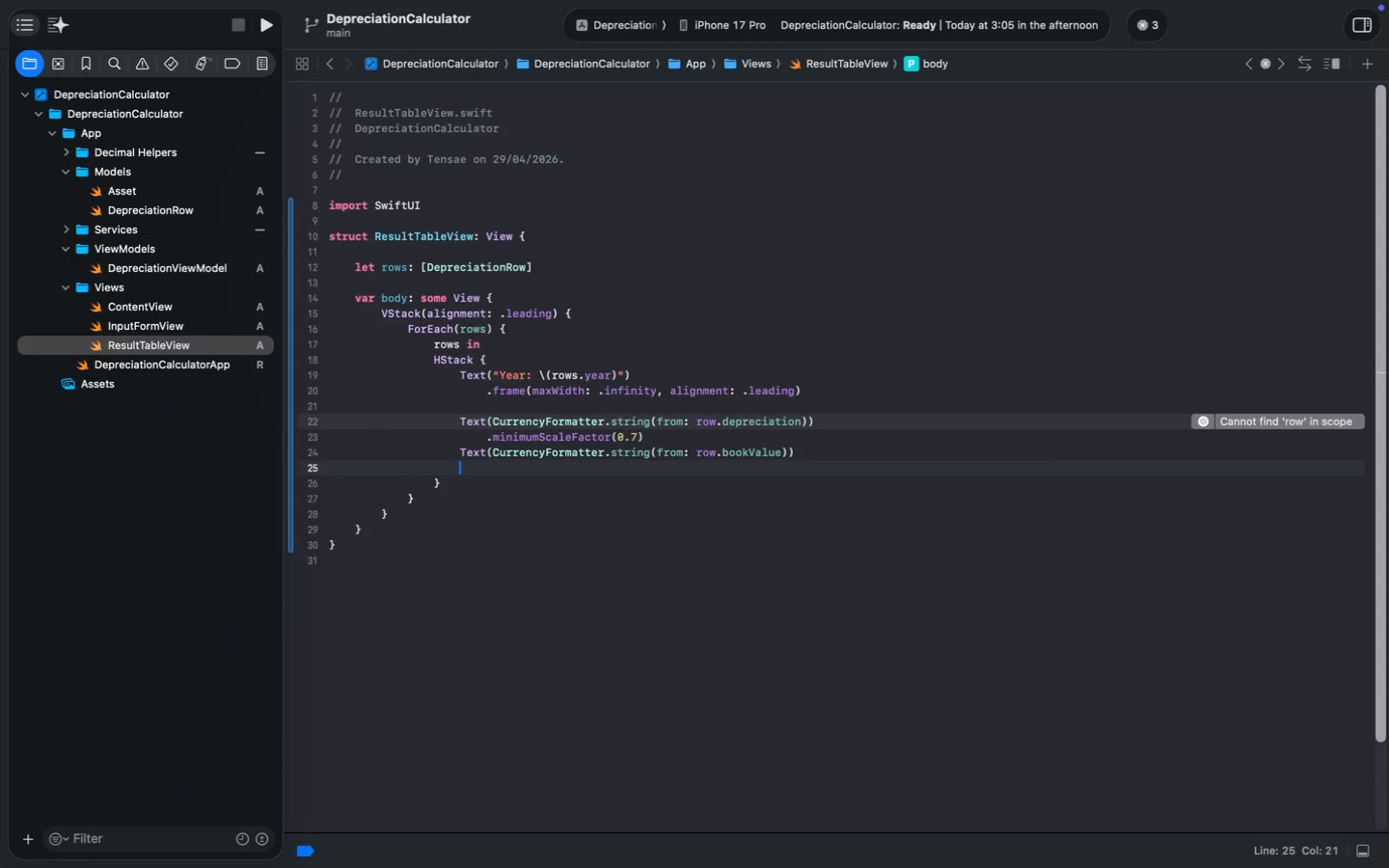 
key(Enter)
 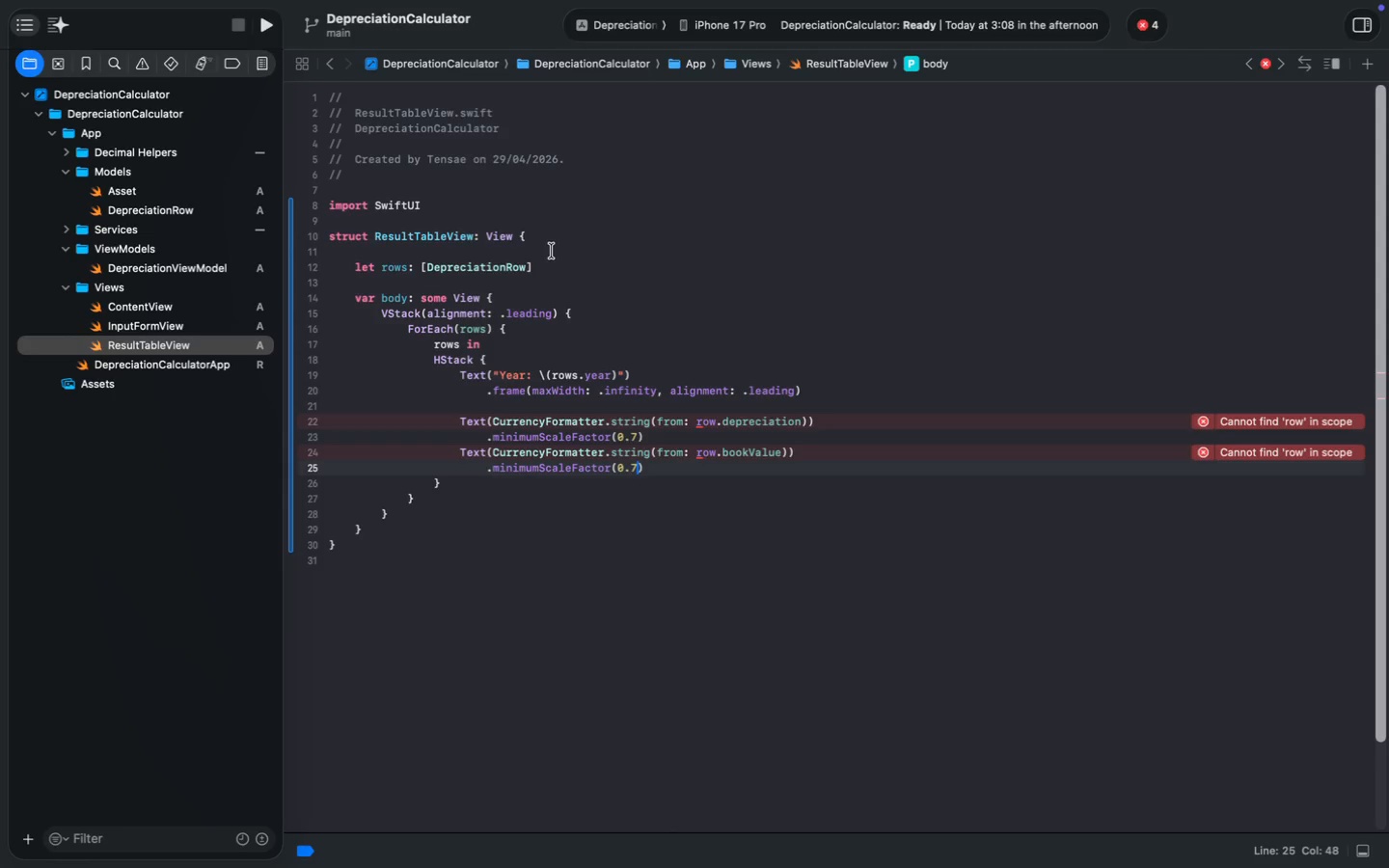 
type(.mini)
key(Tab)
type(0.7)
 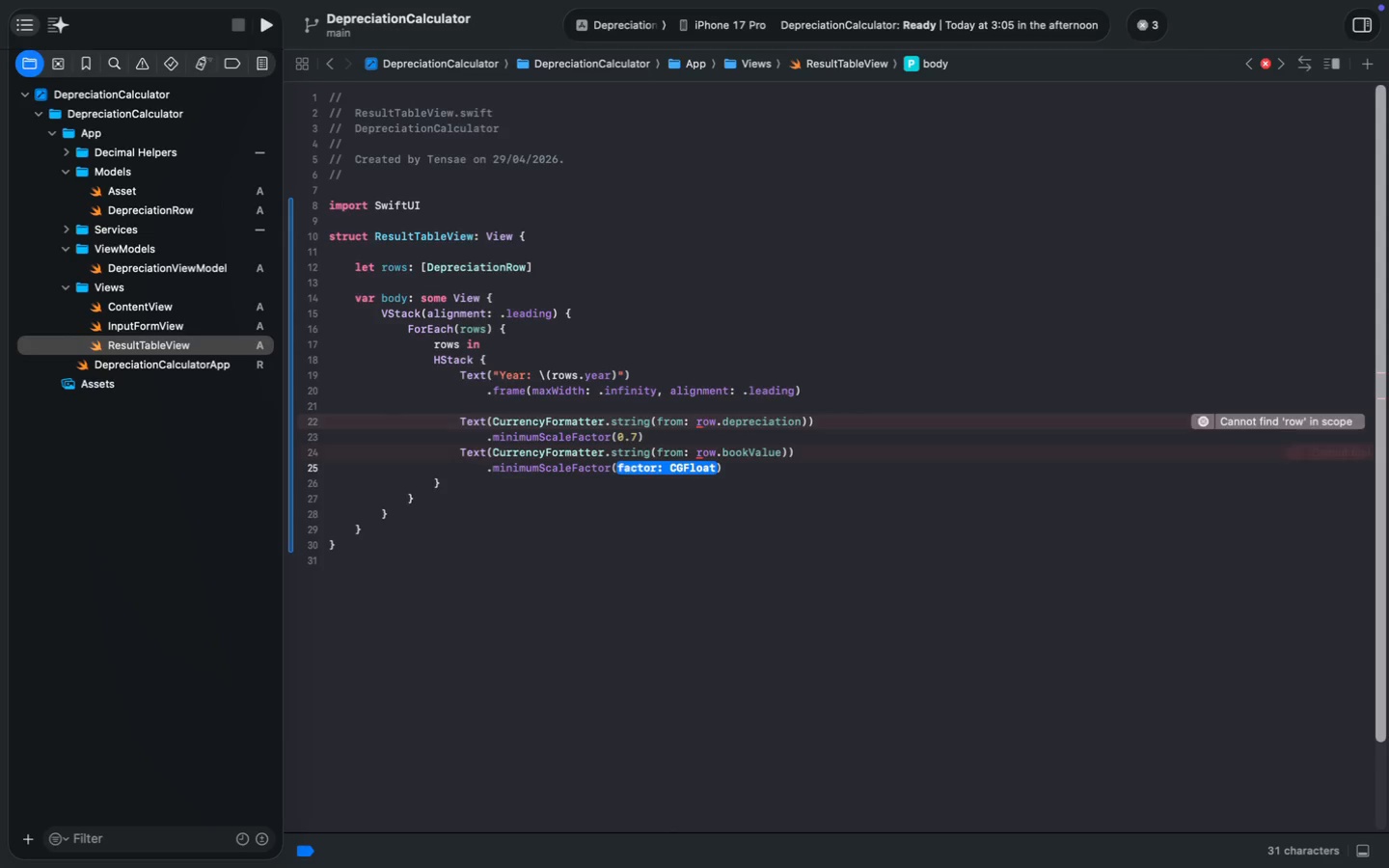 
wait(20.02)
 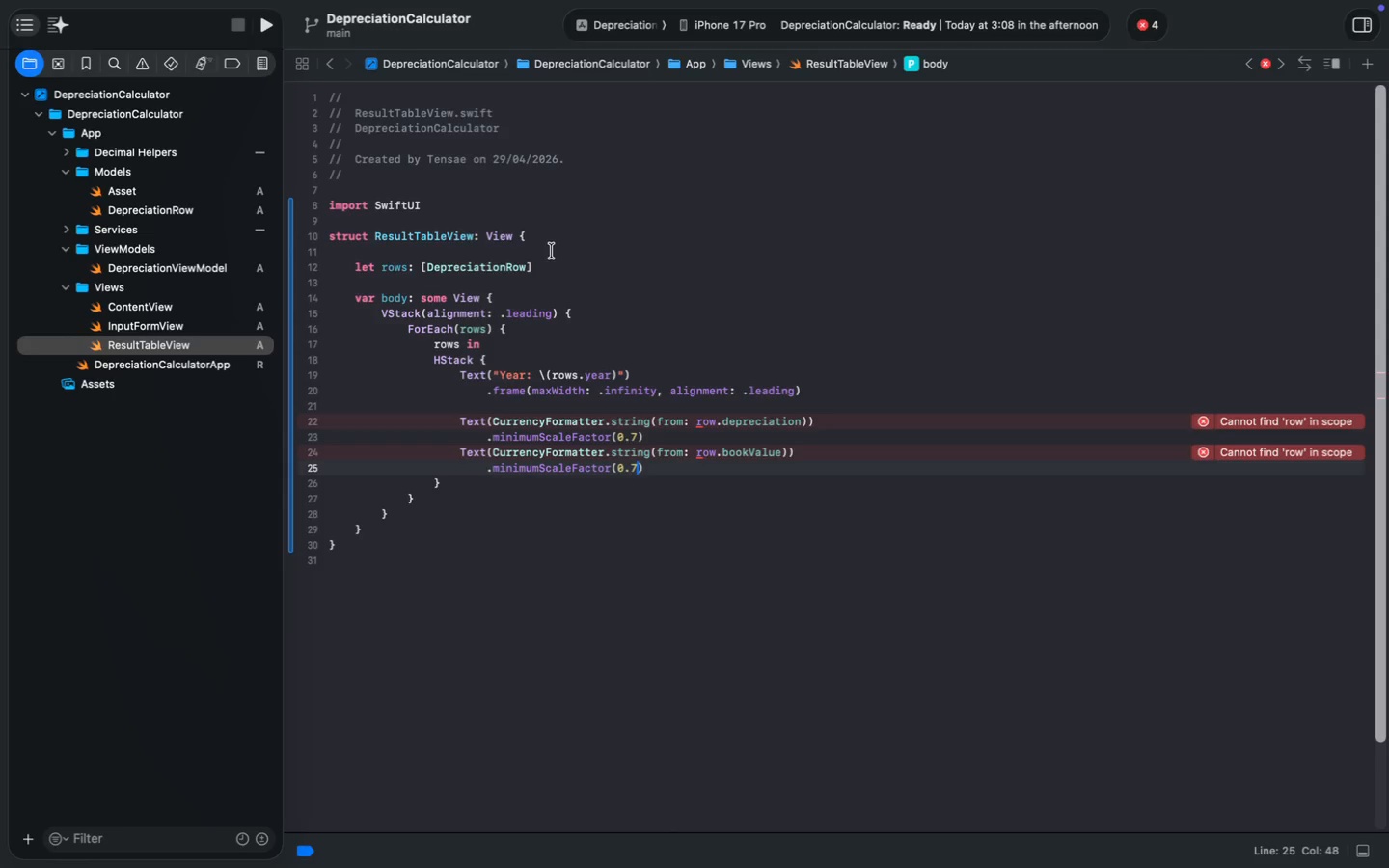 
left_click([461, 348])
 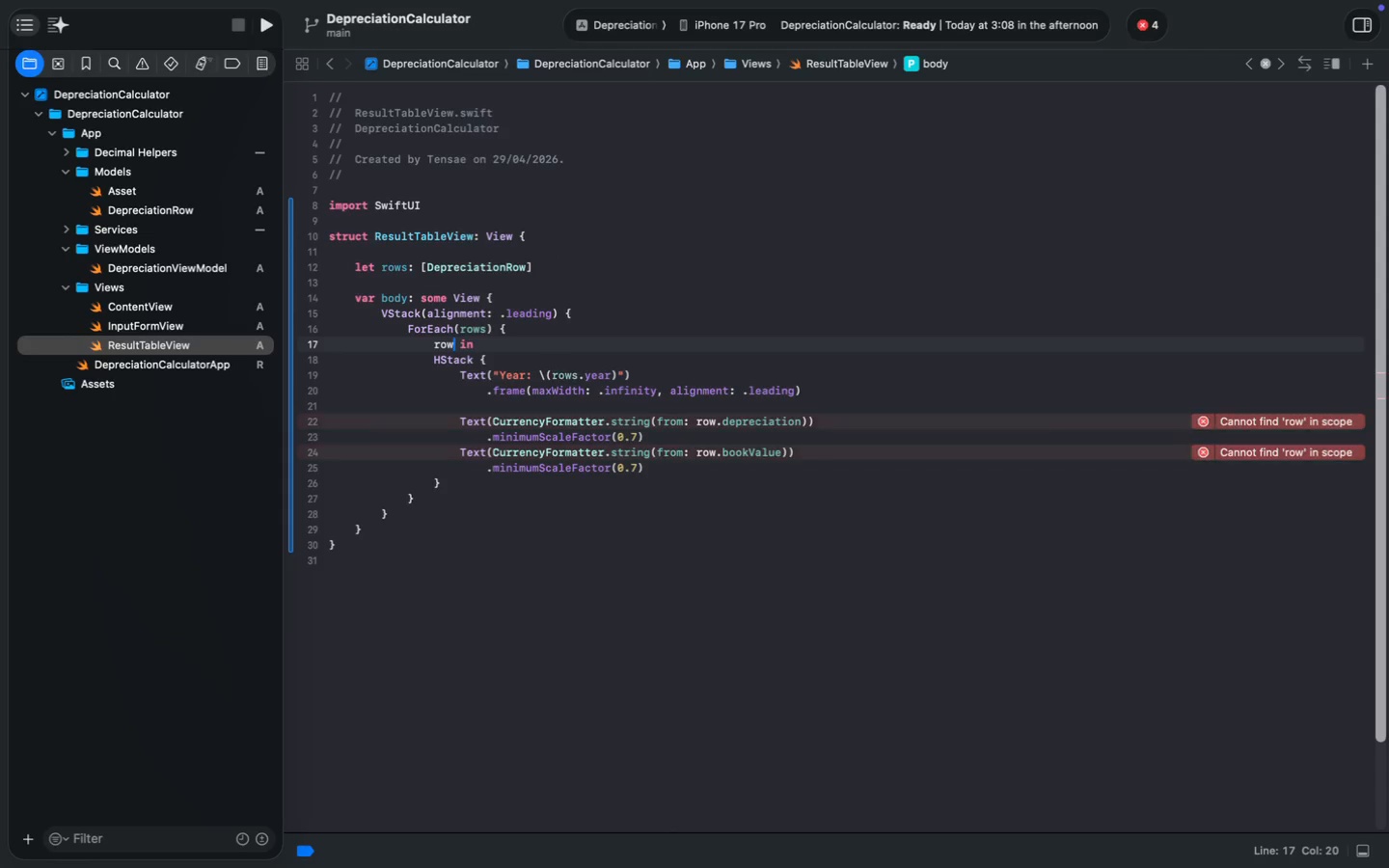 
key(Backspace)
 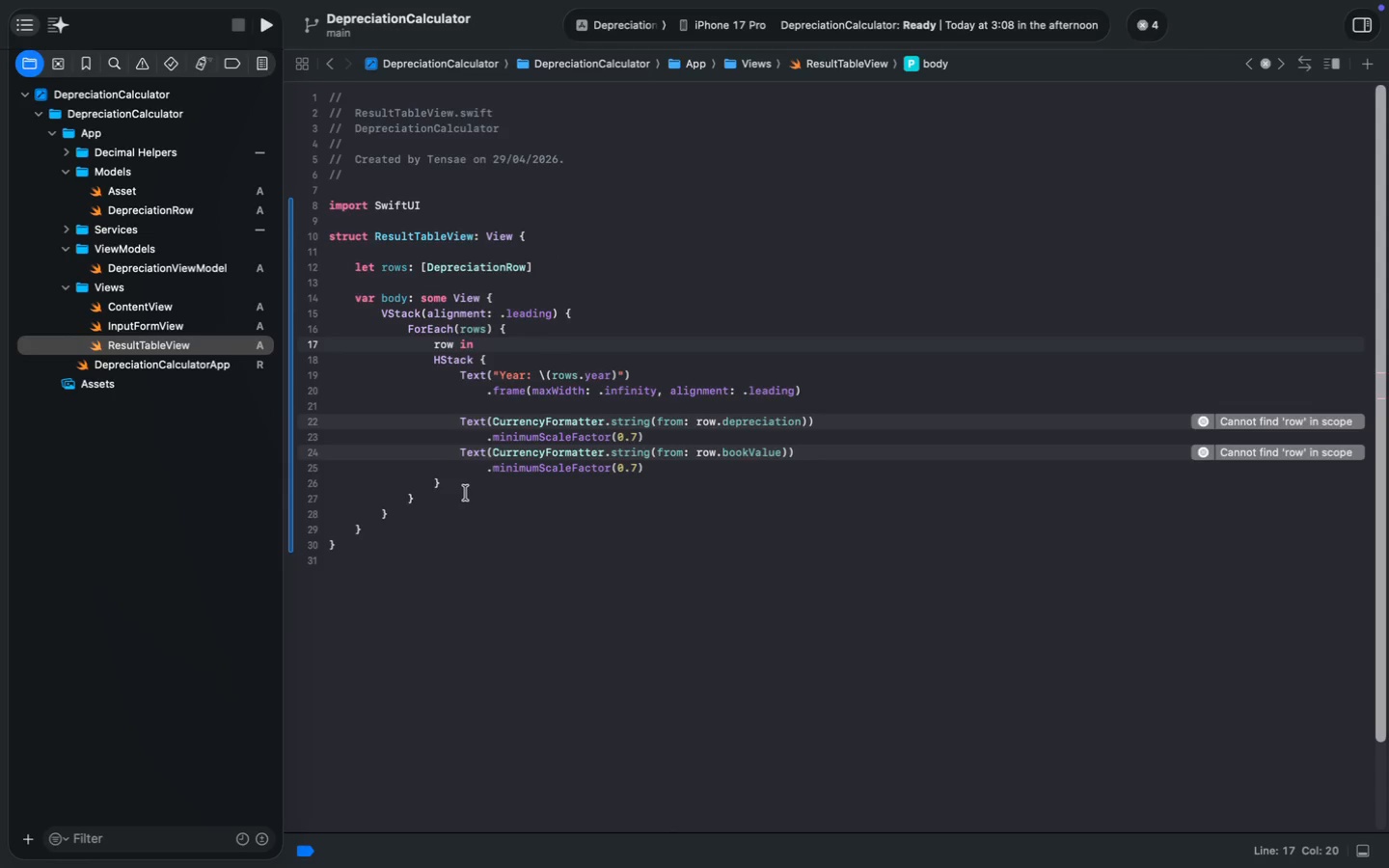 
left_click([465, 490])
 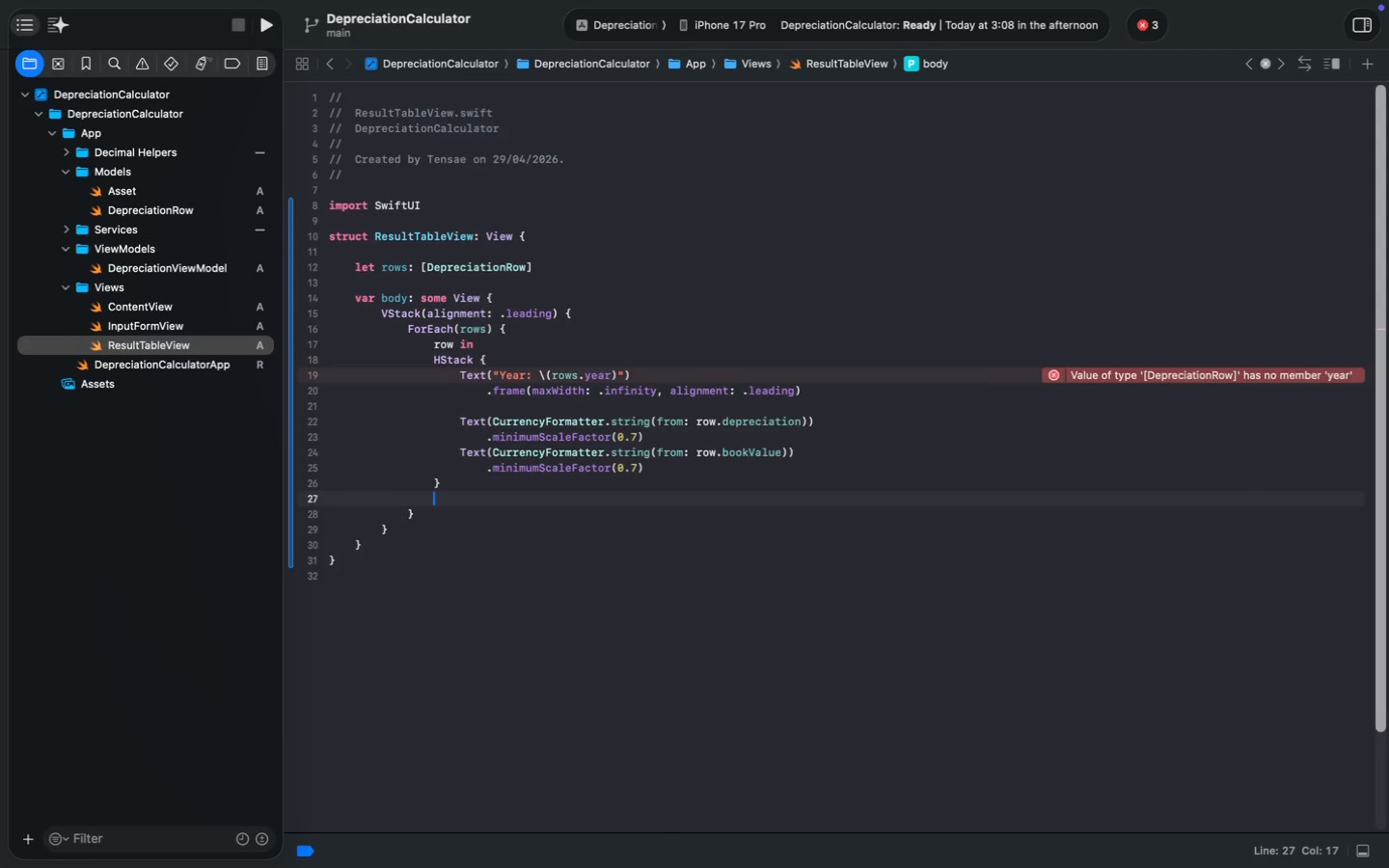 
key(Enter)
 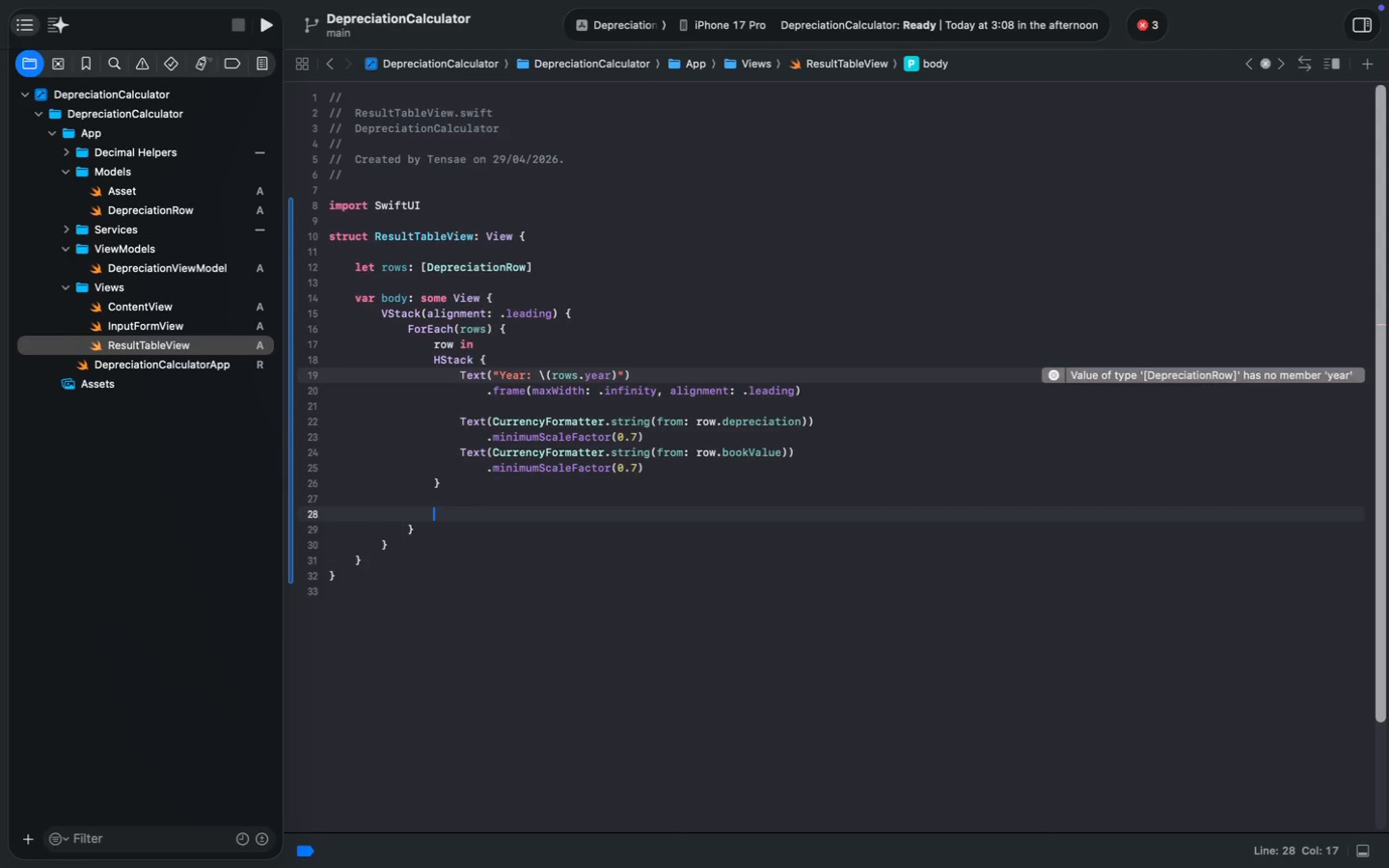 
key(Enter)
 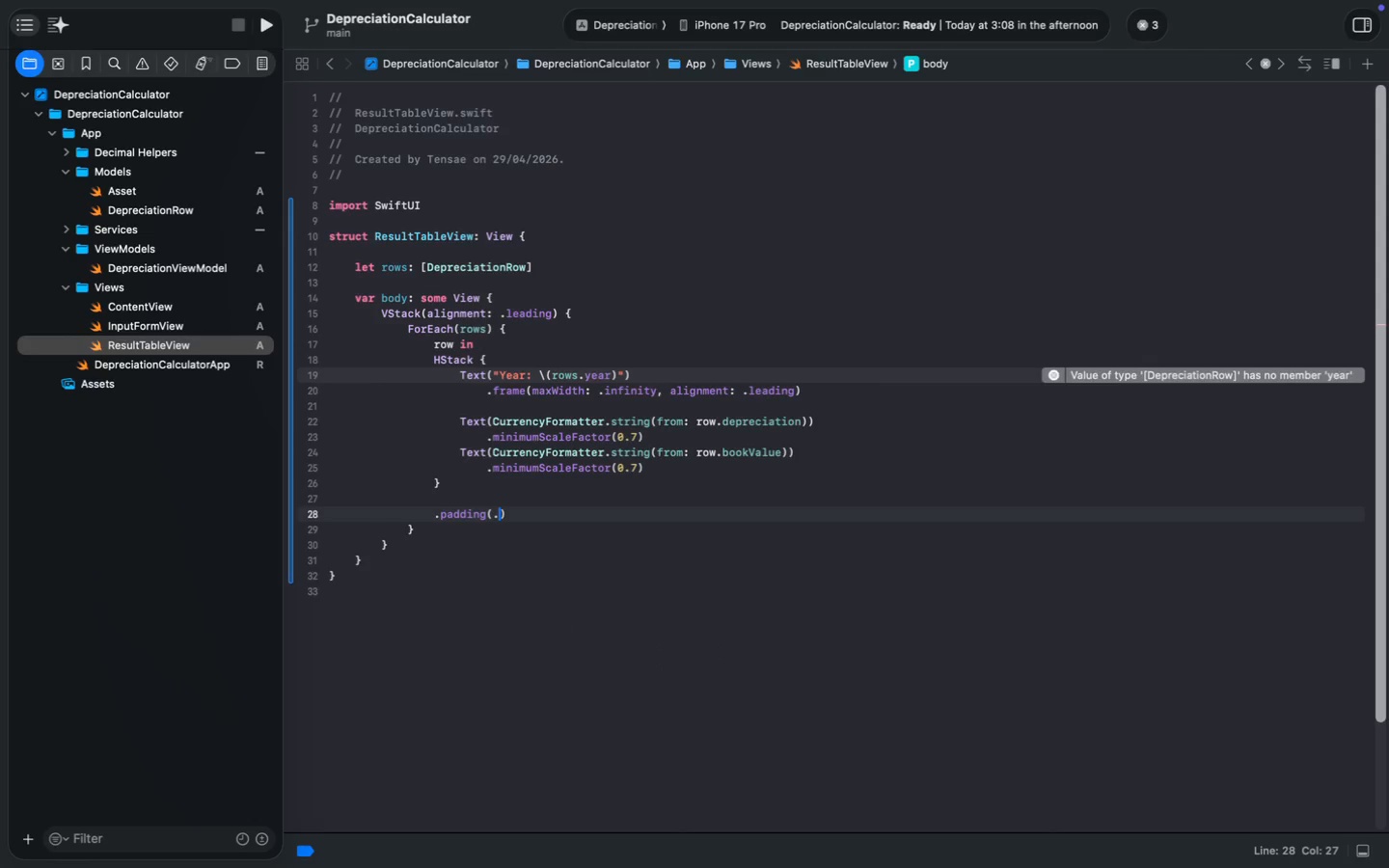 
type(.padd)
key(Tab)
type(.v)
key(Tab)
type(, 8)
 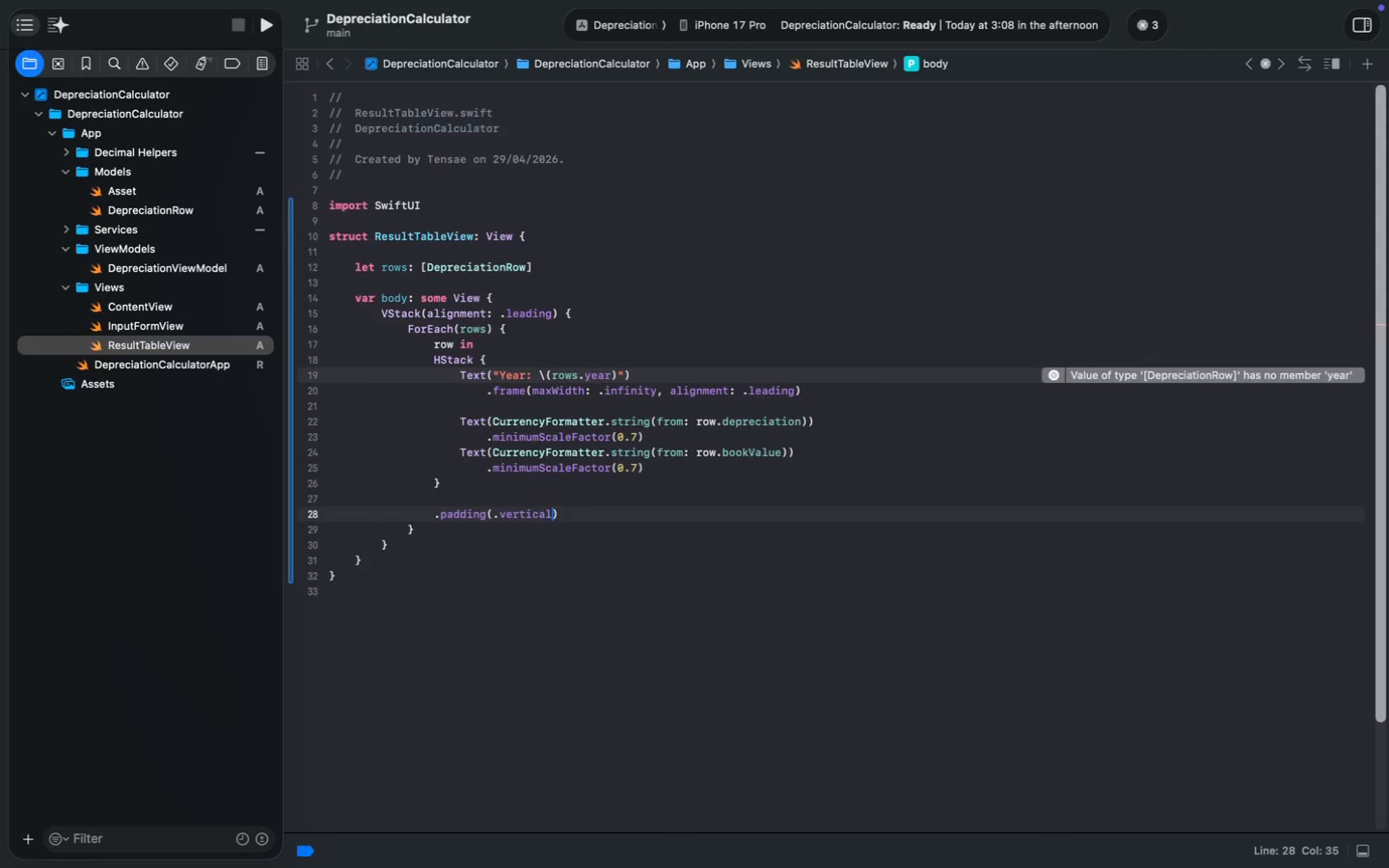 
key(Meta+S)
 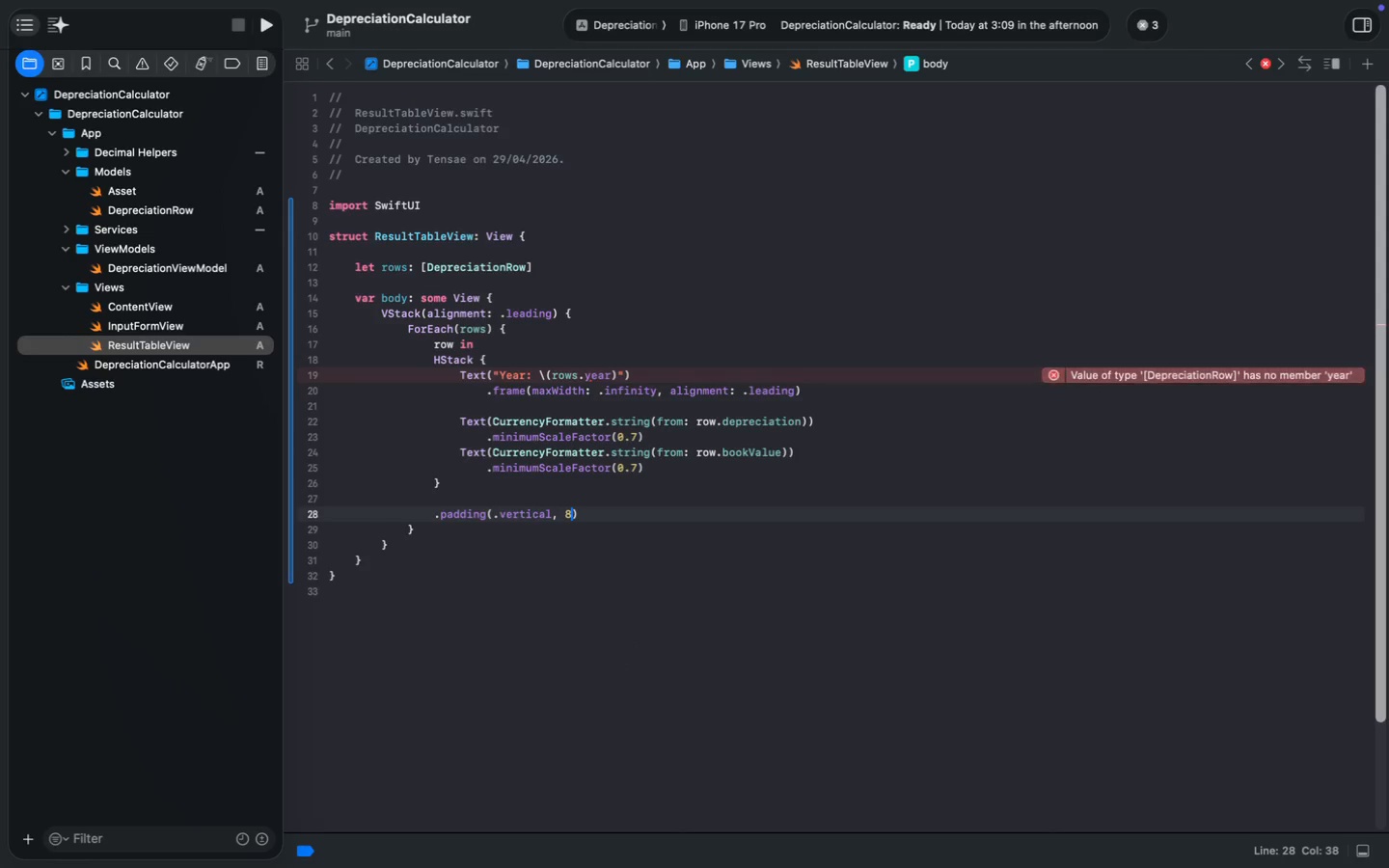 
key(Meta+S)
 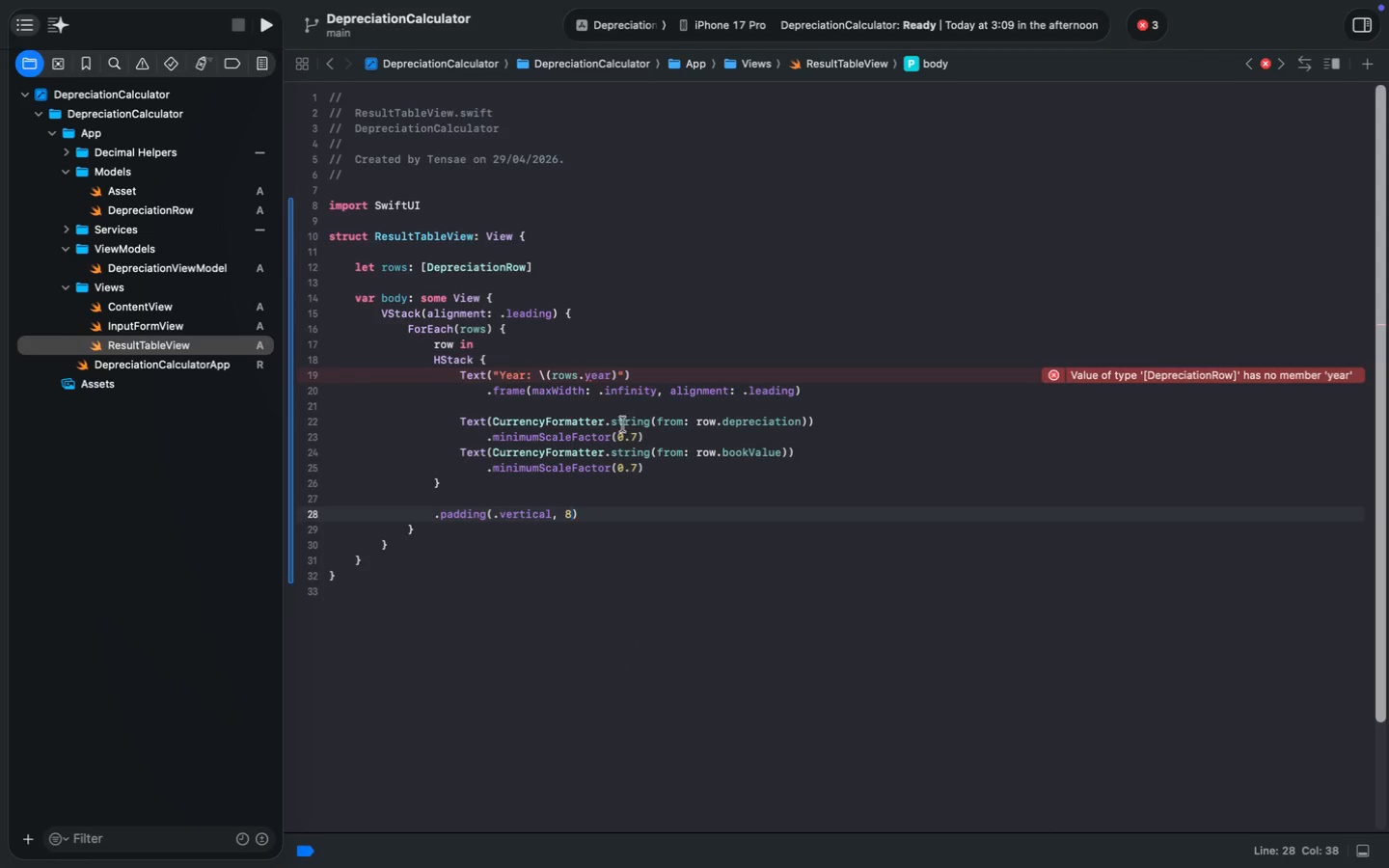 
wait(5.05)
 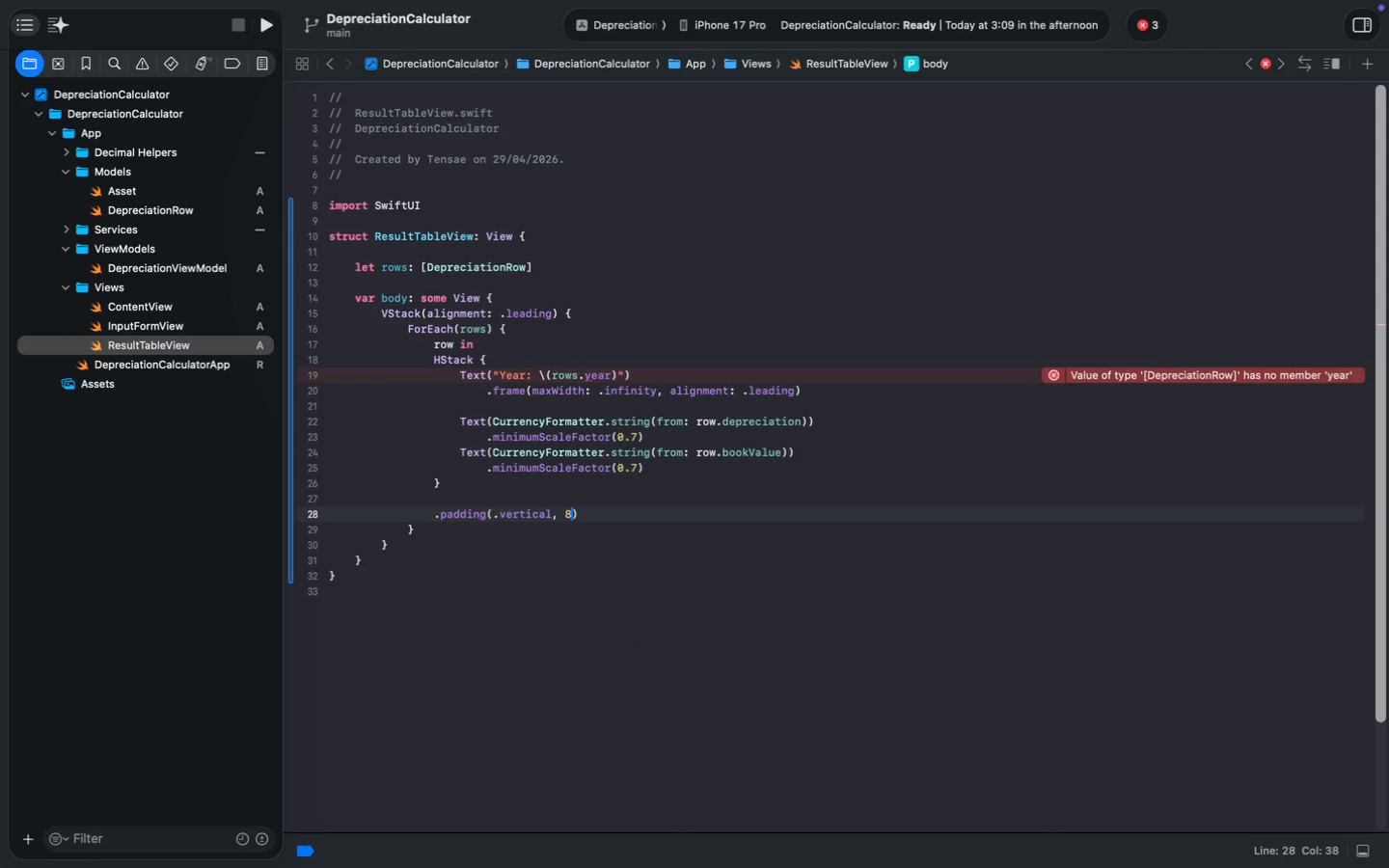 
left_click([581, 373])
 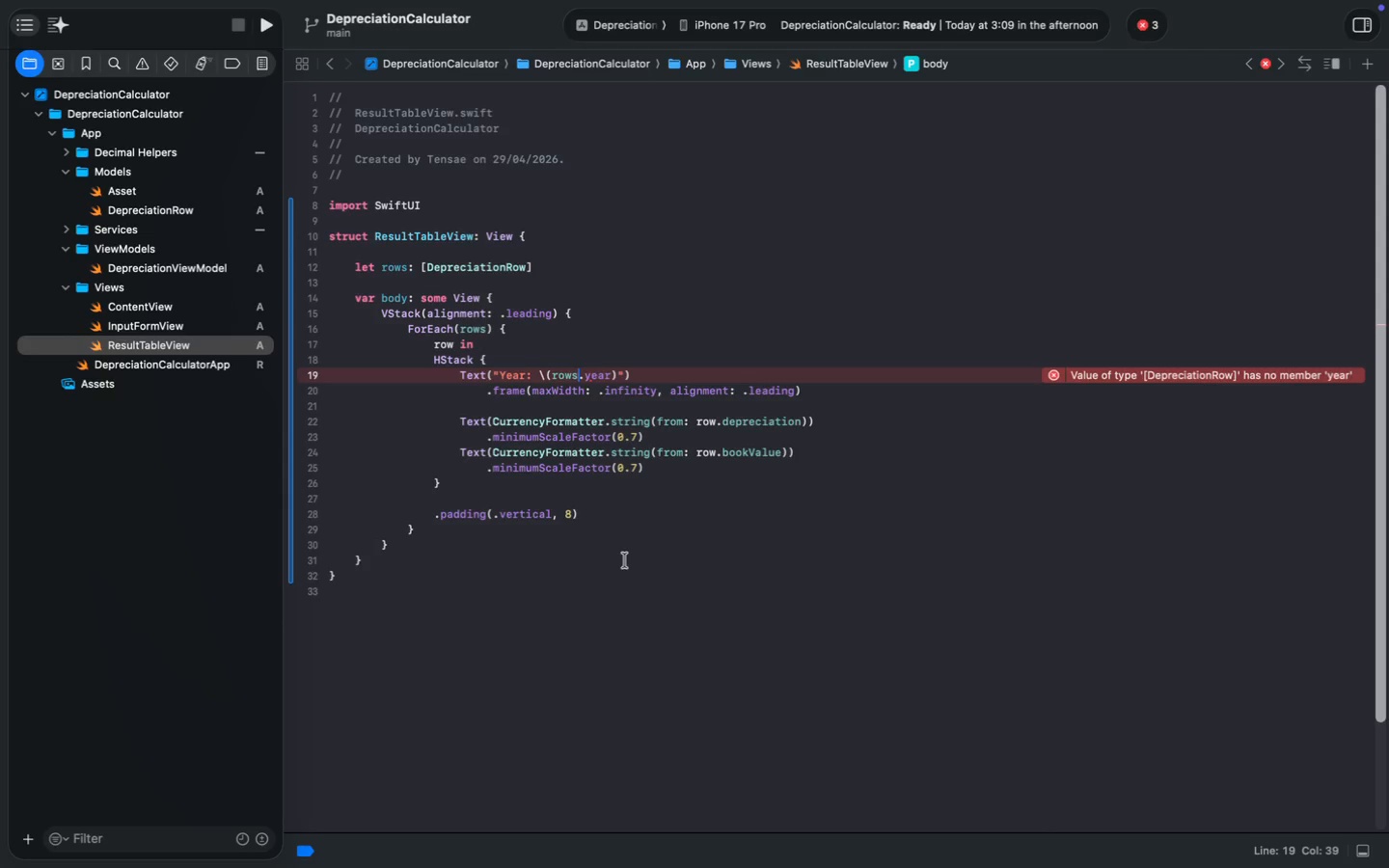 
key(Backspace)
 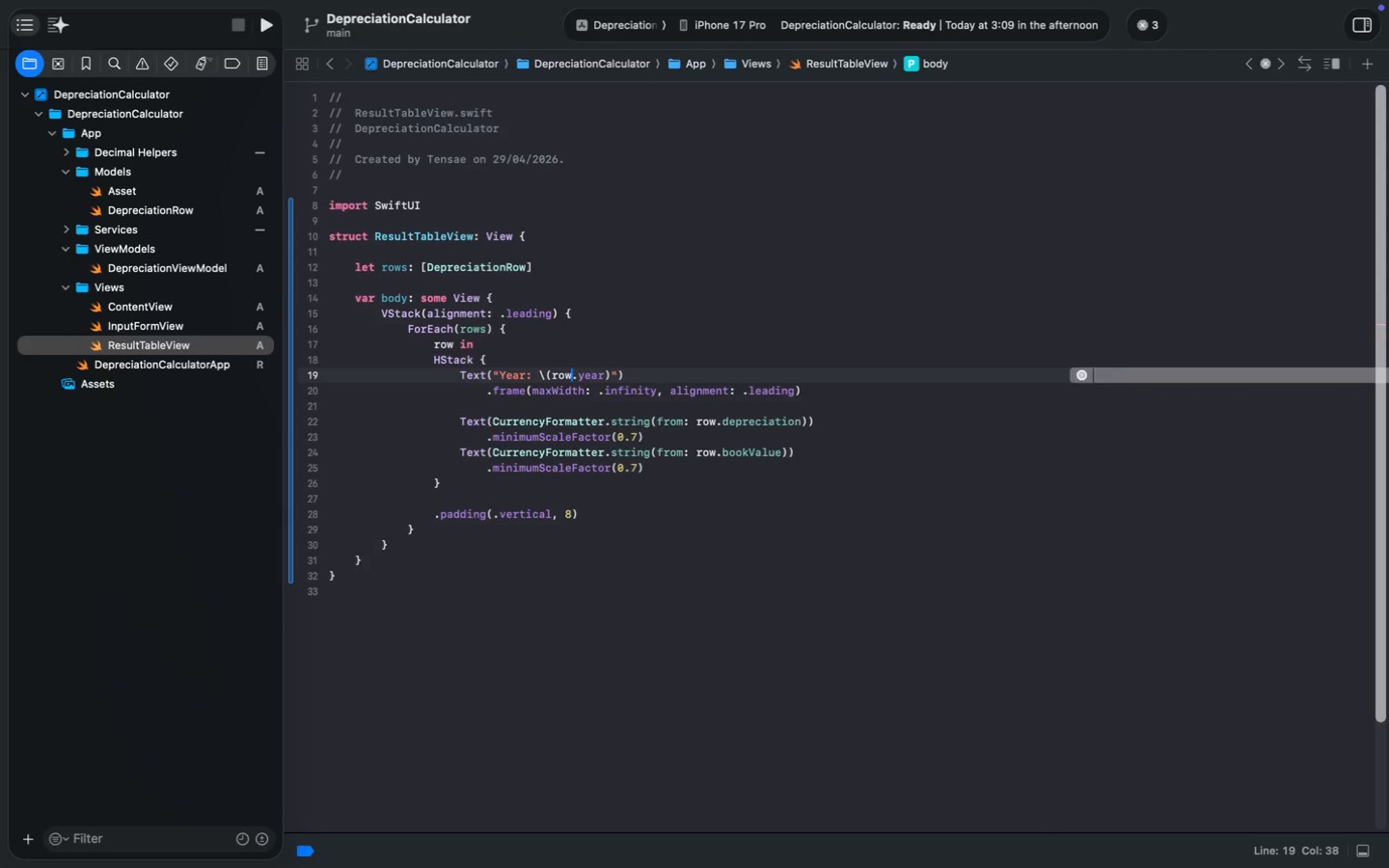 
key(Meta+S)
 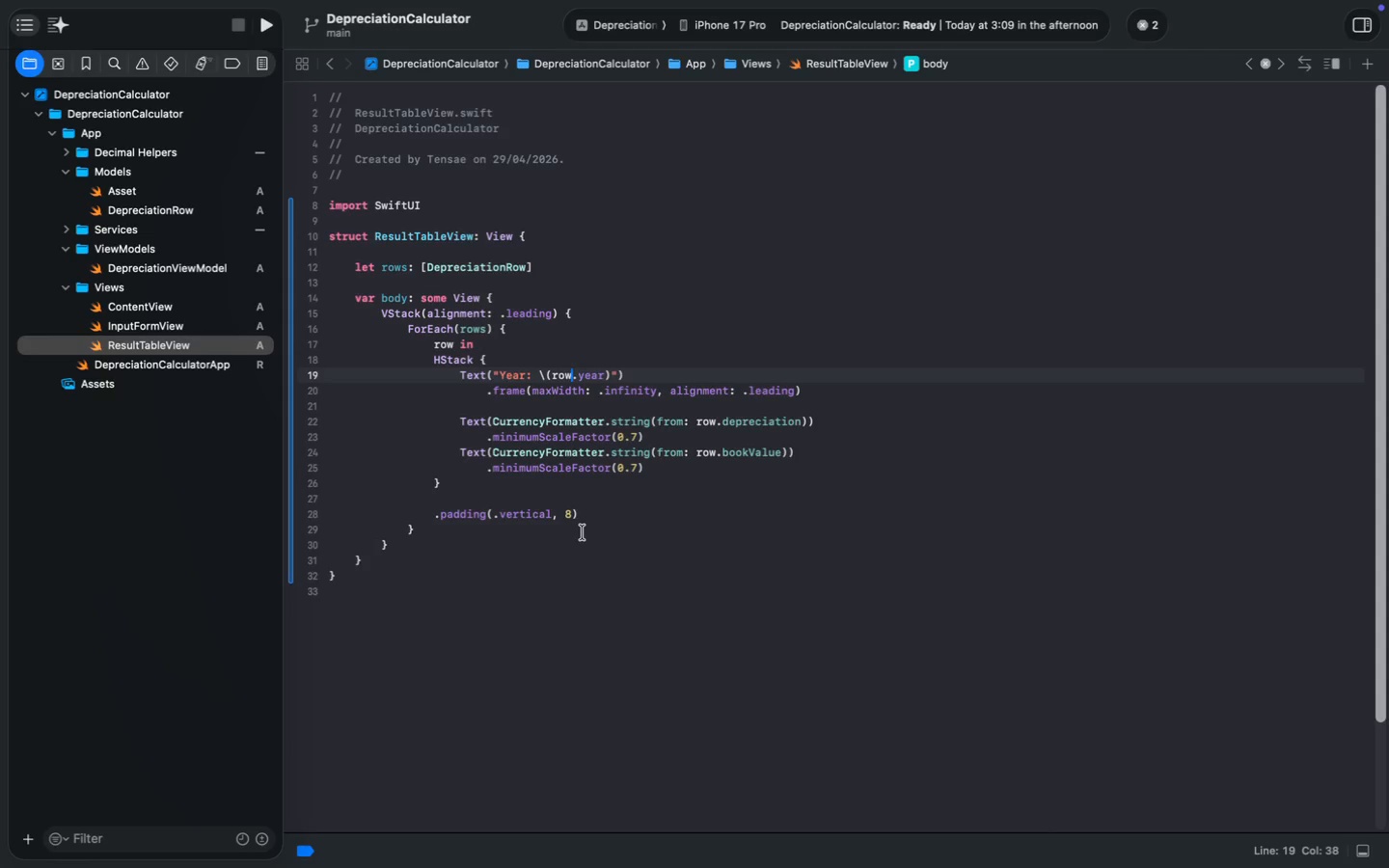 
wait(26.11)
 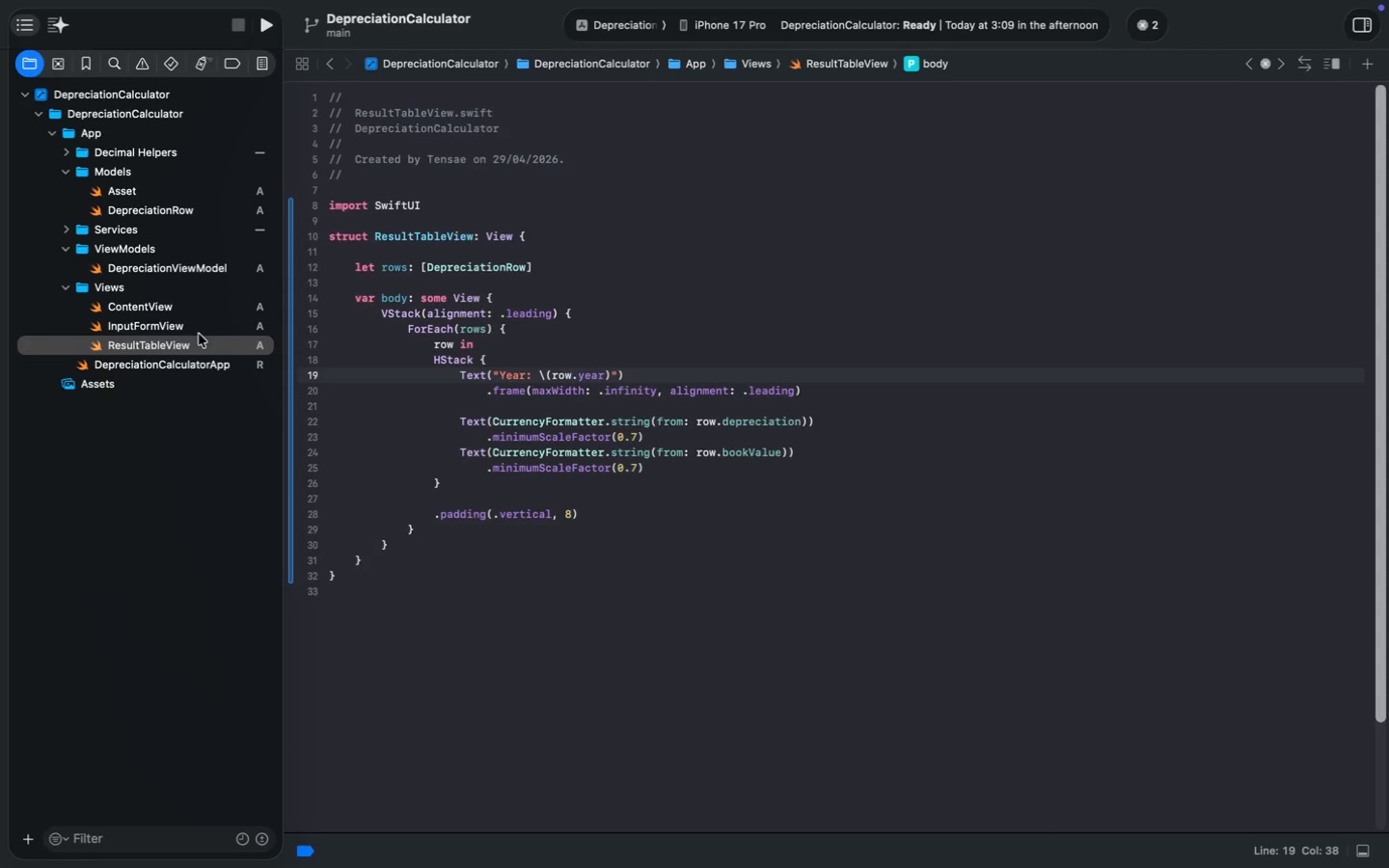 
key(Meta+N)
 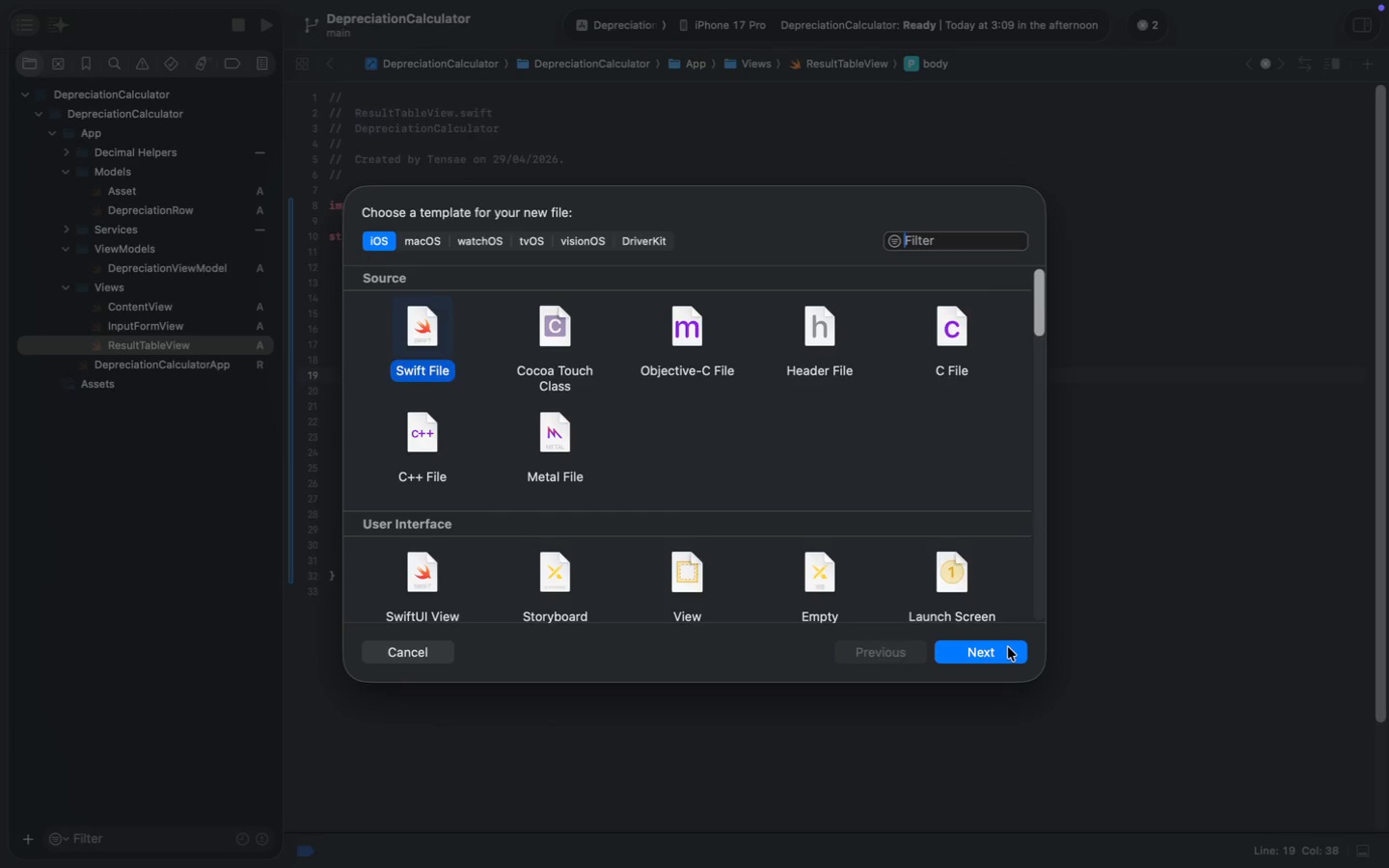 
wait(38.14)
 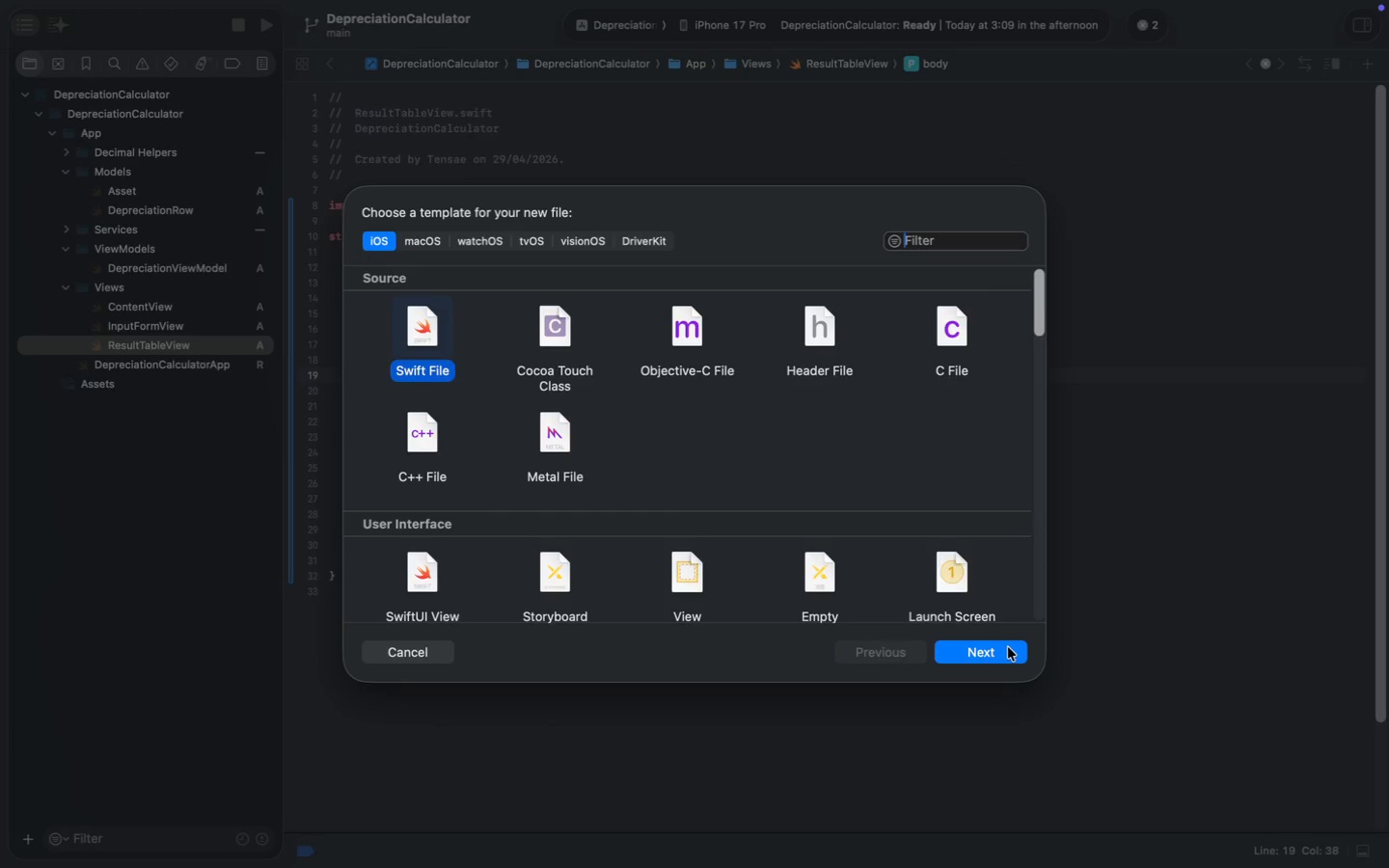 
key(Enter)
 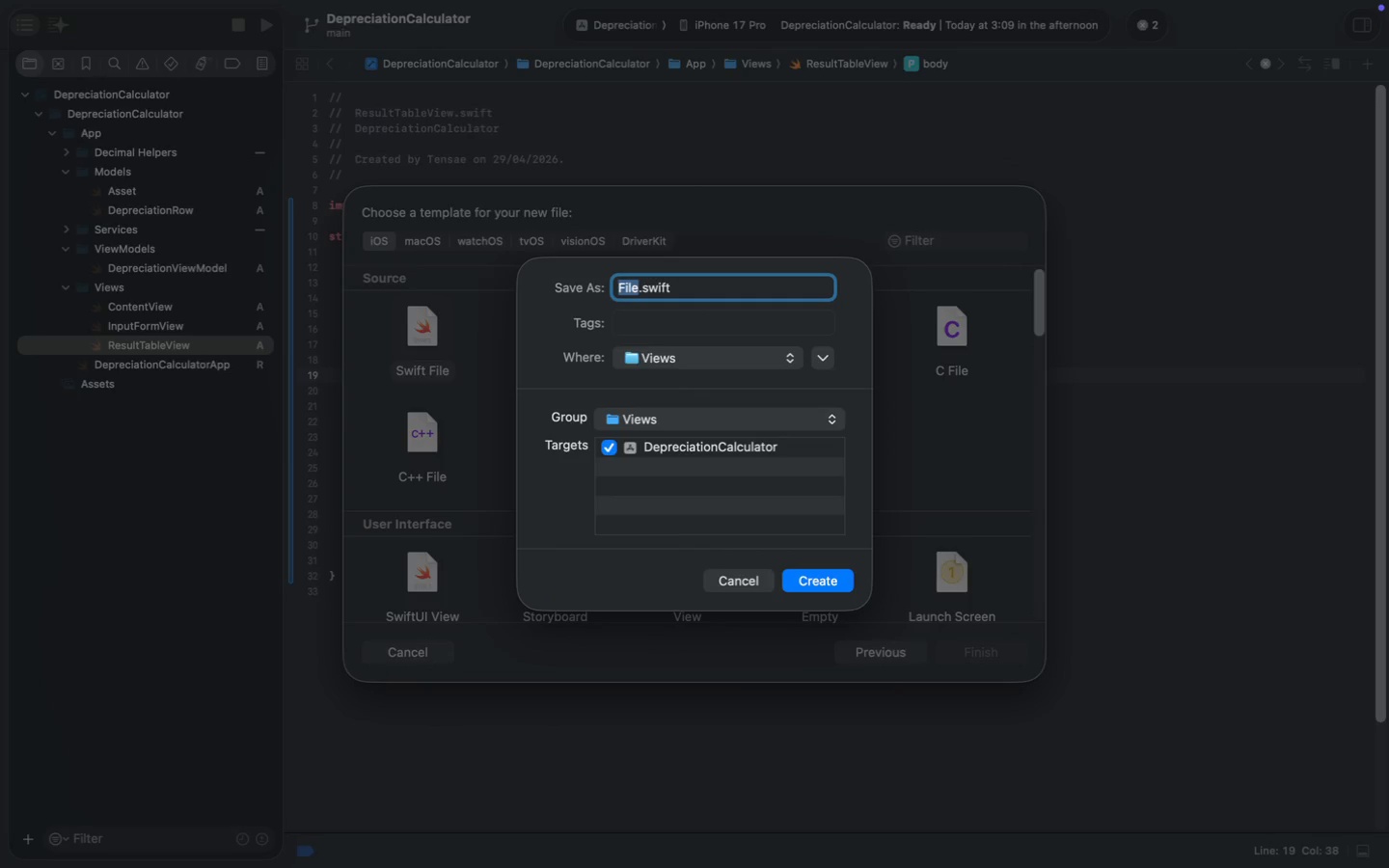 
wait(6.41)
 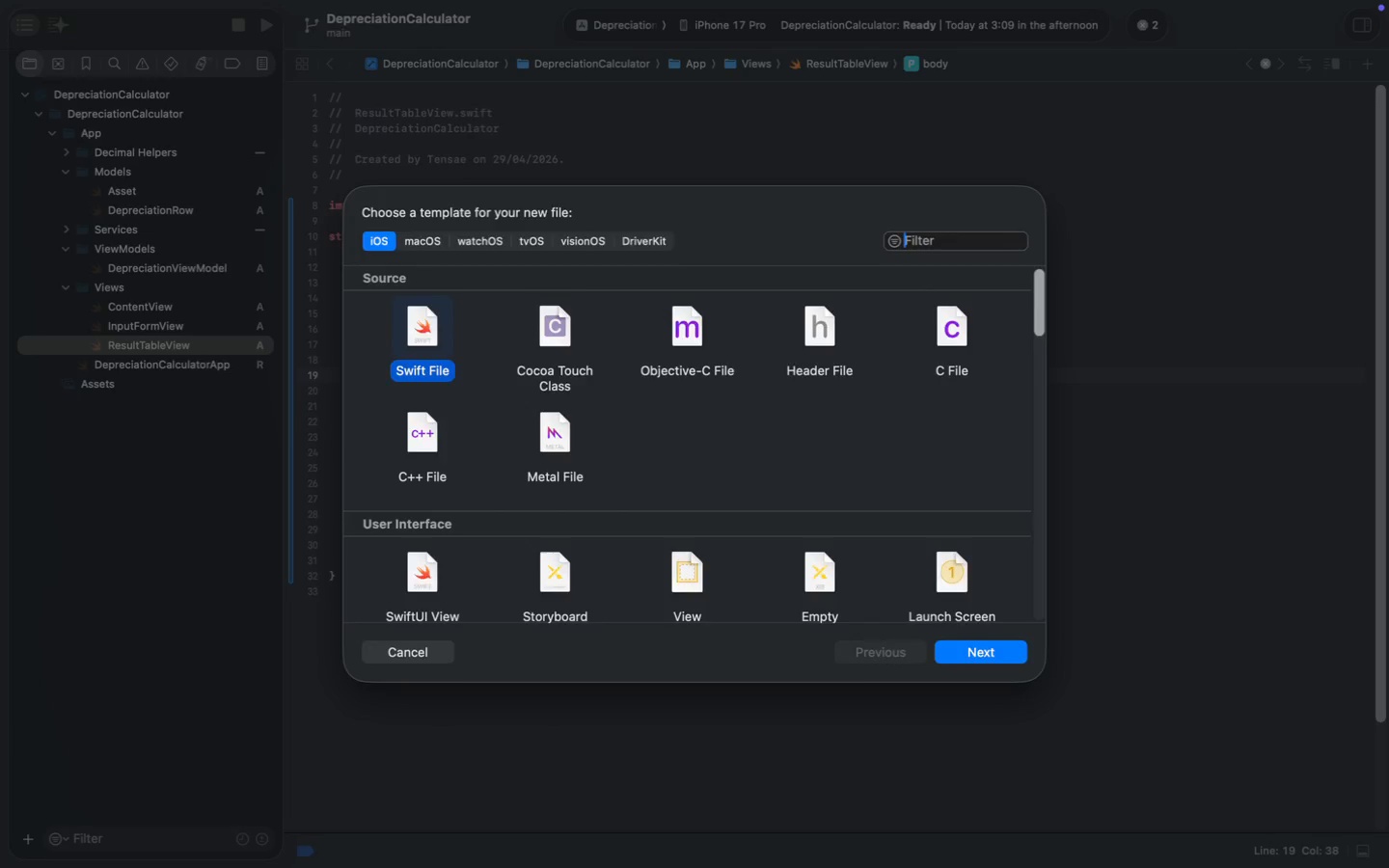 
type(SummaryView)
 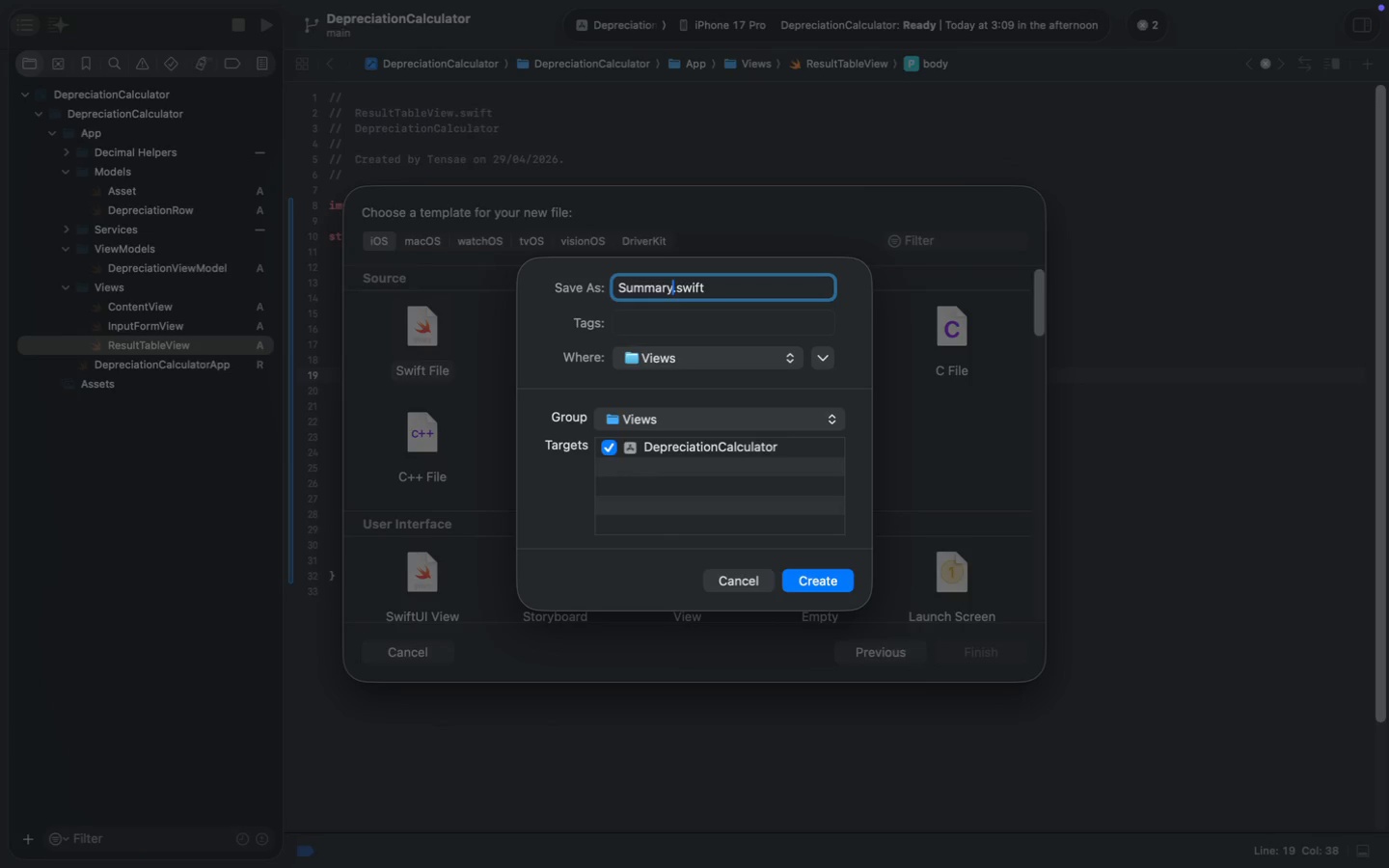 
key(Enter)
 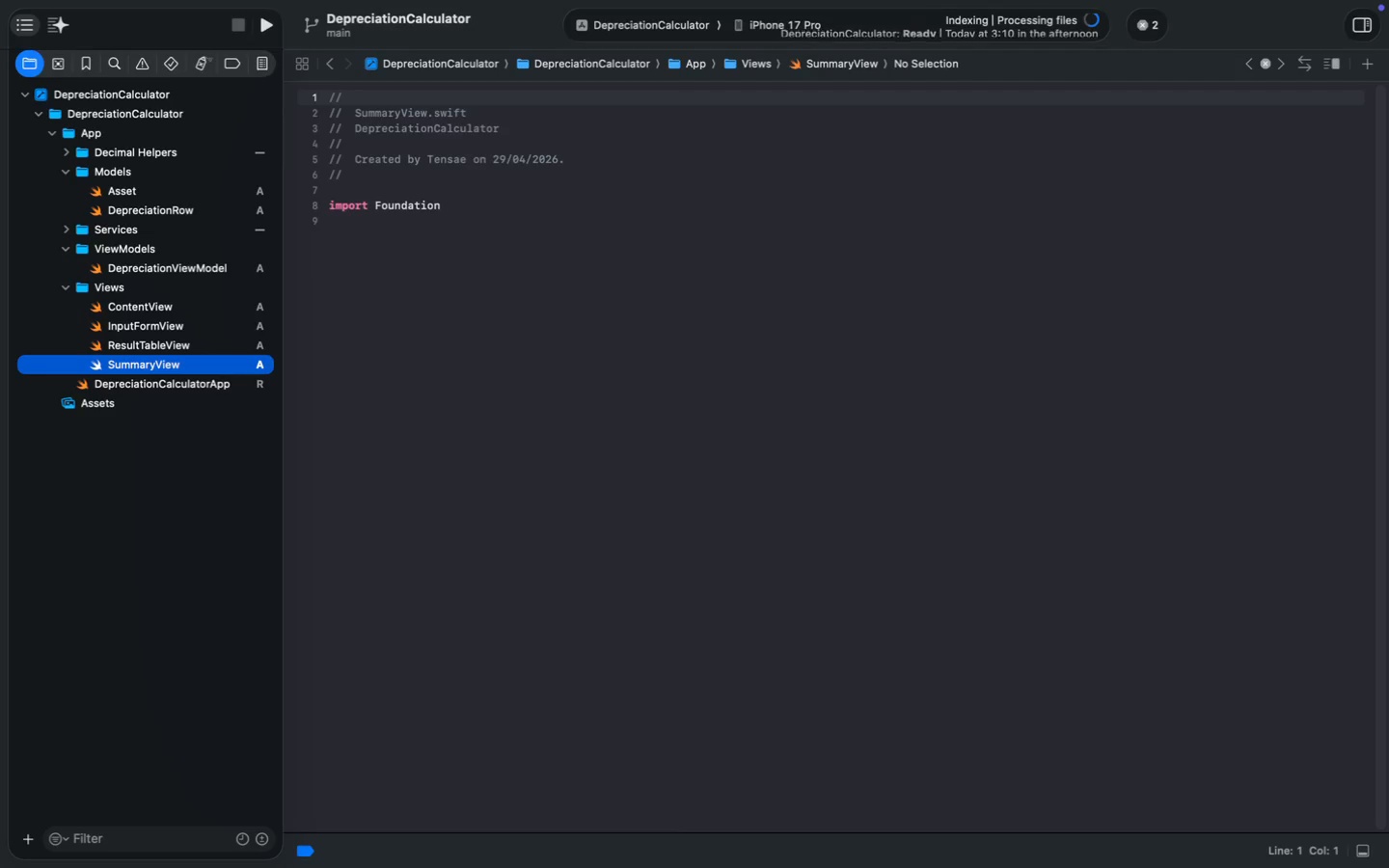 
wait(7.35)
 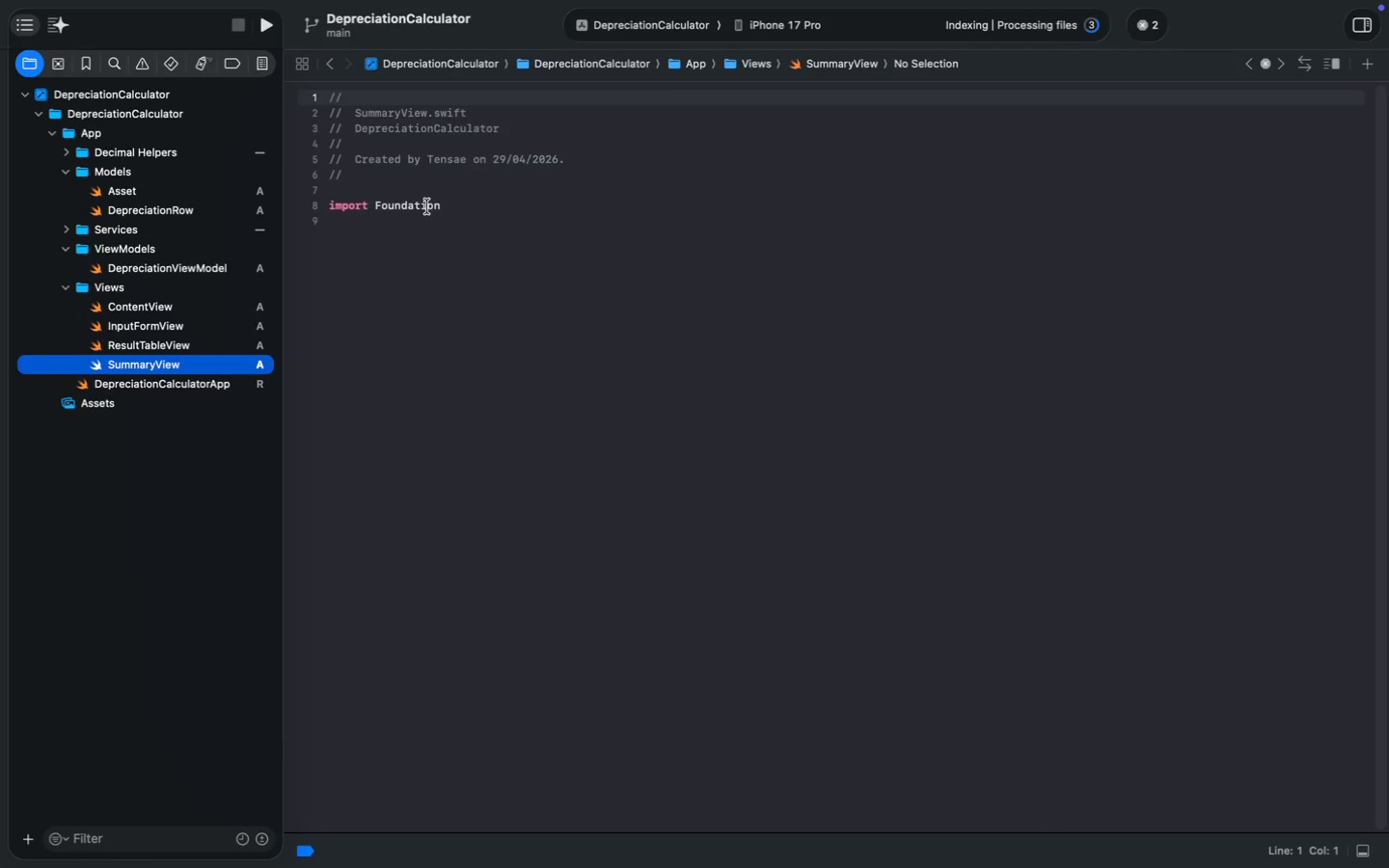 
double_click([427, 206])
 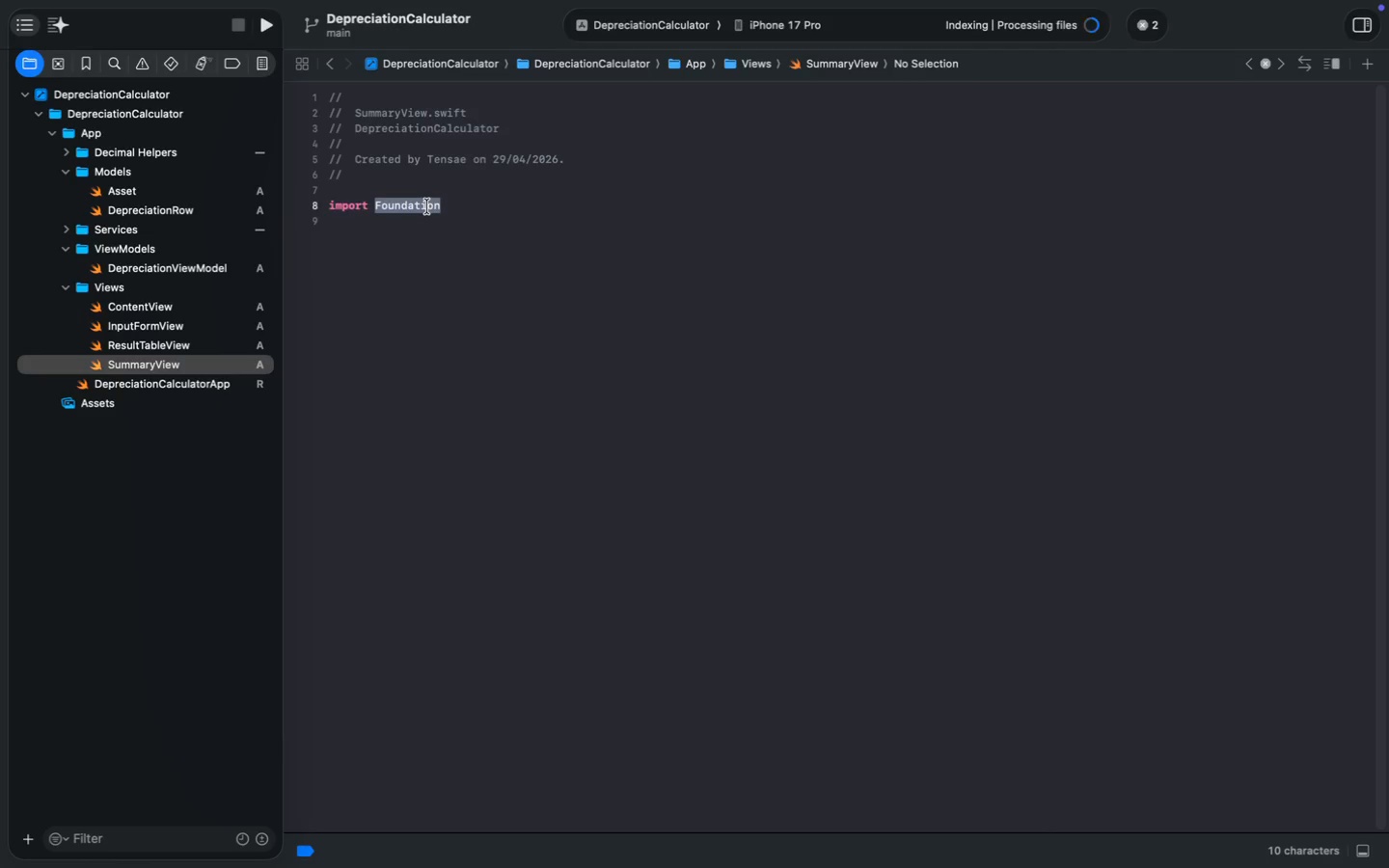 
type(SwiftI)
key(Backspace)
type(UI)
 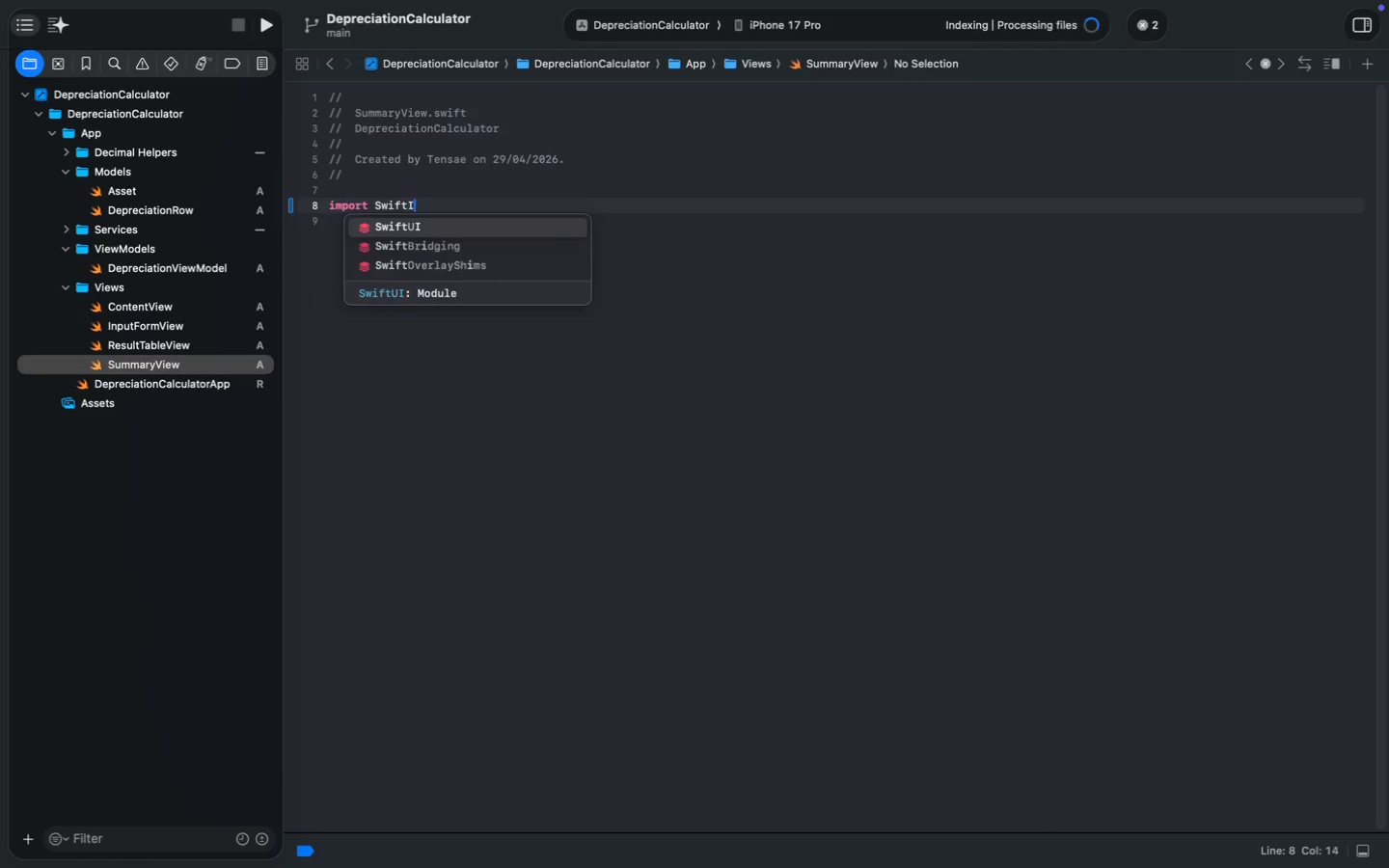 
key(Enter)
 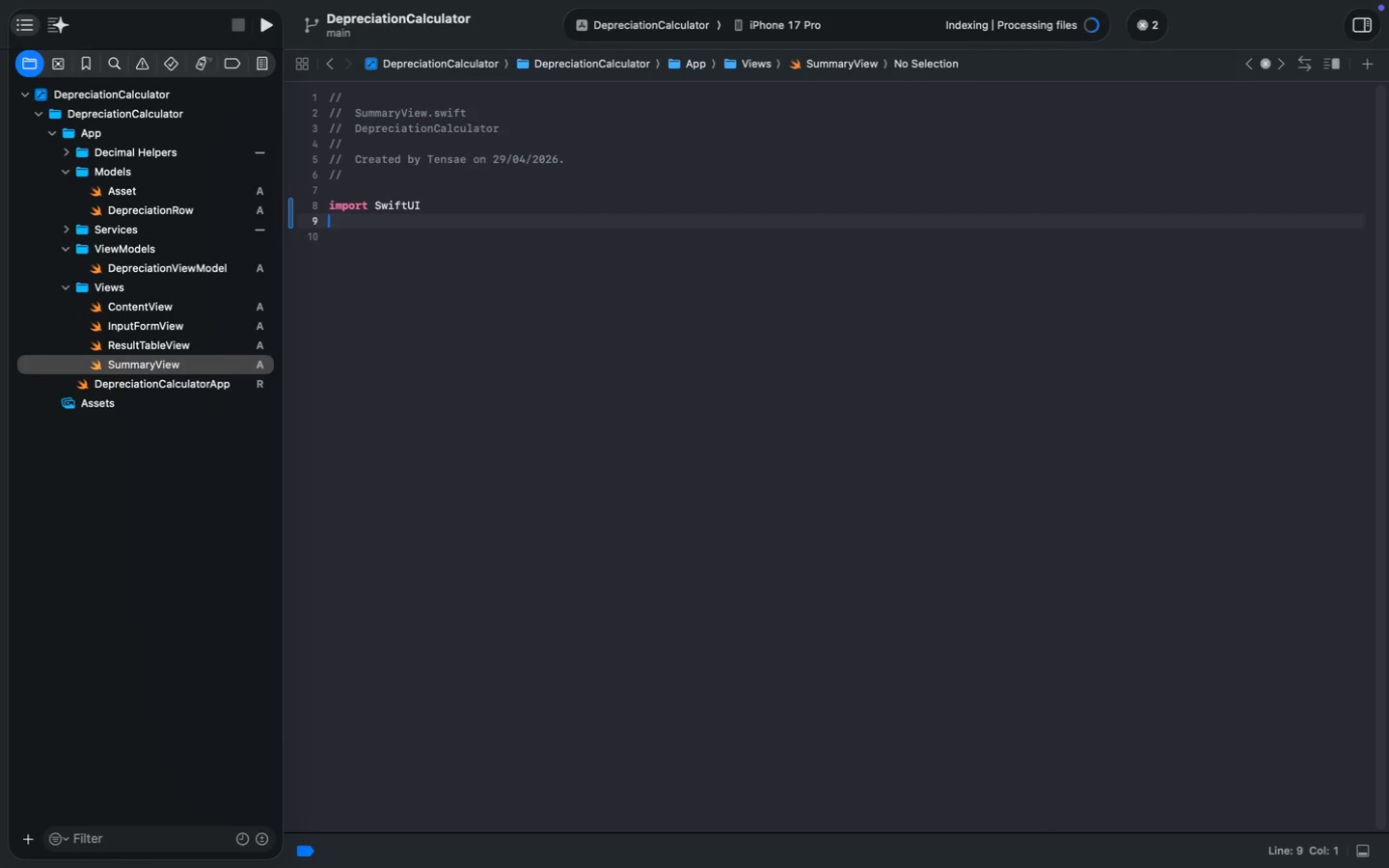 
key(Enter)
 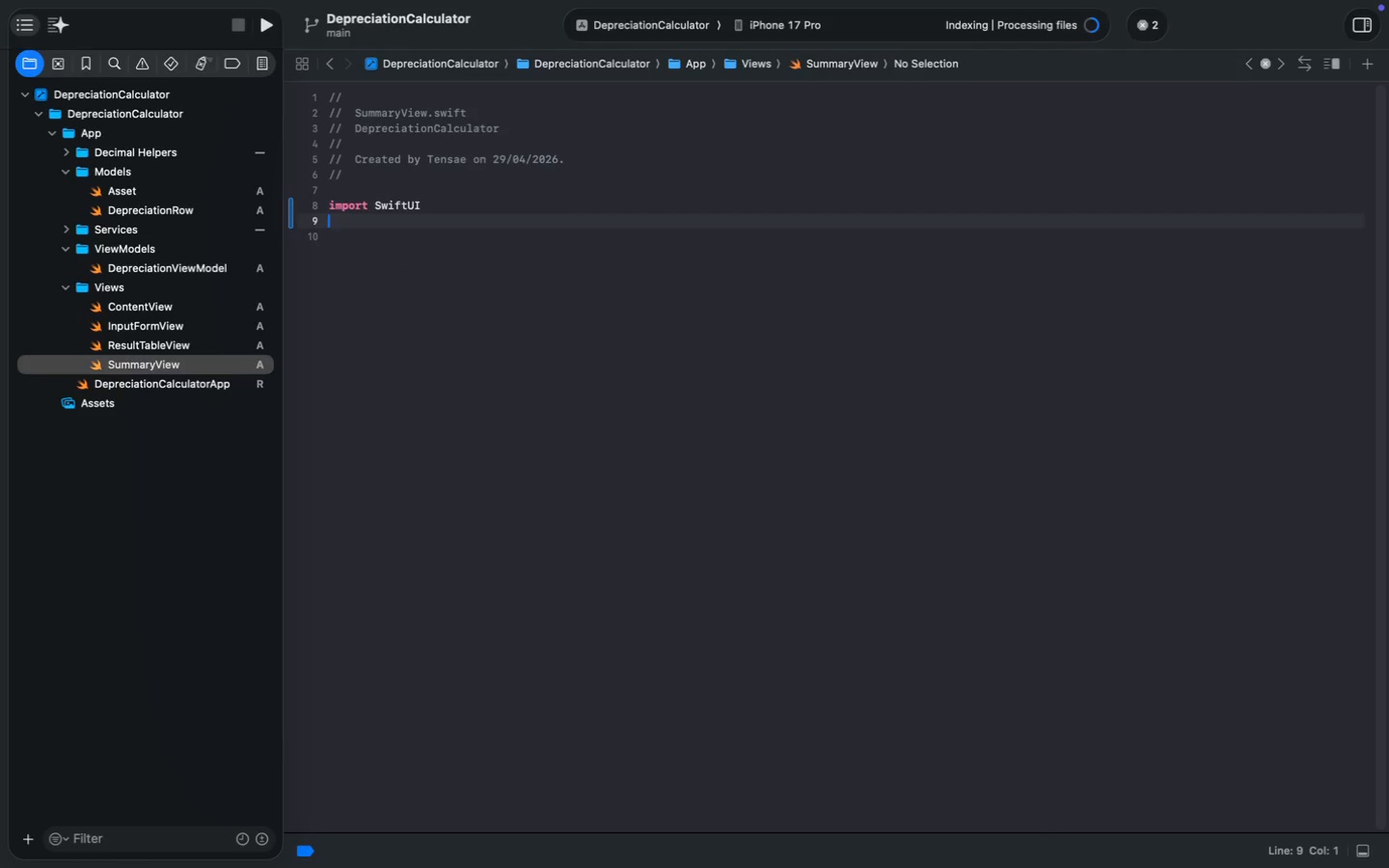 
key(Enter)
 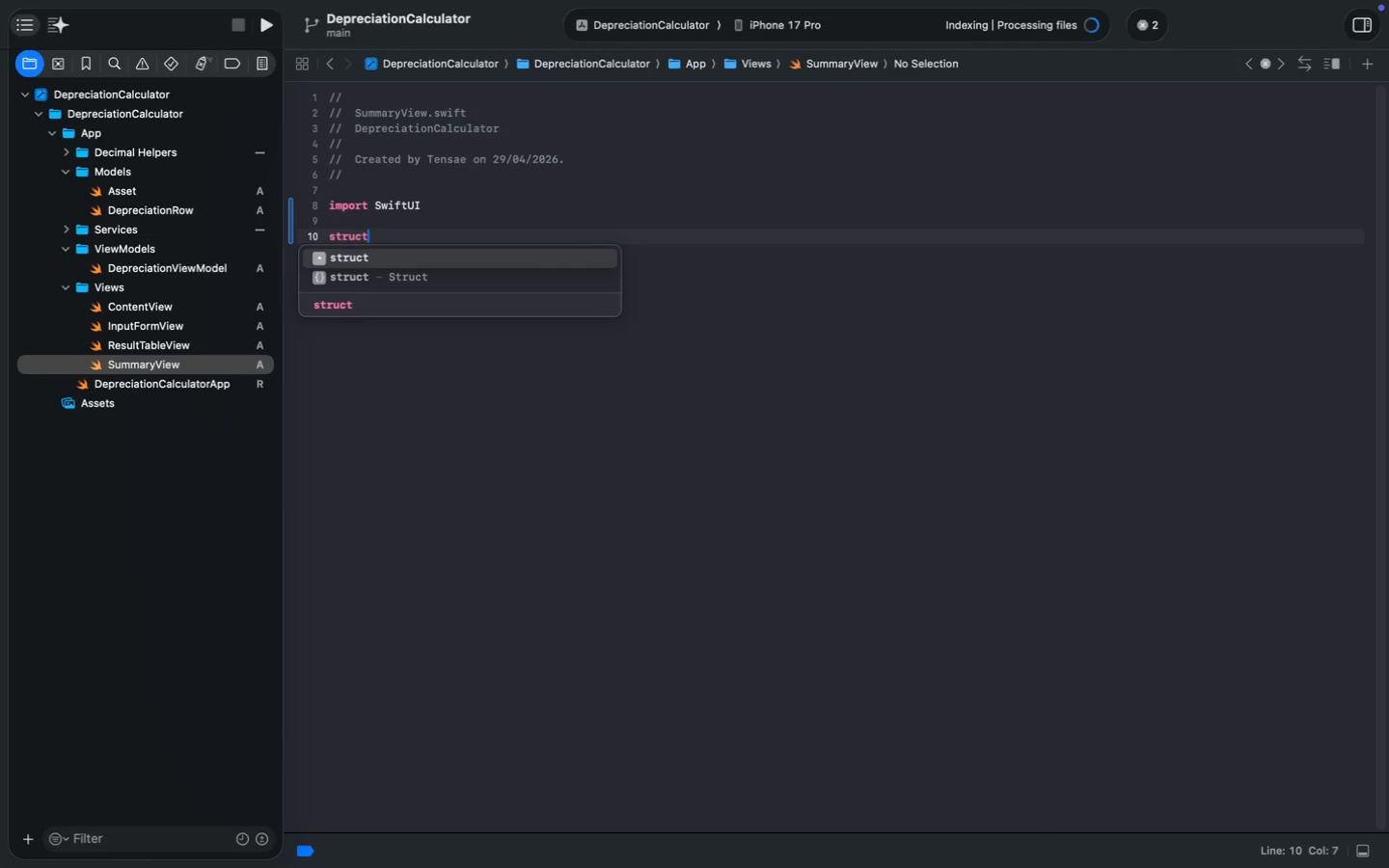 
type(struct SummaryView: View {)
 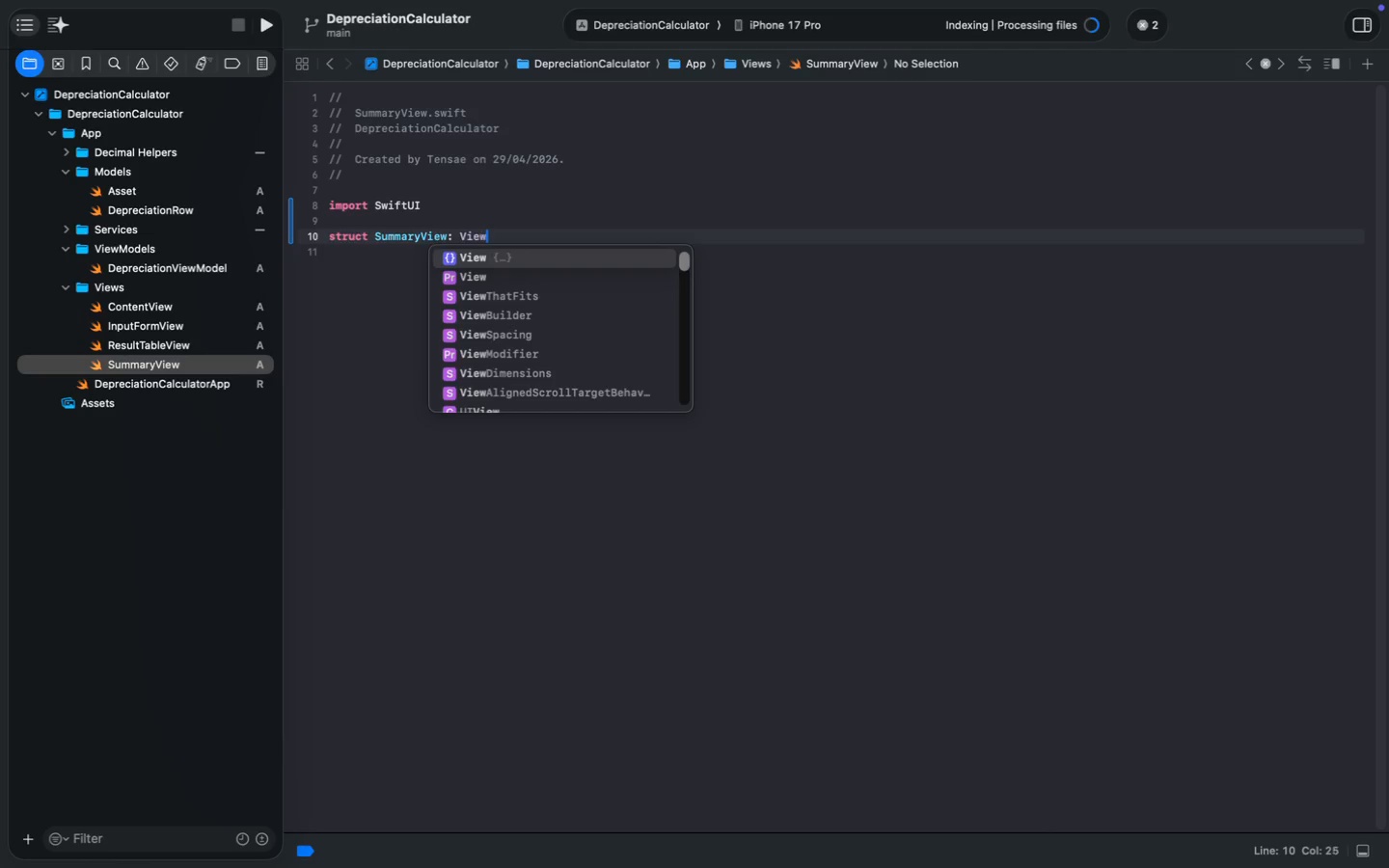 
 